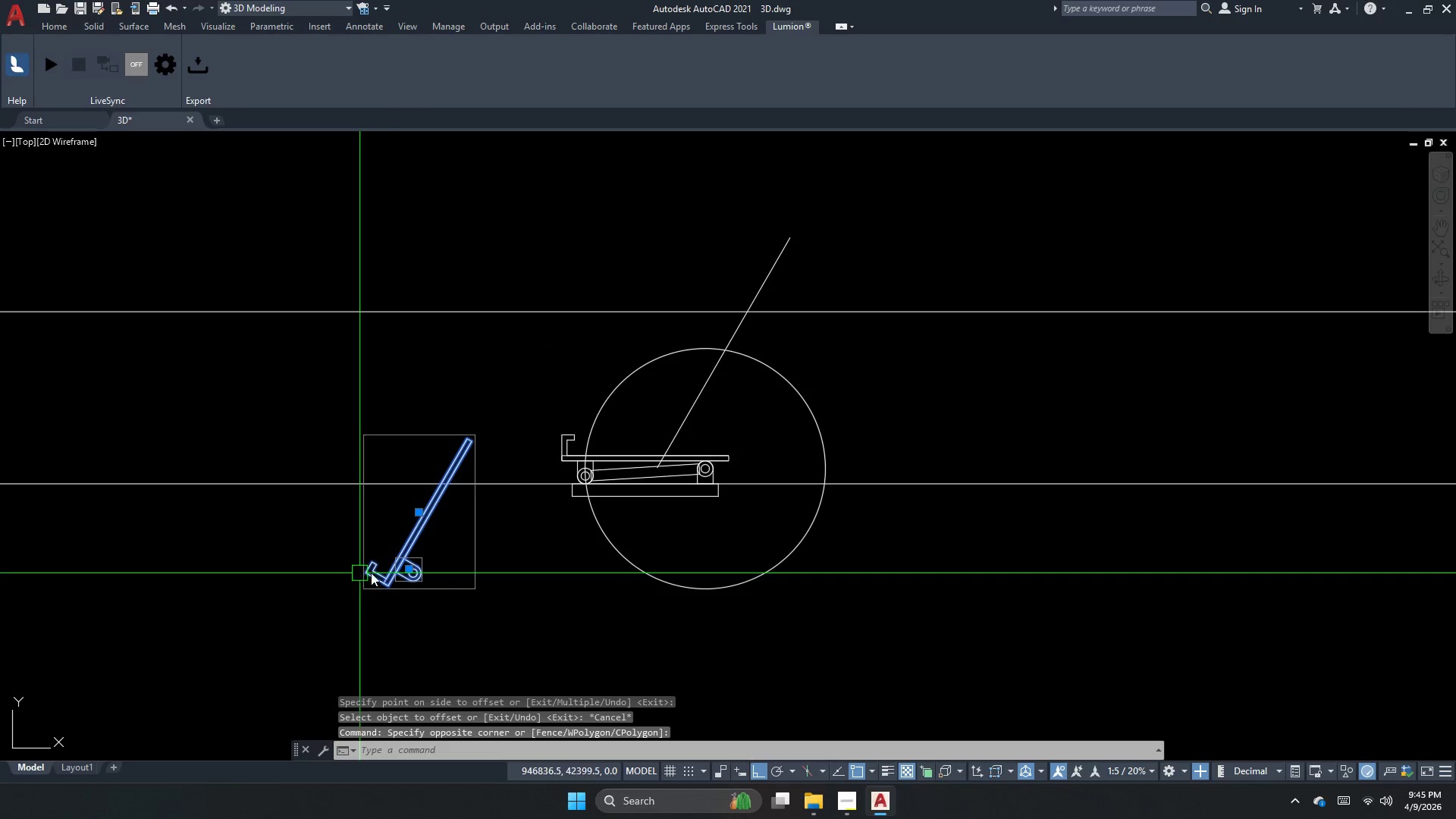 
key(M)
 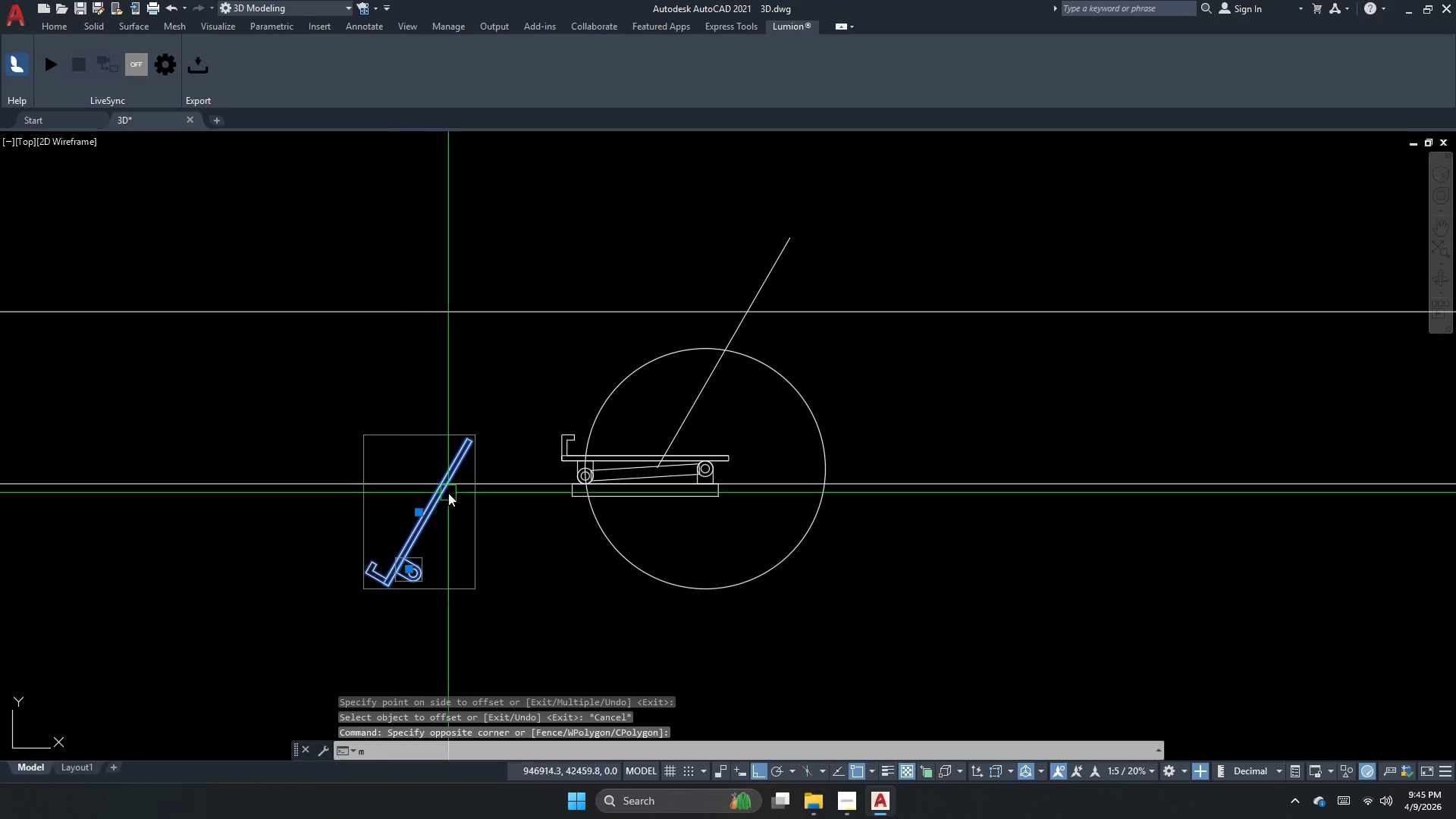 
key(Space)
 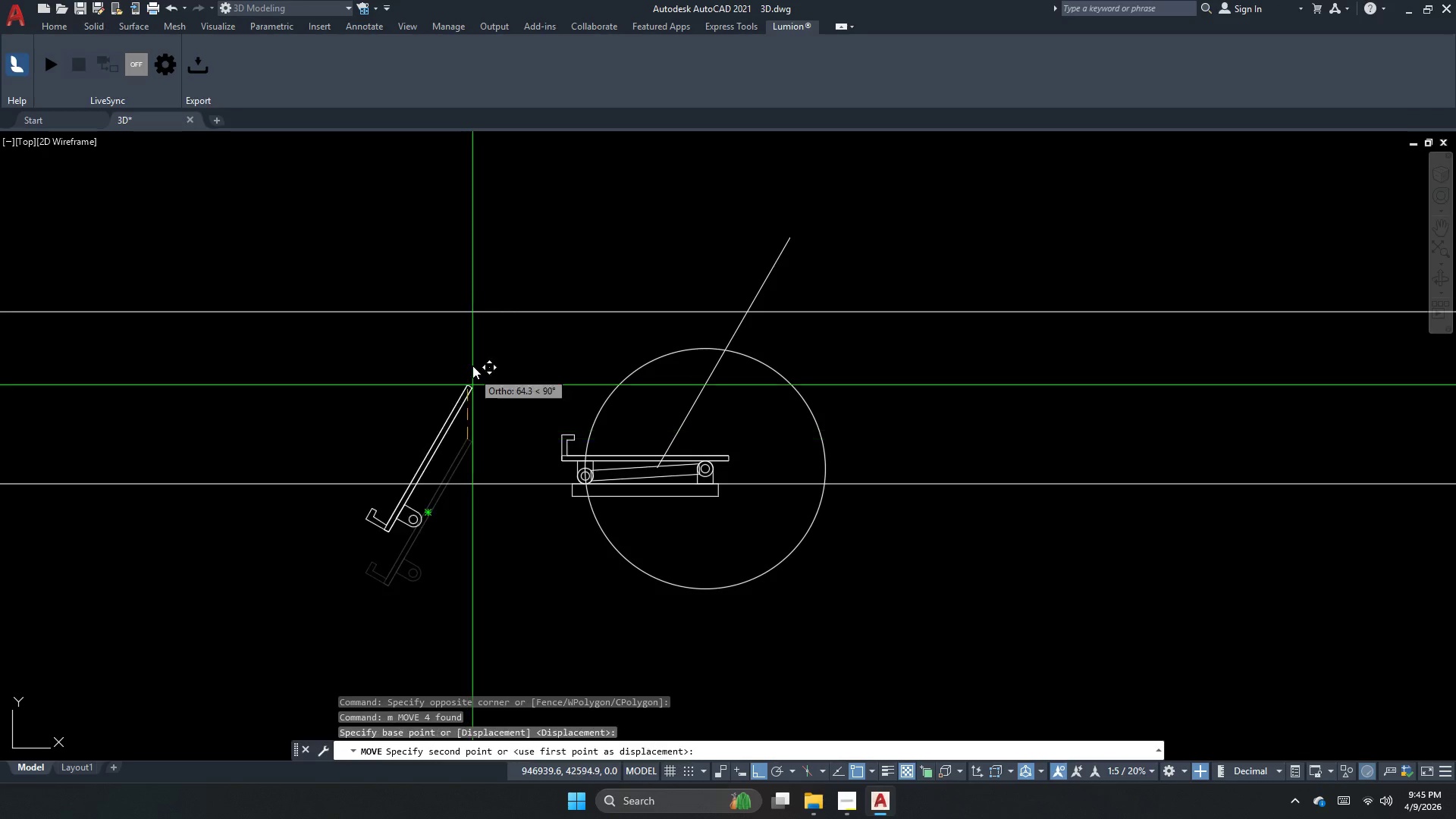 
left_click([472, 309])
 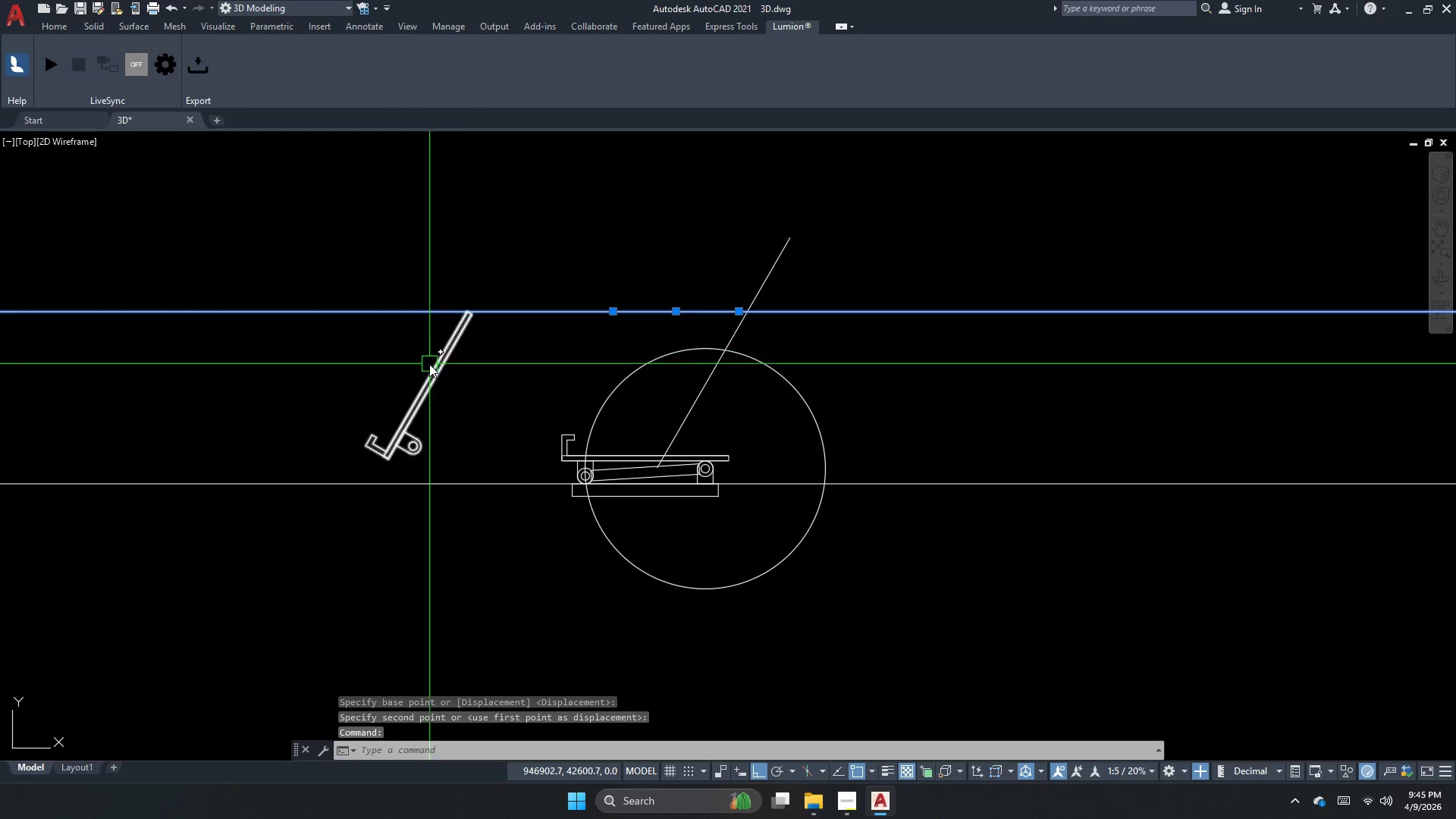 
key(Escape)
 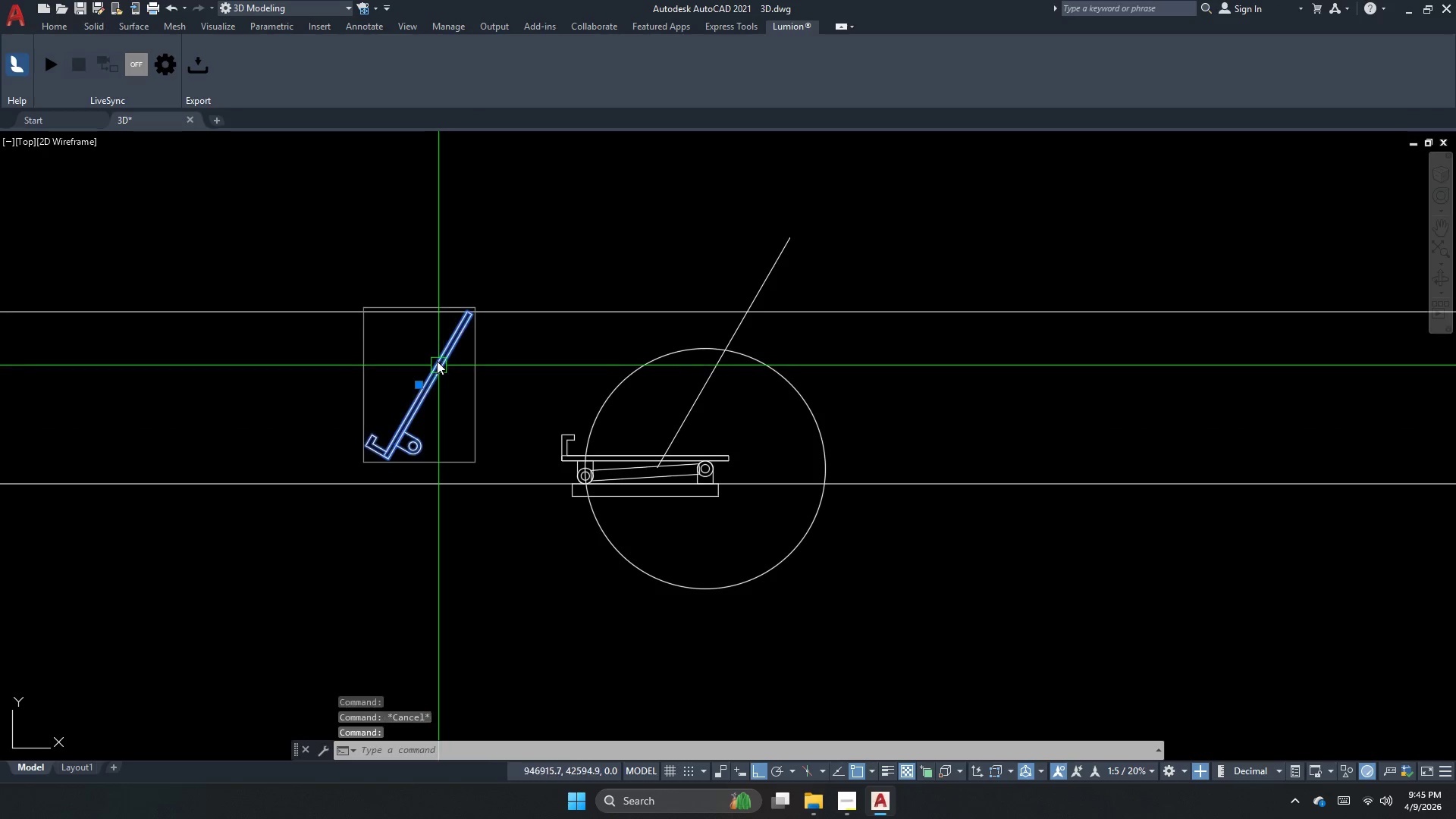 
key(M)
 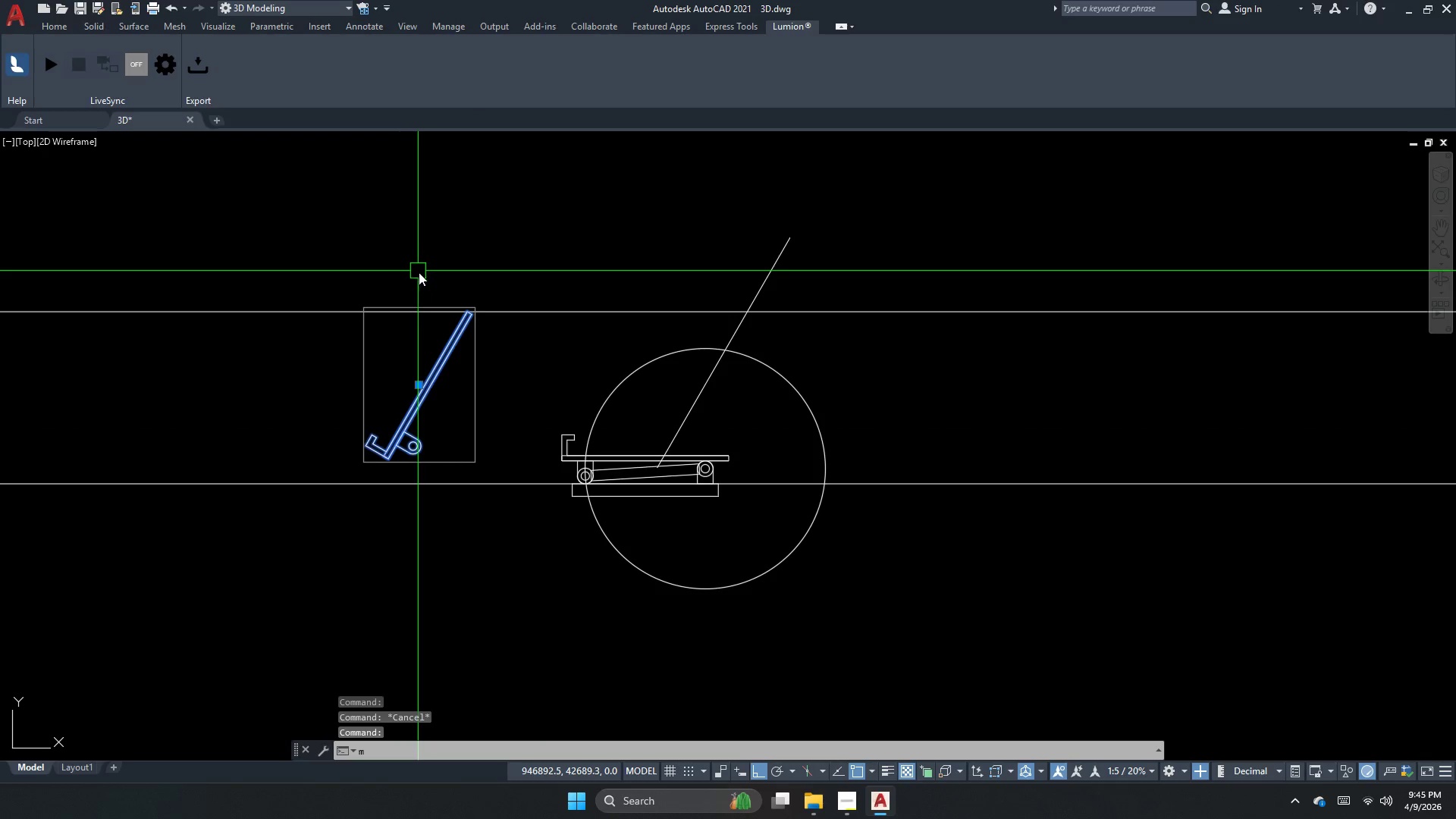 
key(Space)
 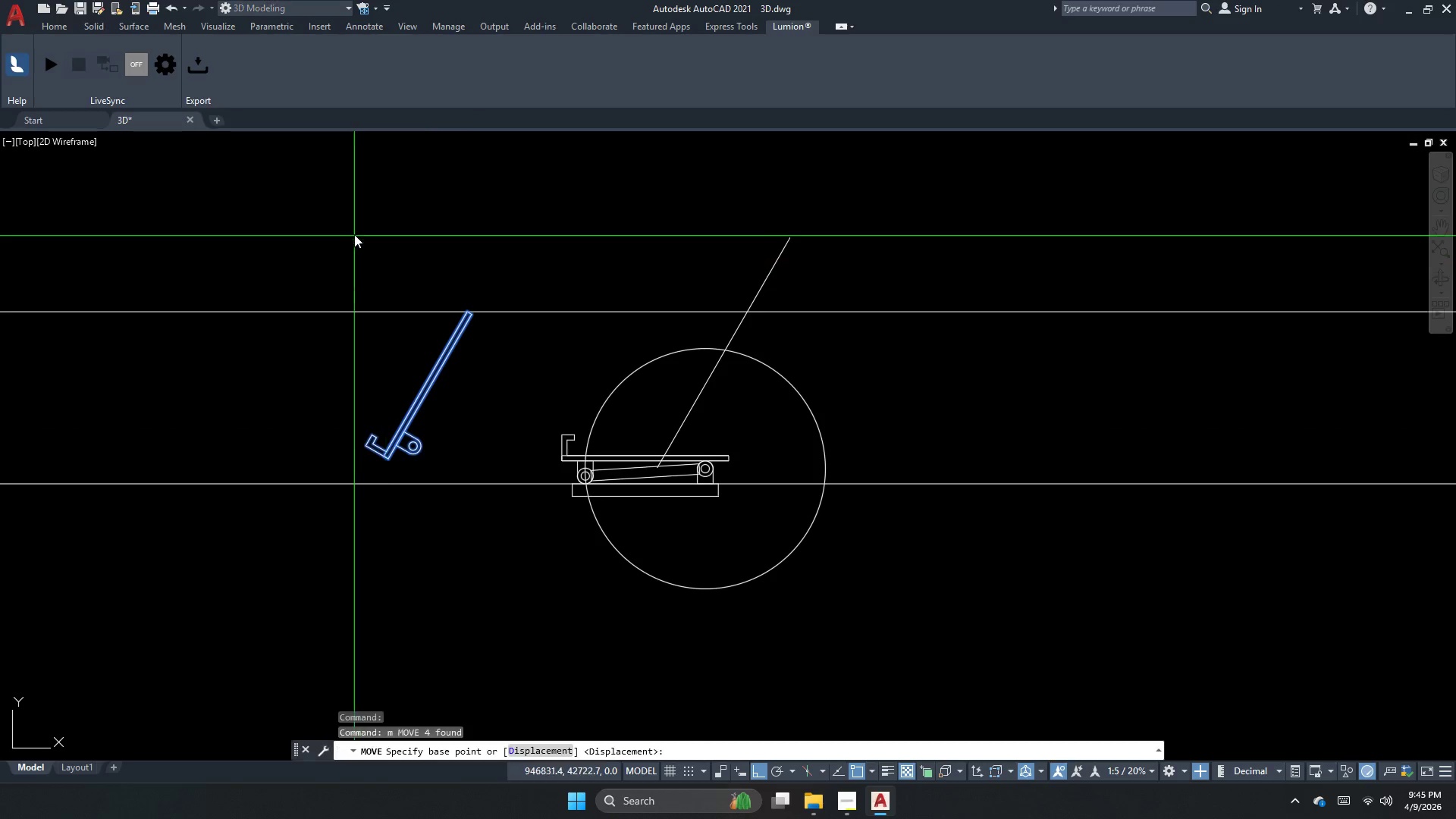 
left_click([353, 233])
 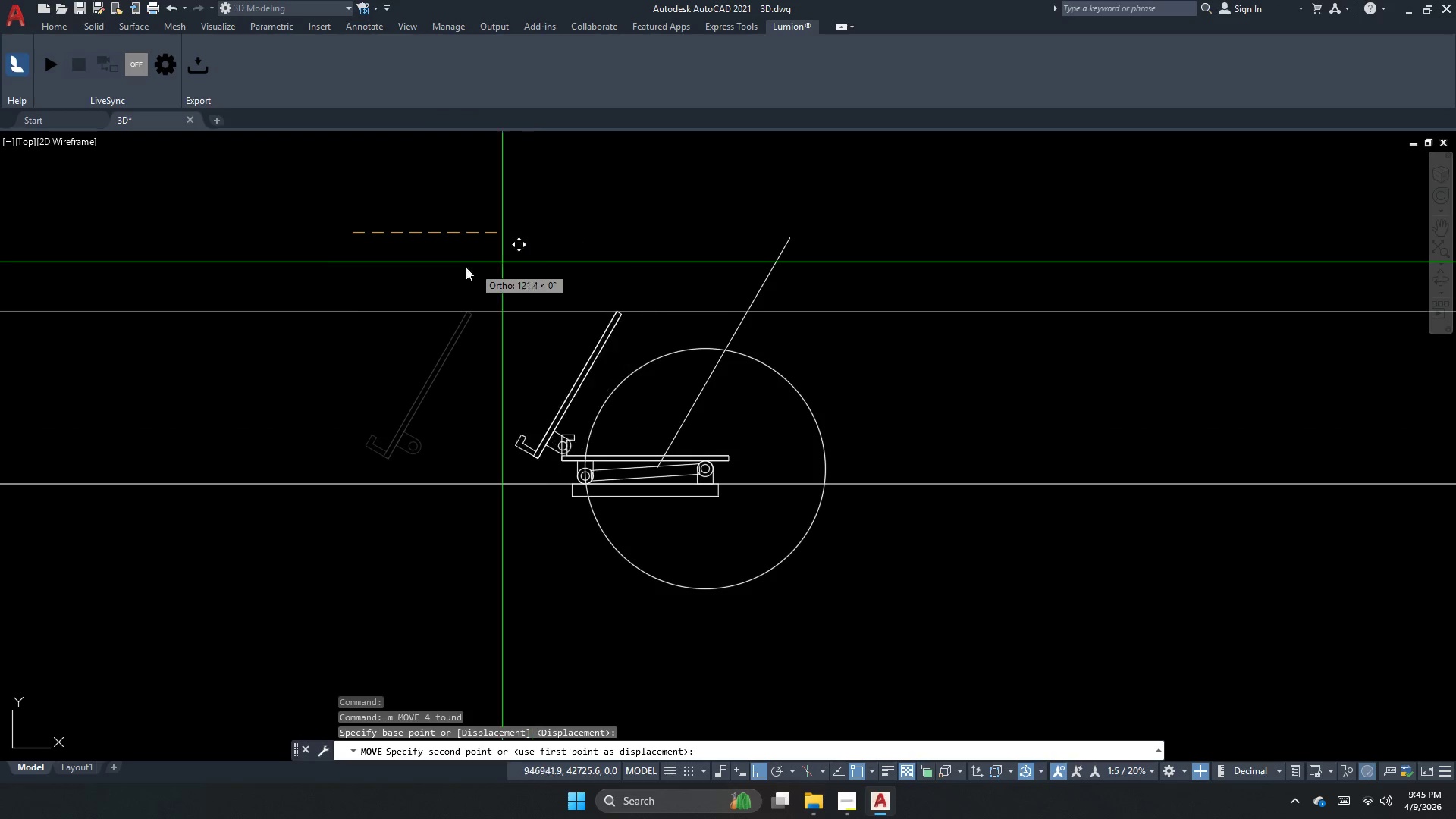 
left_click([419, 278])
 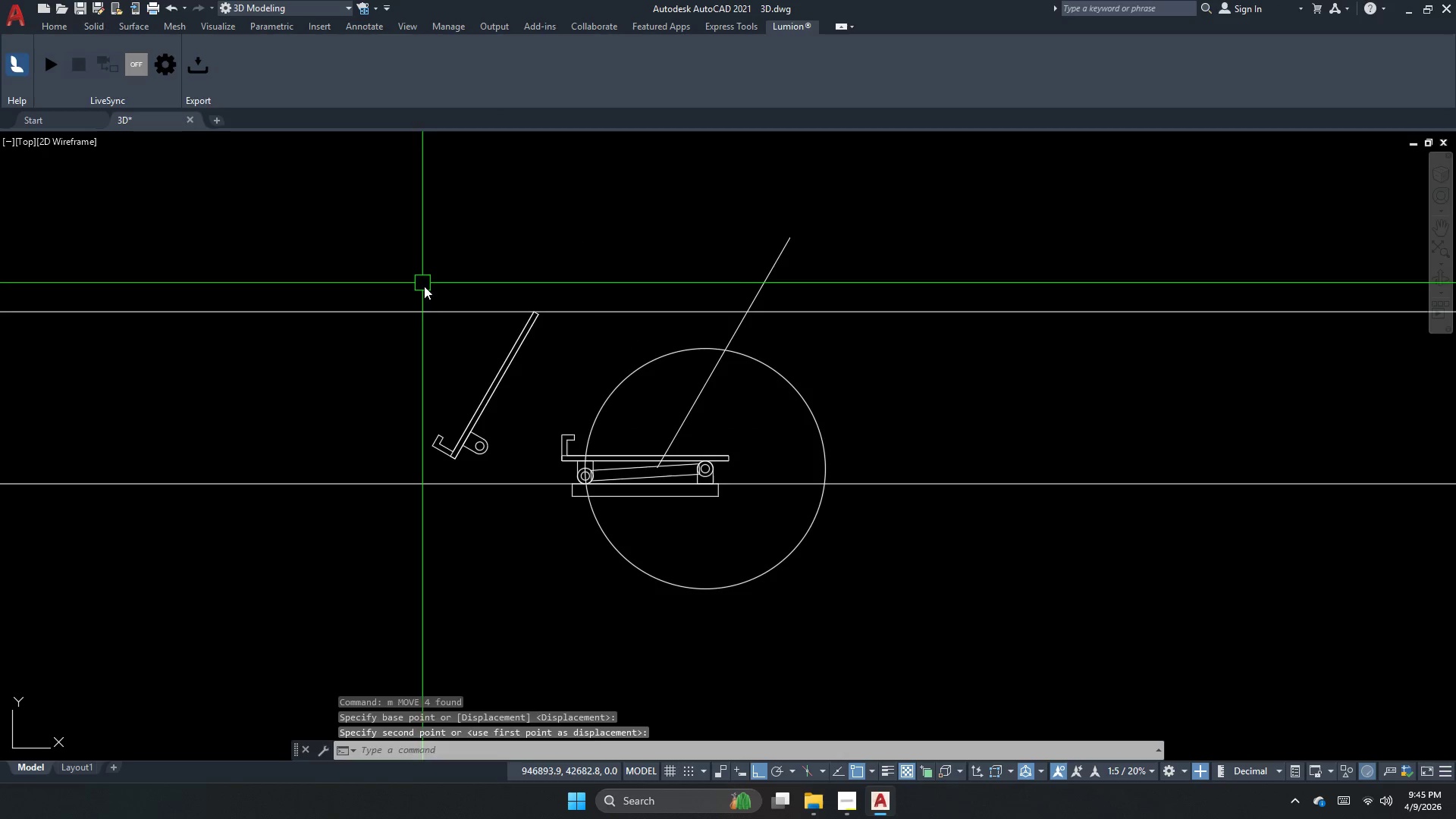 
key(Escape)
 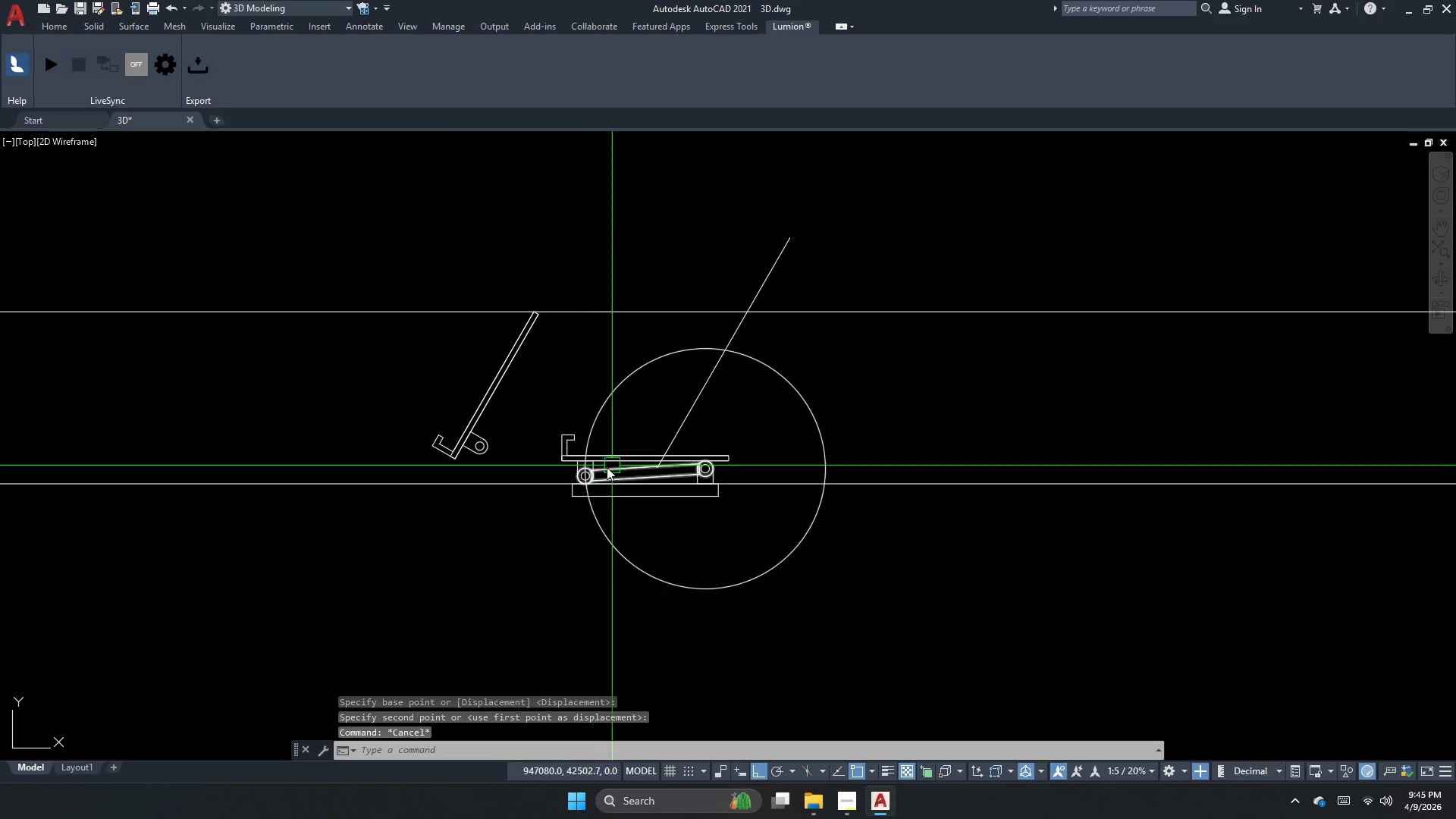 
left_click([629, 474])
 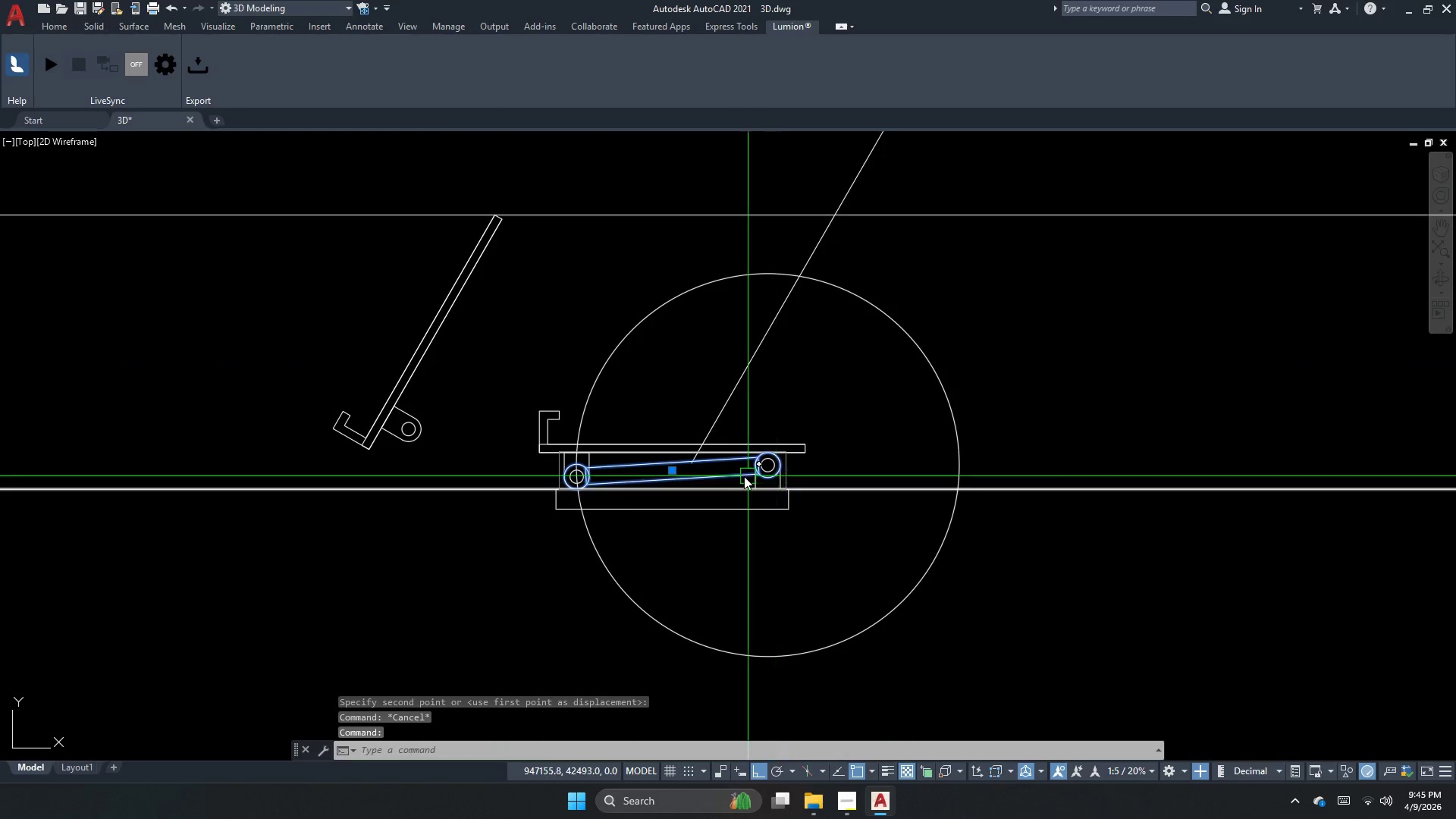 
scroll: coordinate [790, 475], scroll_direction: up, amount: 3.0
 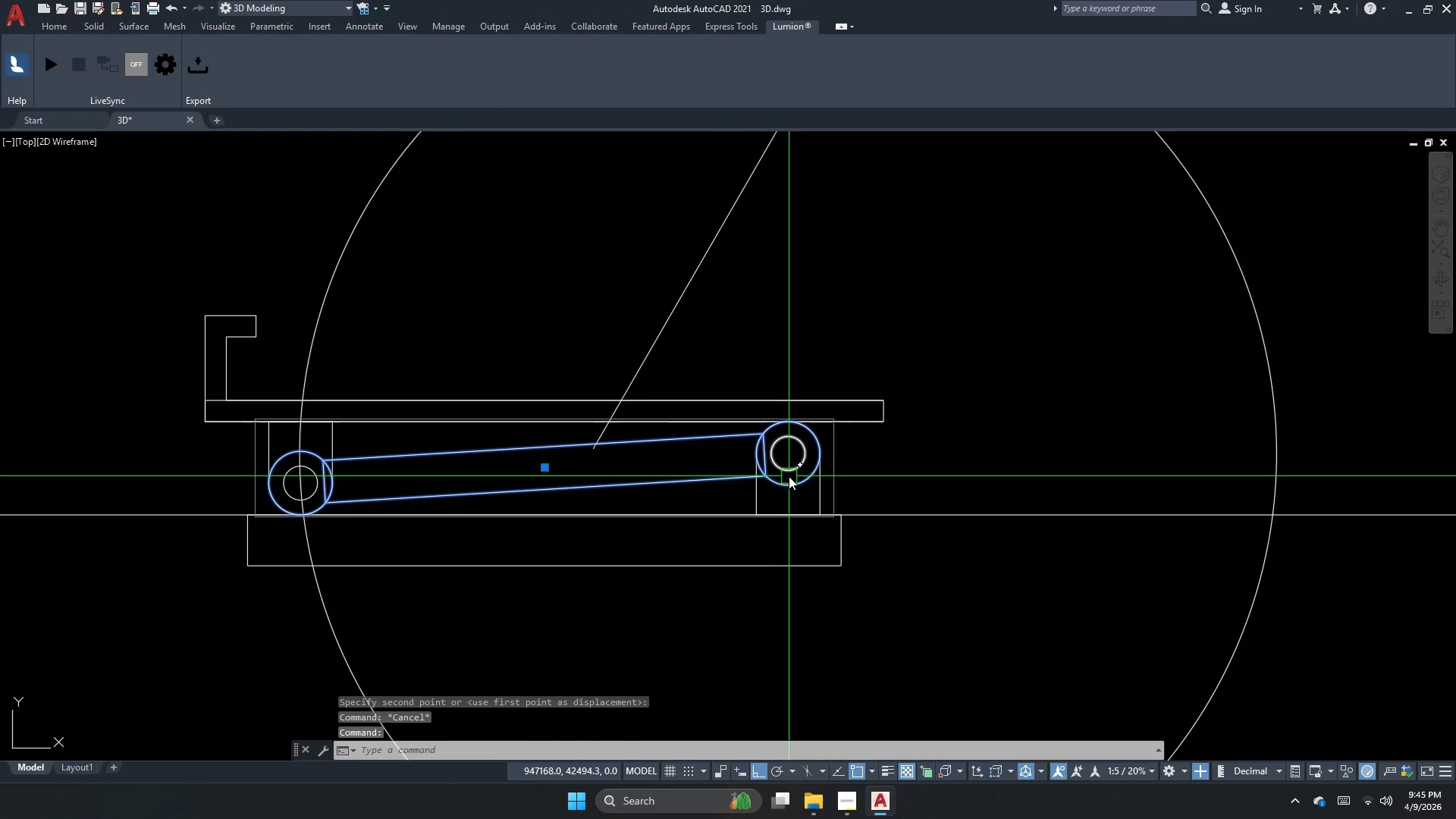 
scroll: coordinate [680, 495], scroll_direction: down, amount: 5.0
 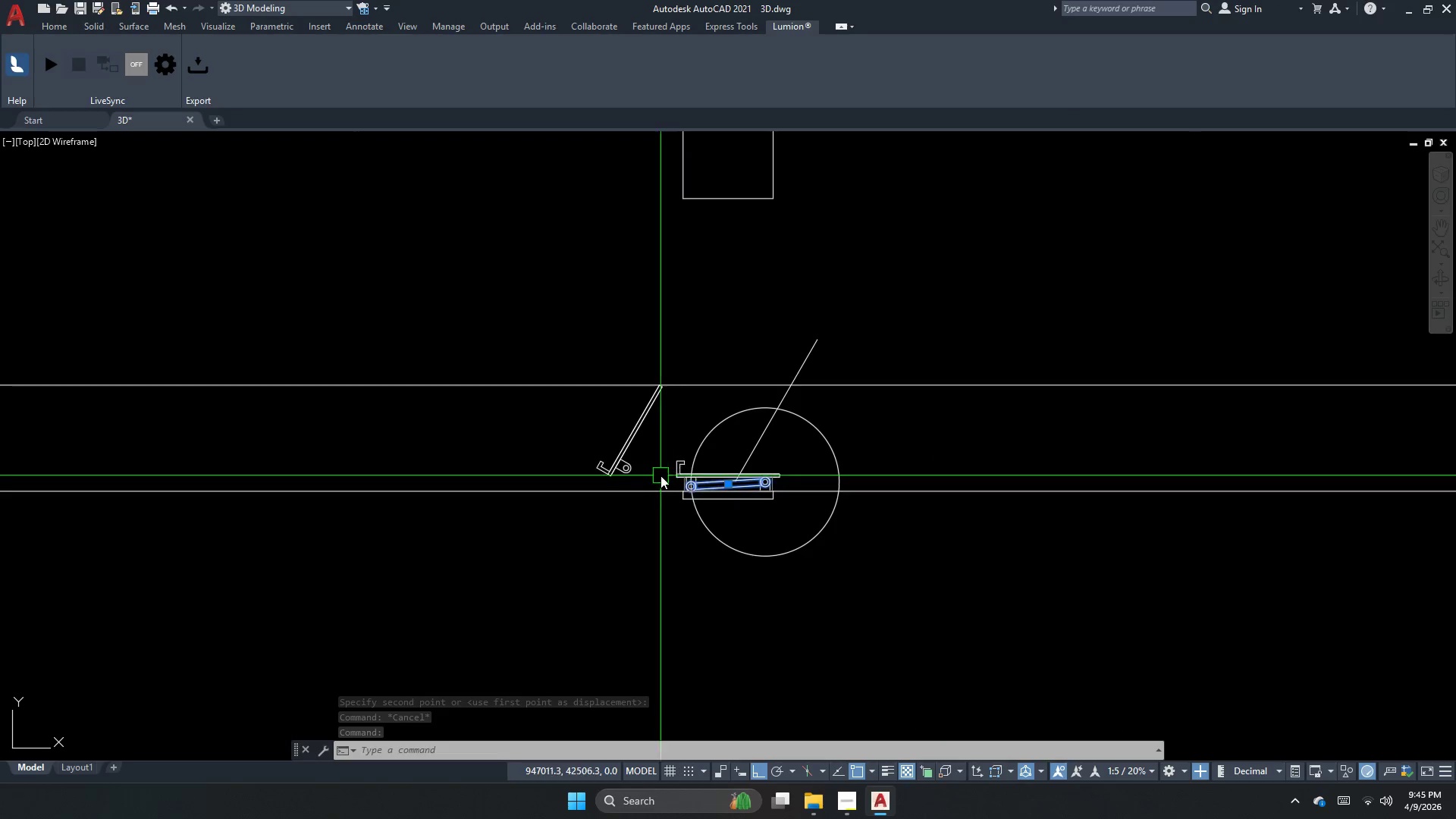 
scroll: coordinate [673, 475], scroll_direction: none, amount: 0.0
 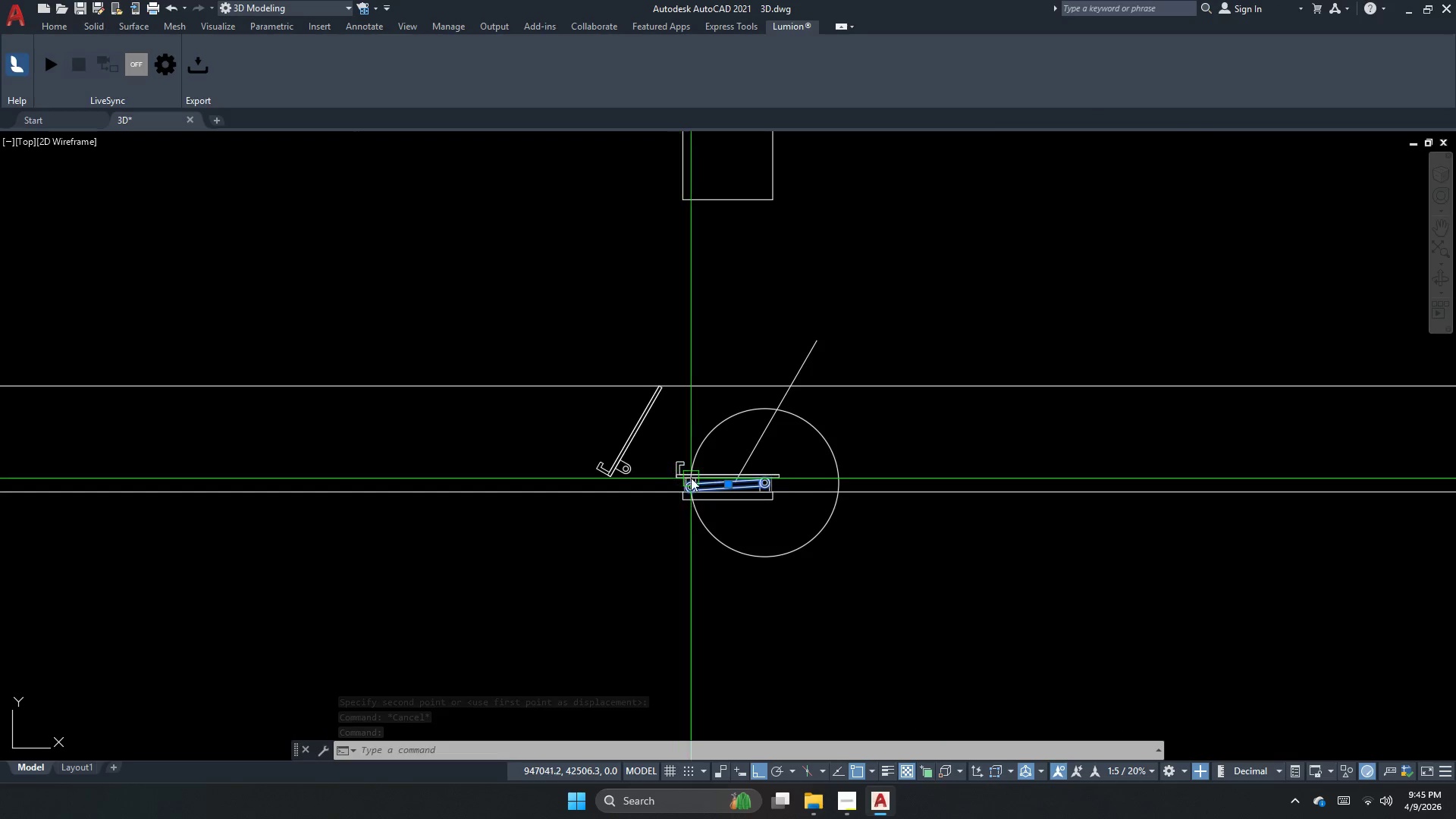 
scroll: coordinate [691, 478], scroll_direction: up, amount: 3.0
 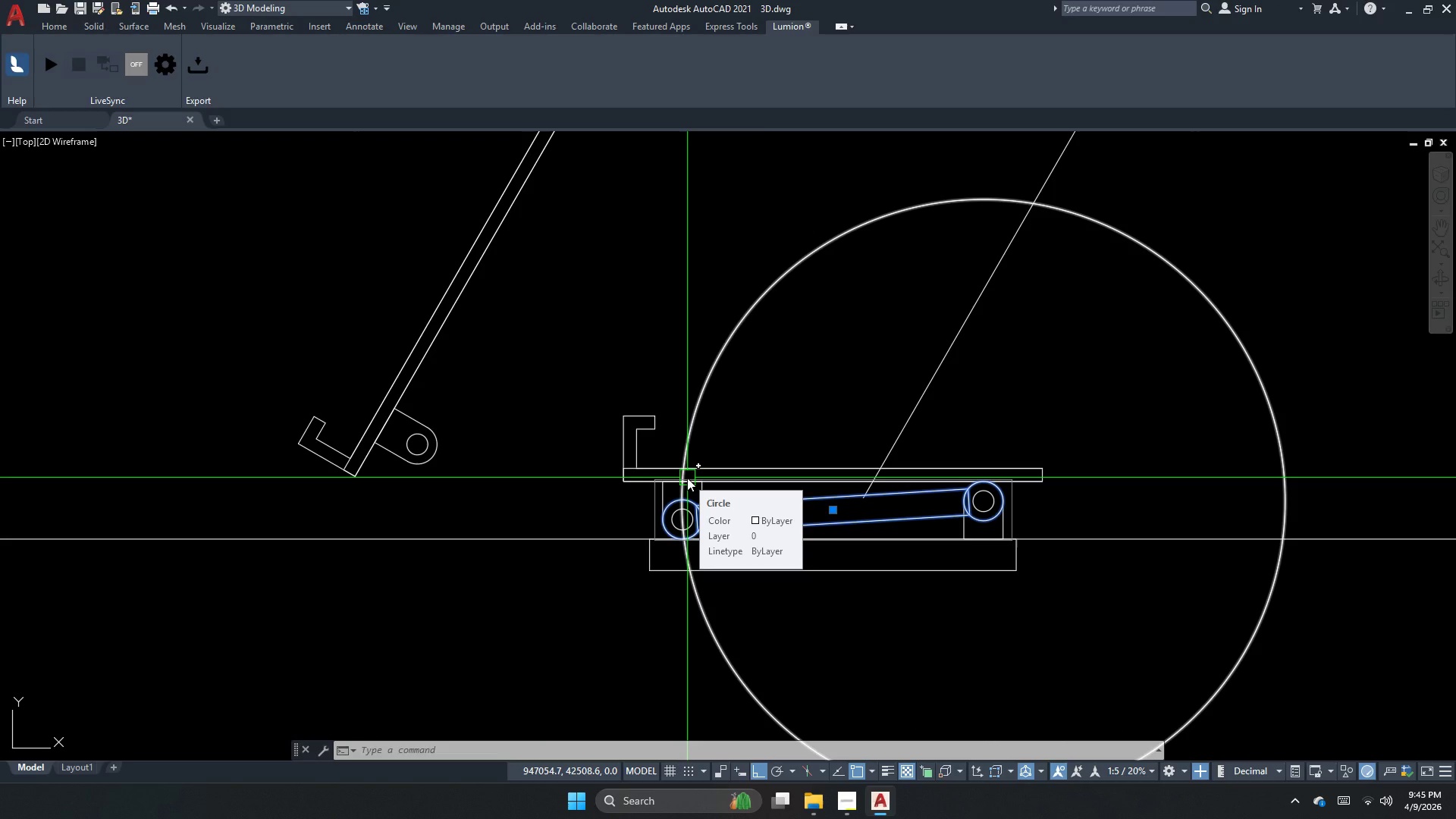 
key(Escape)
key(Escape)
key(Escape)
type(xl h )
 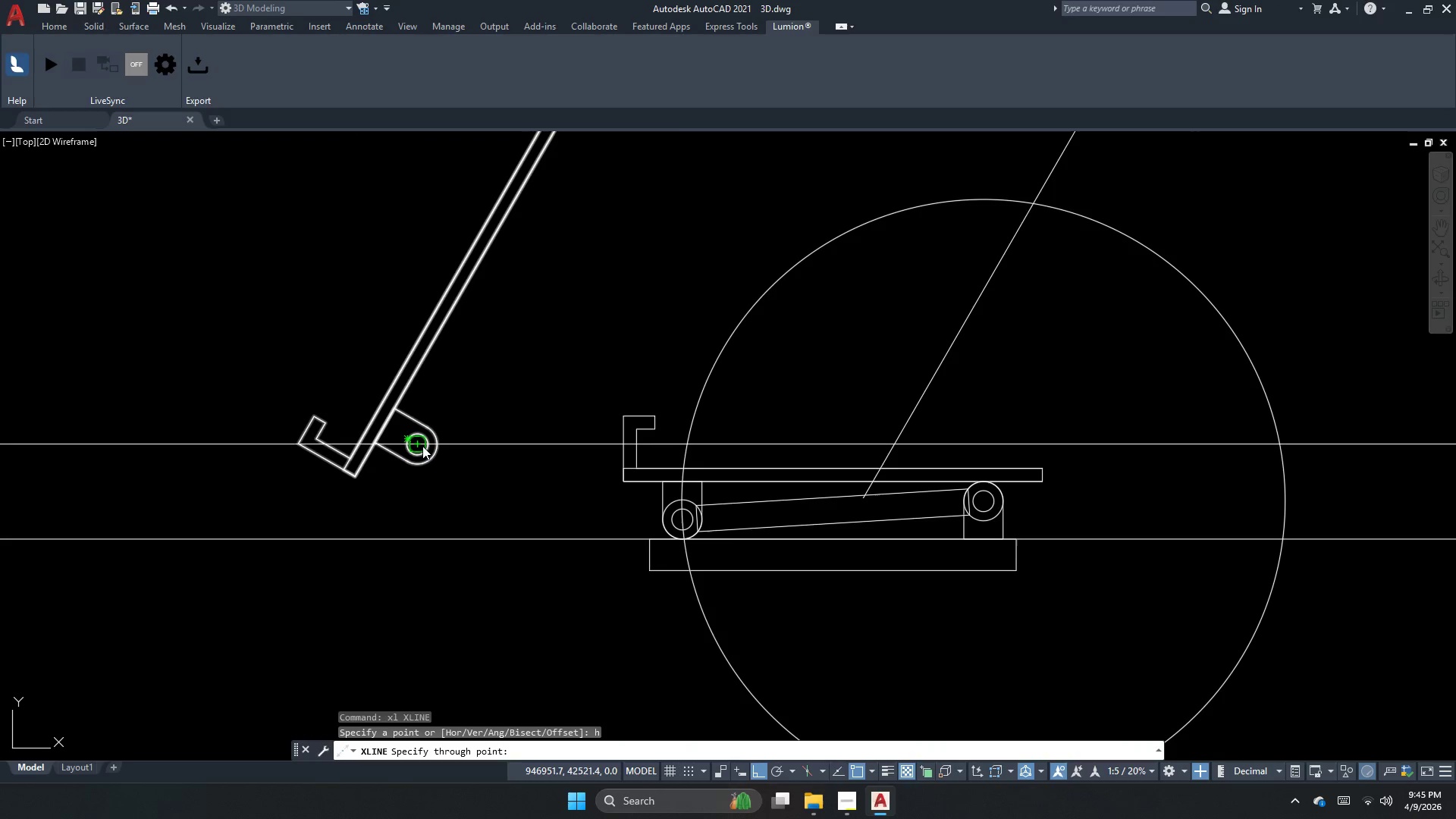 
key(Escape)
 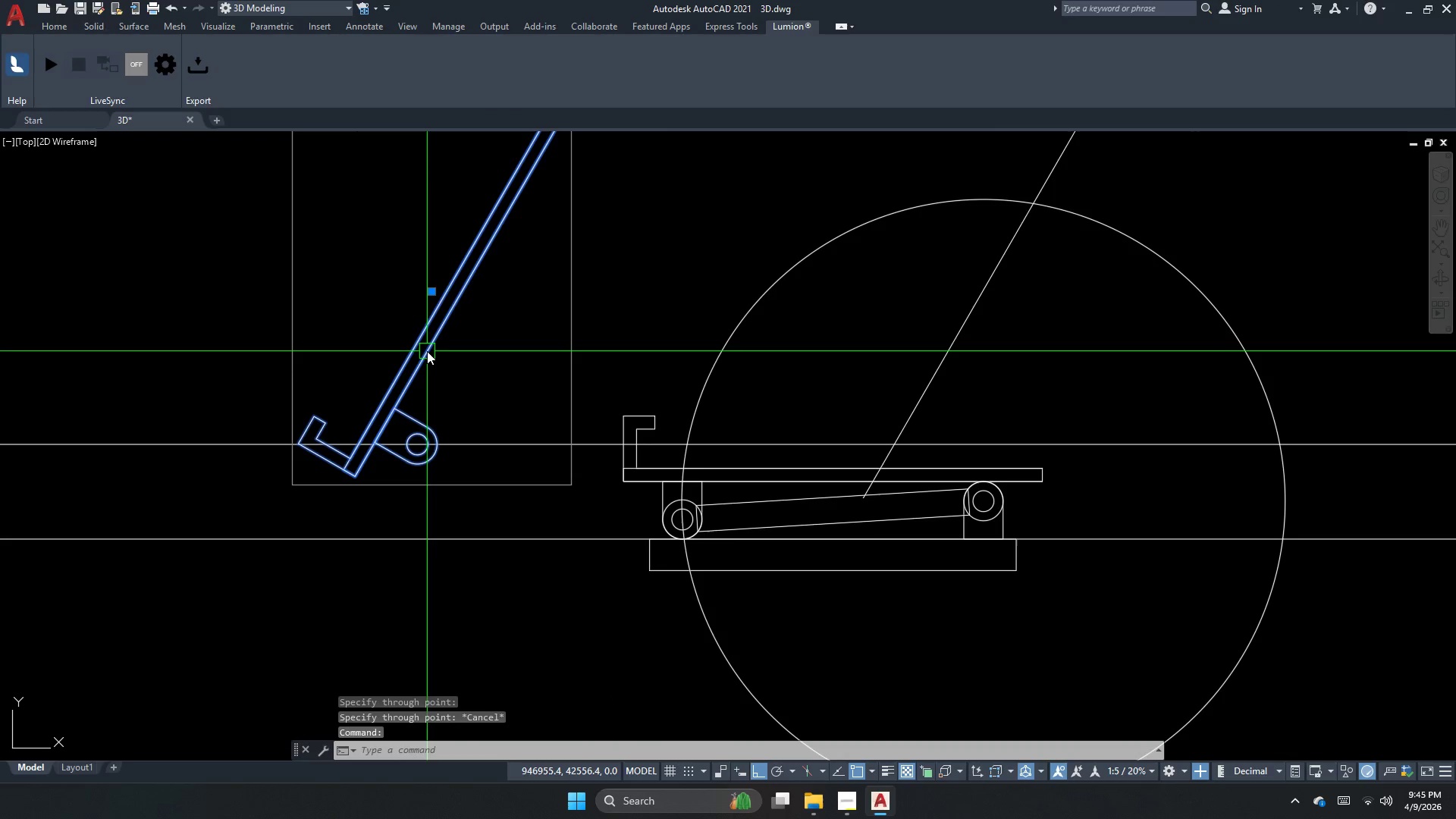 
key(M)
 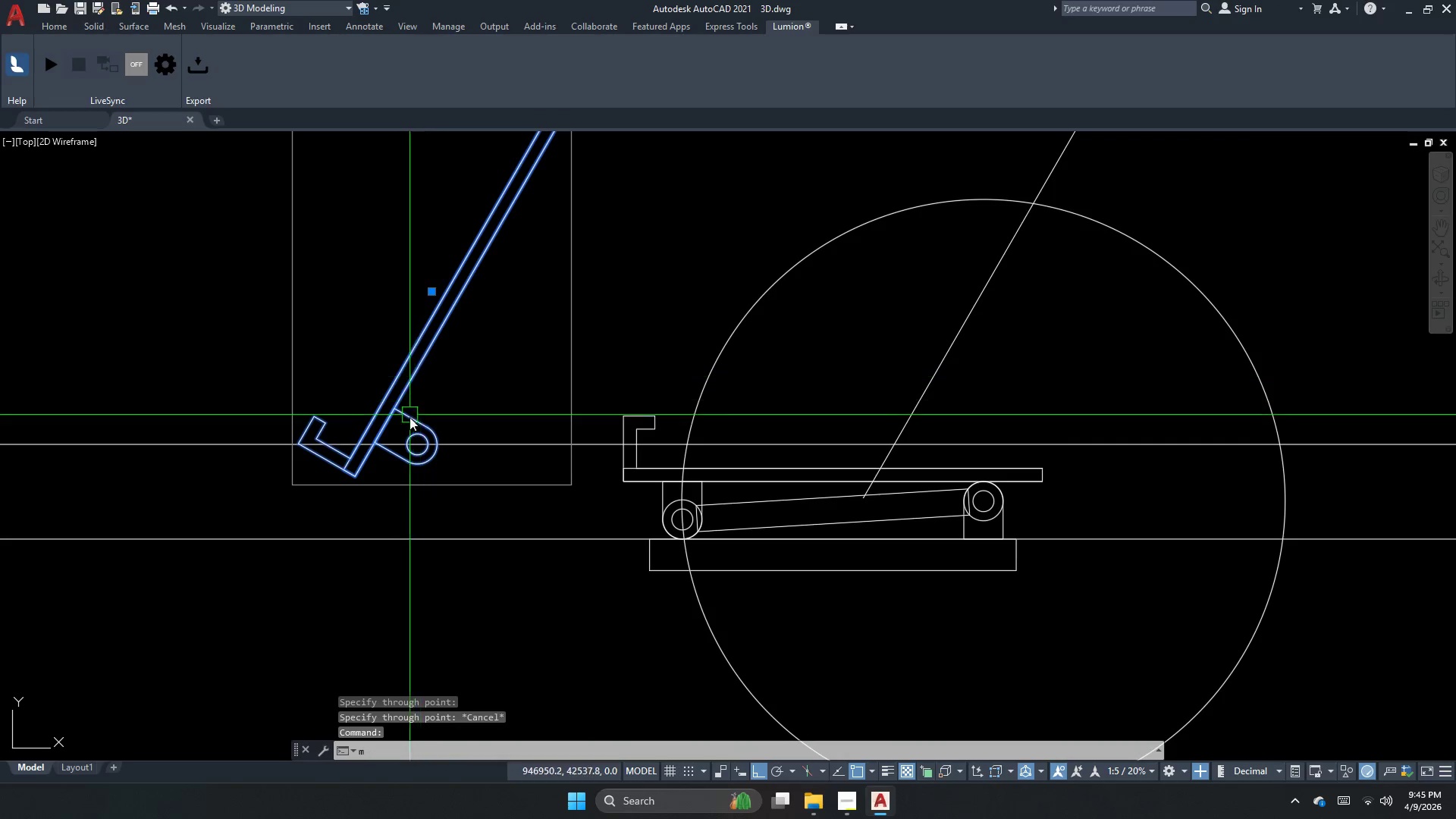 
key(Space)
 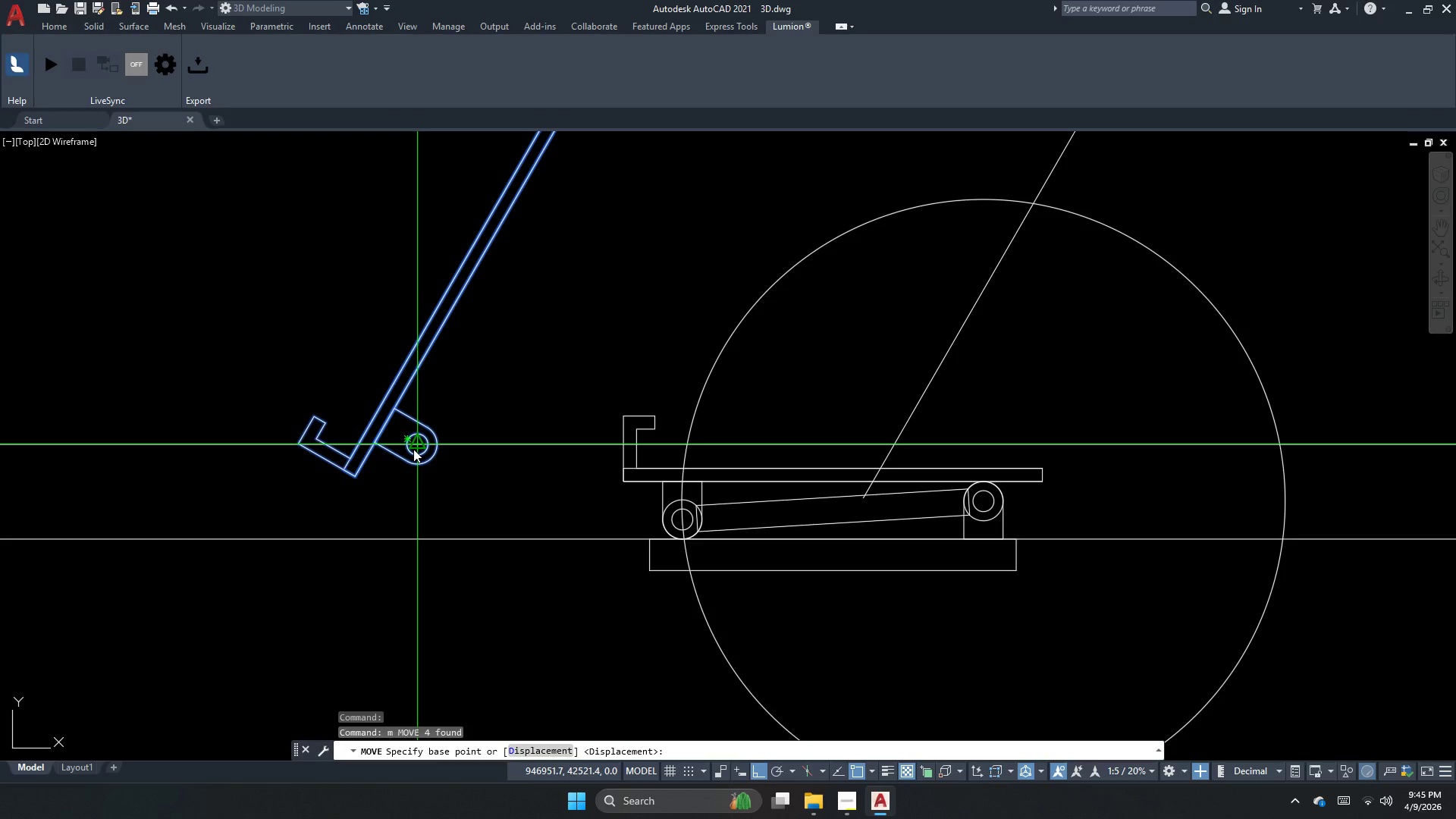 
left_click([413, 449])
 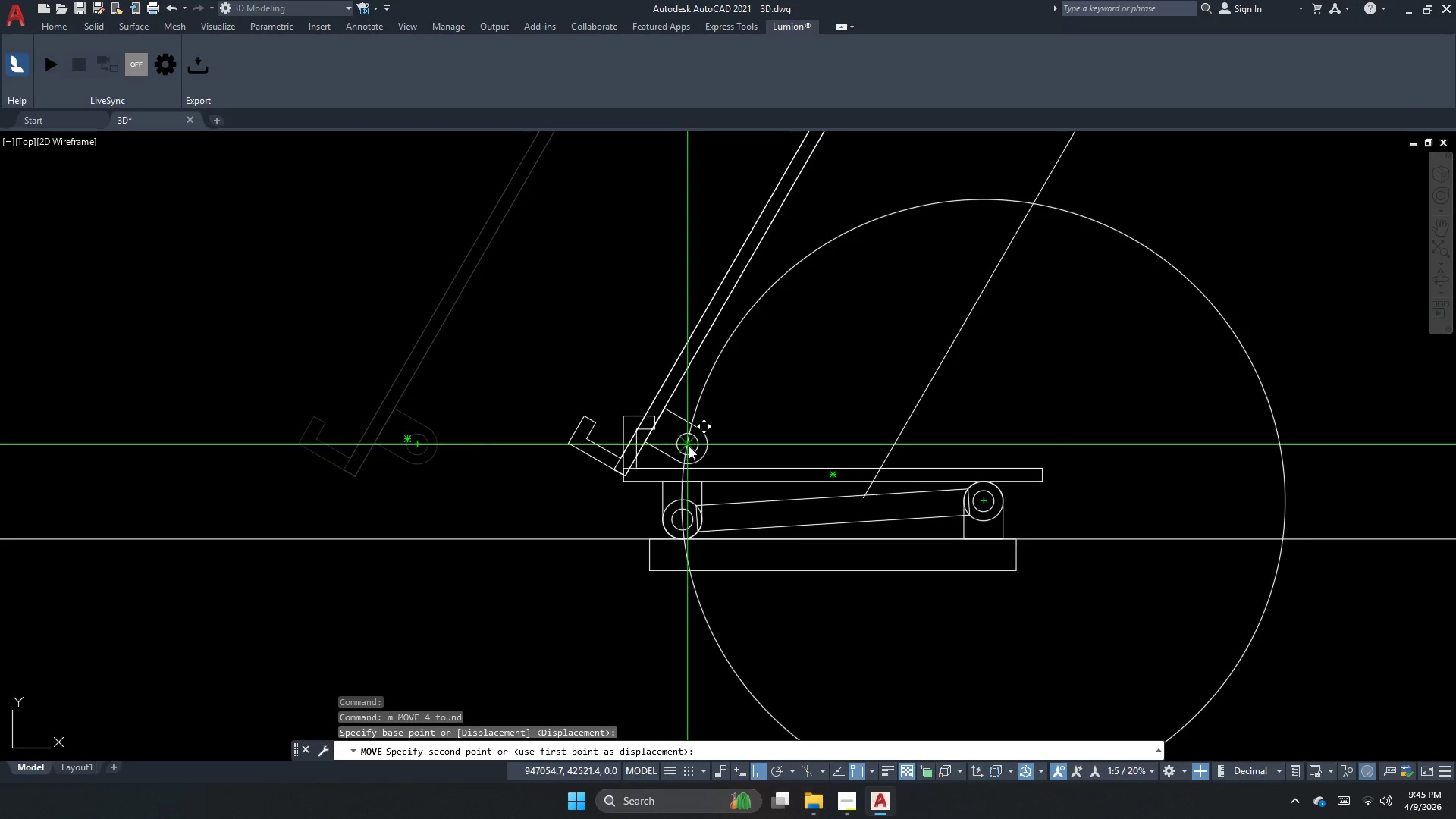 
left_click([689, 447])
 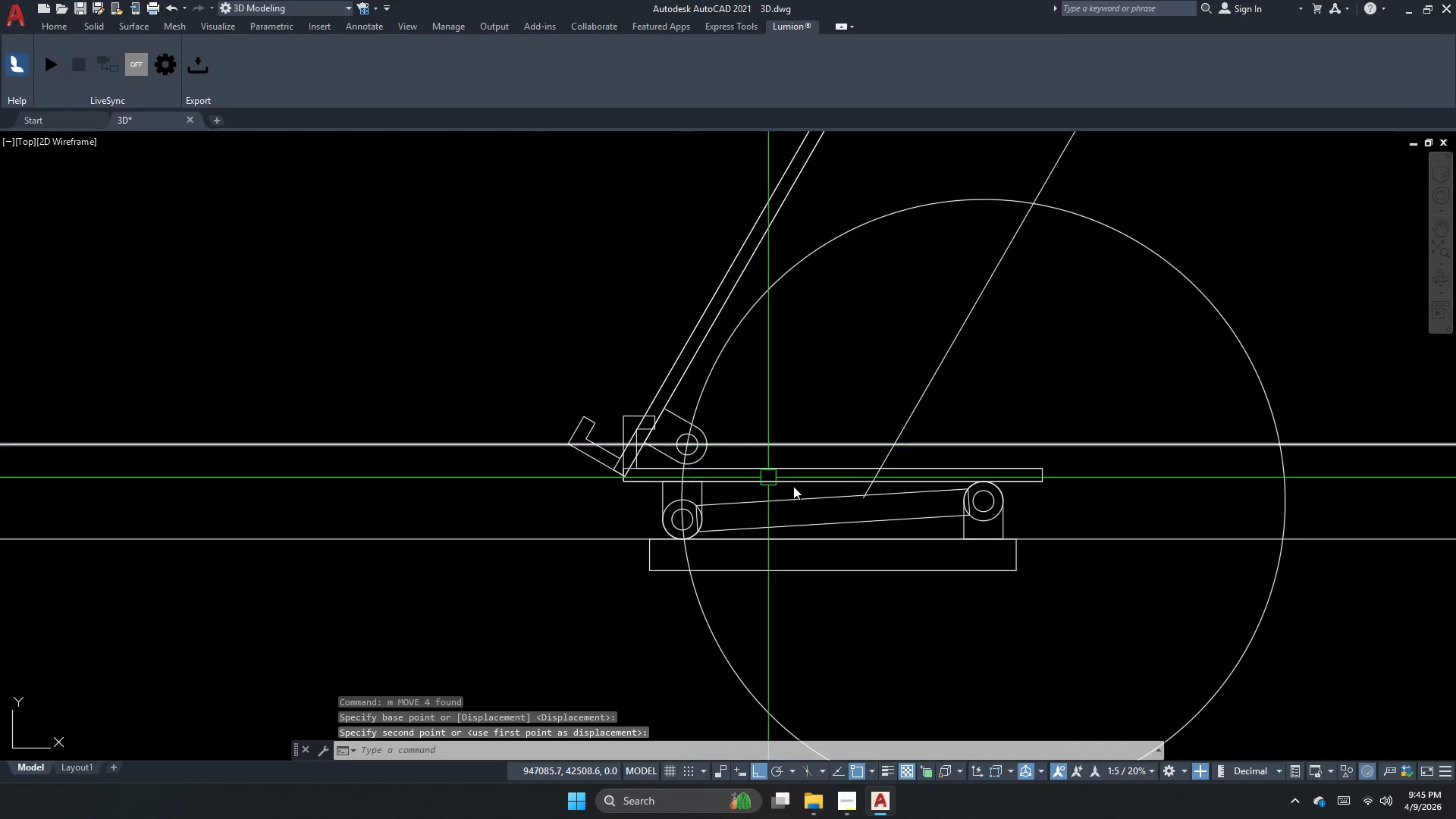 
key(Escape)
 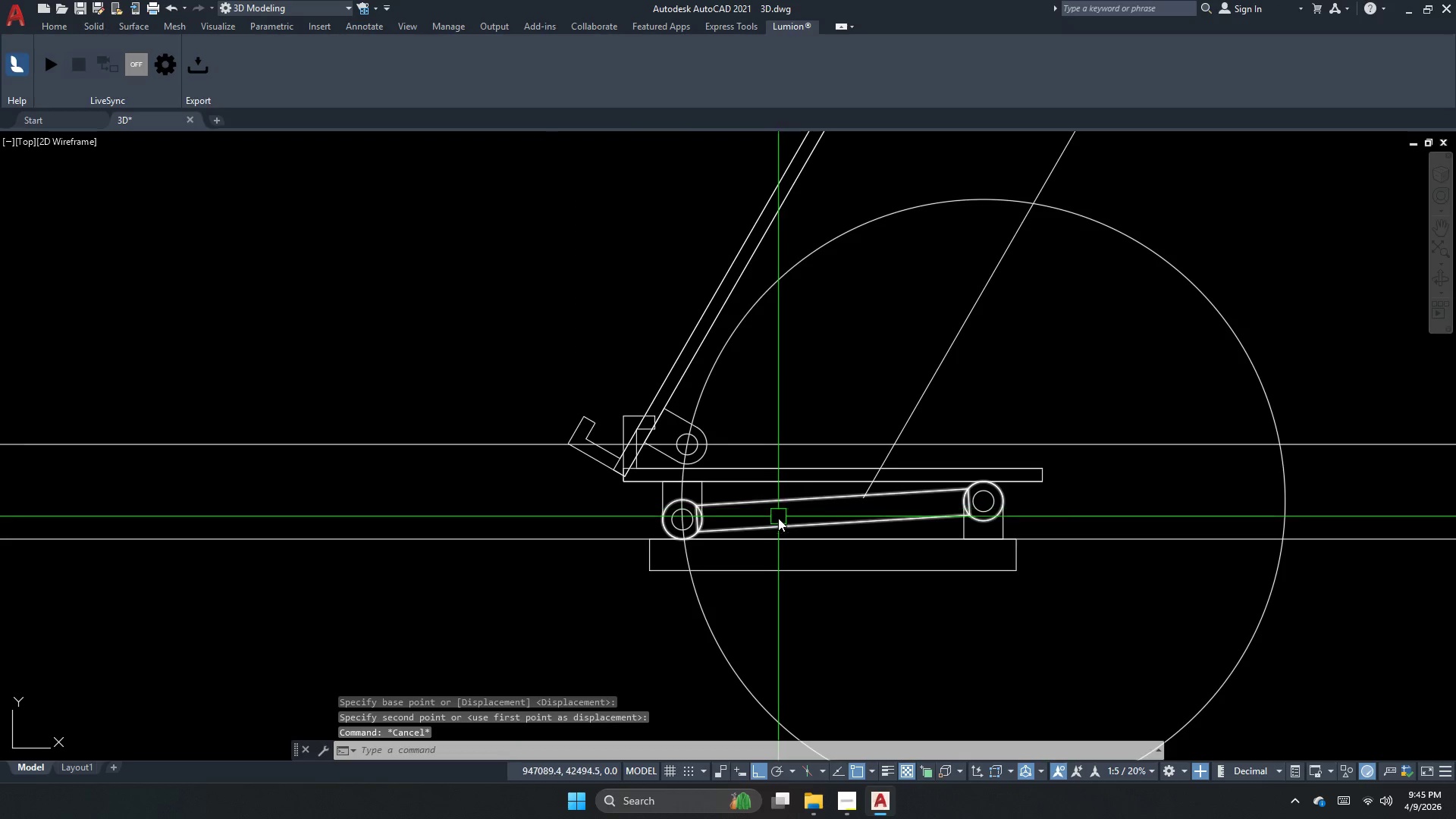 
left_click([774, 519])
 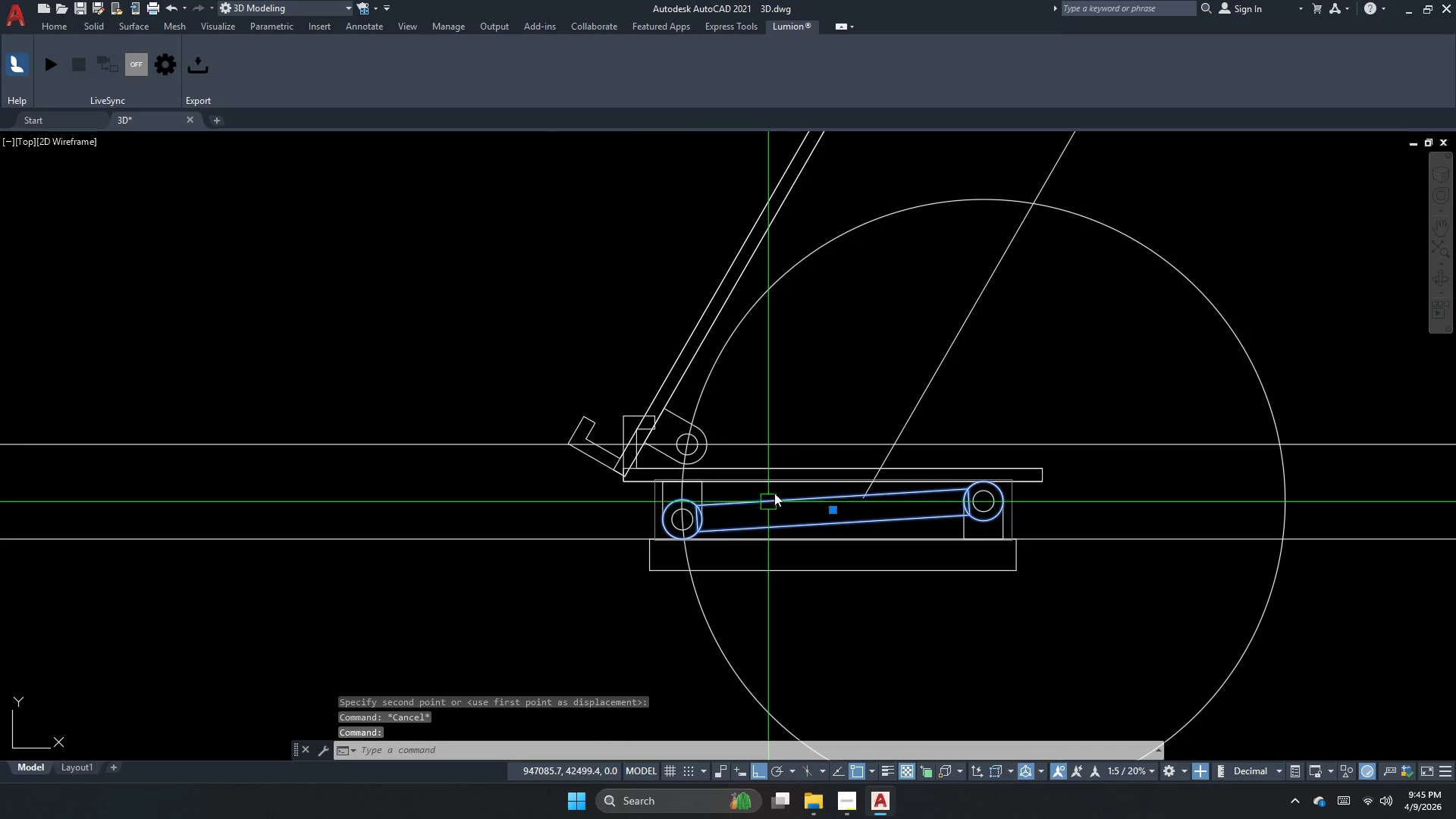 
left_click([777, 487])
 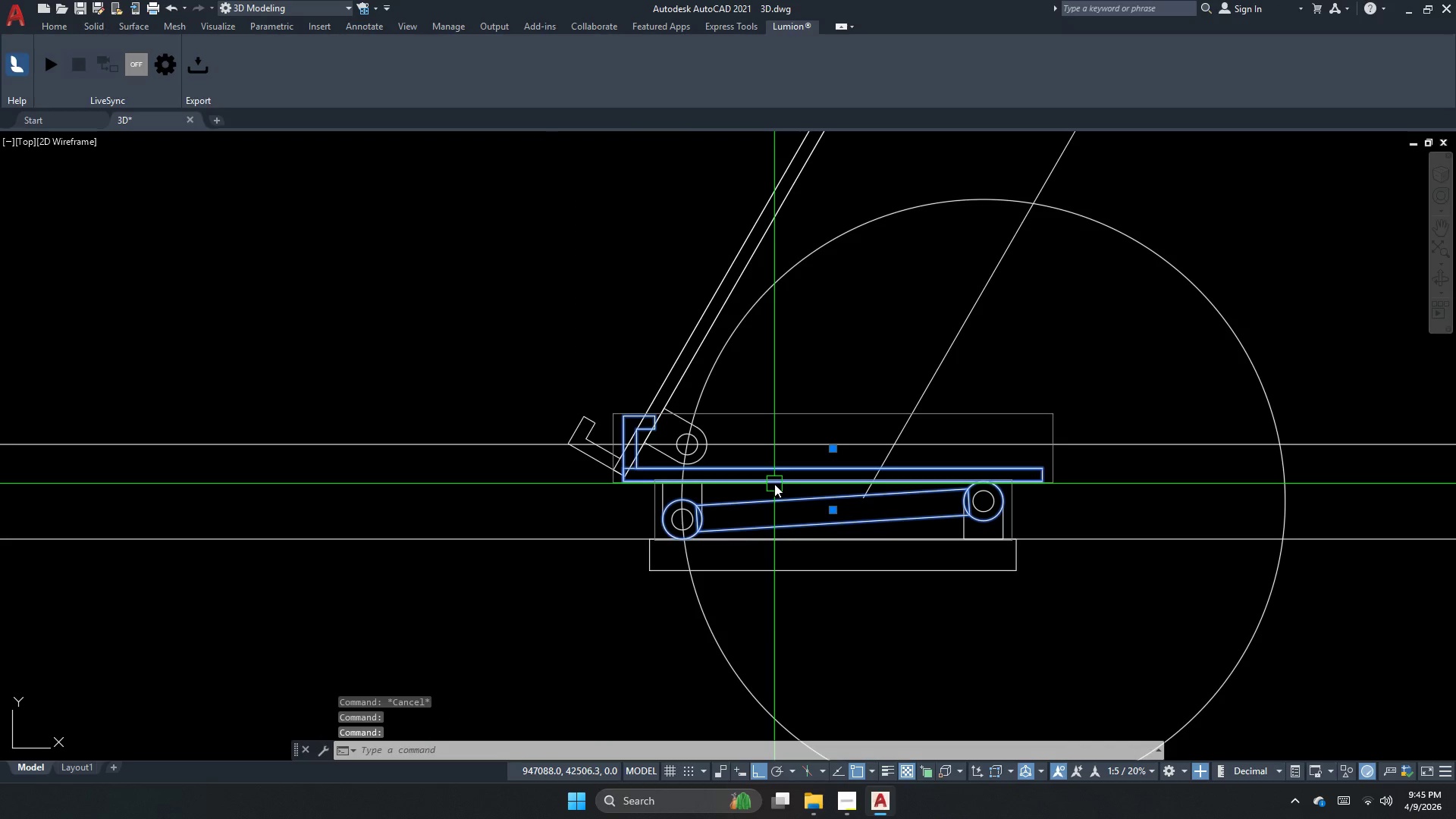 
type(ro)
 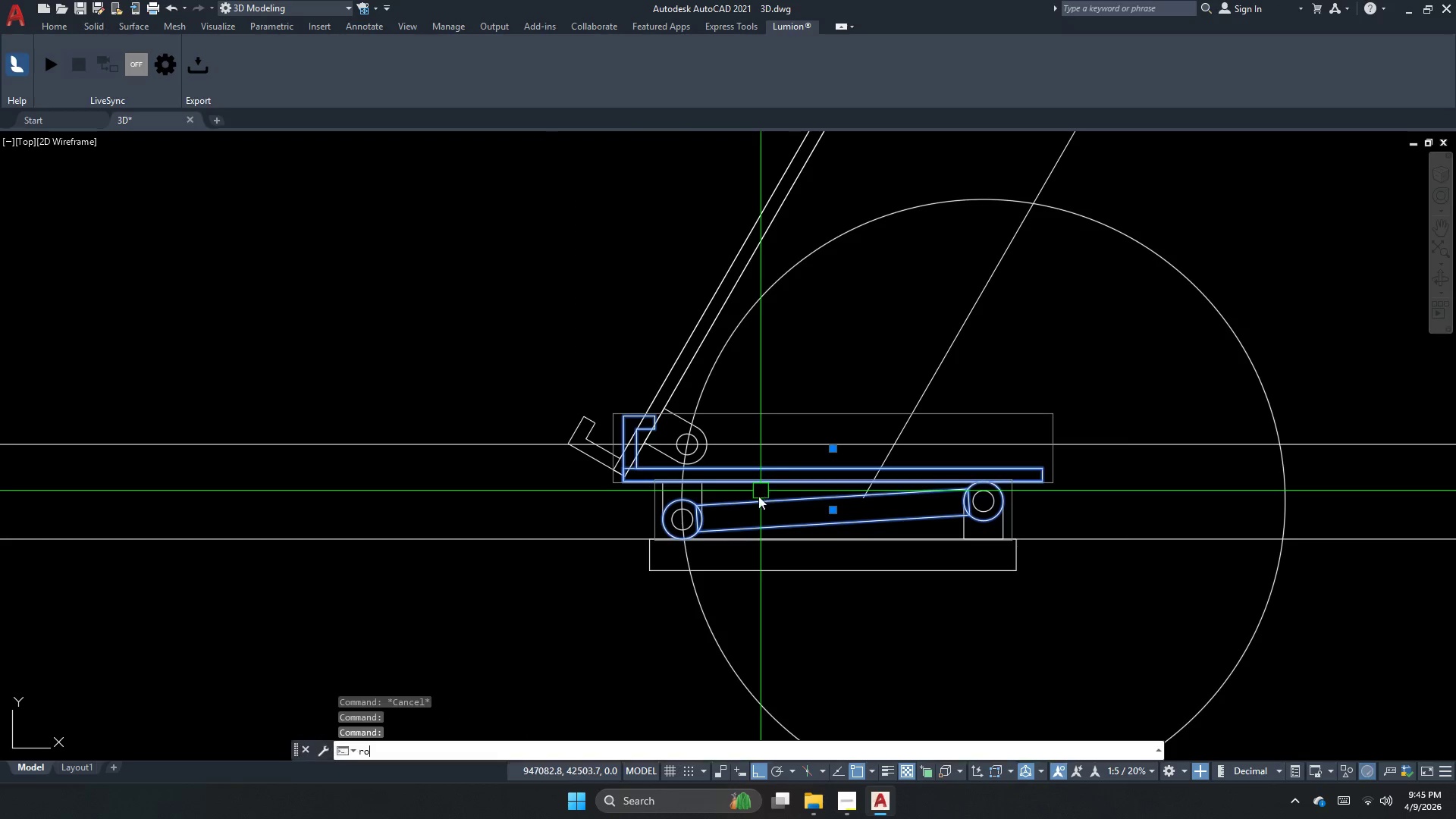 
key(Space)
 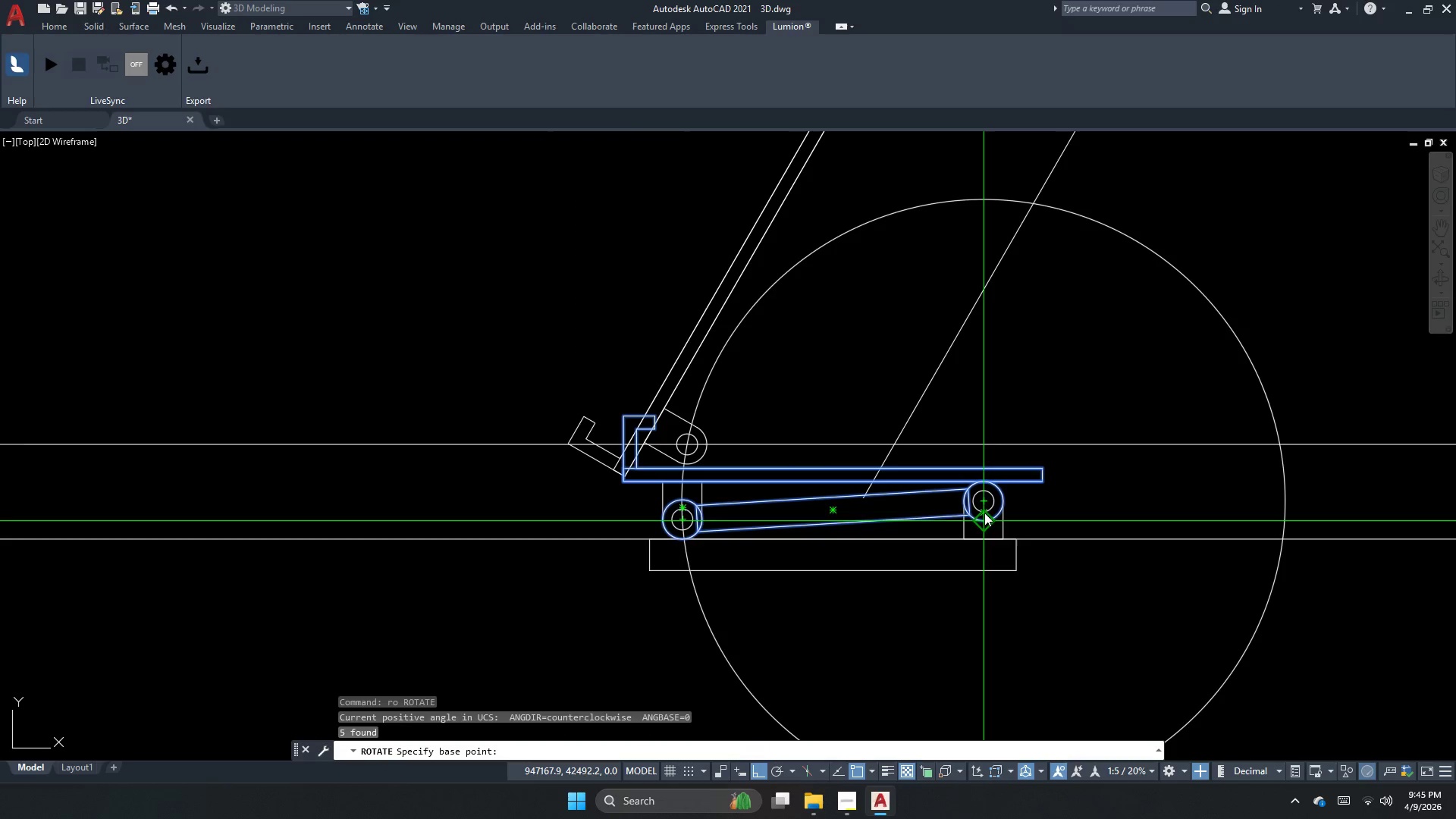 
left_click([987, 498])
 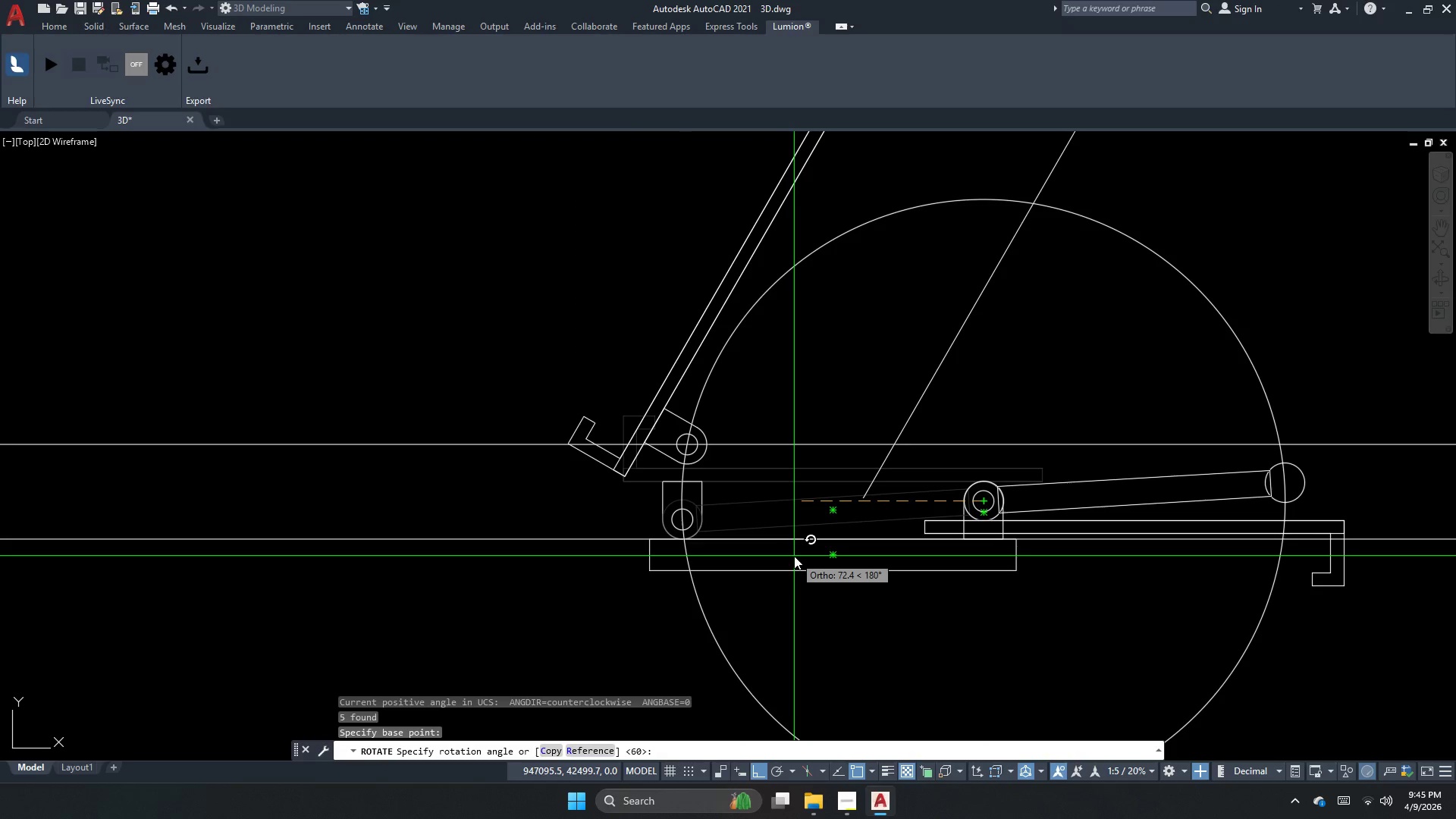 
key(R)
 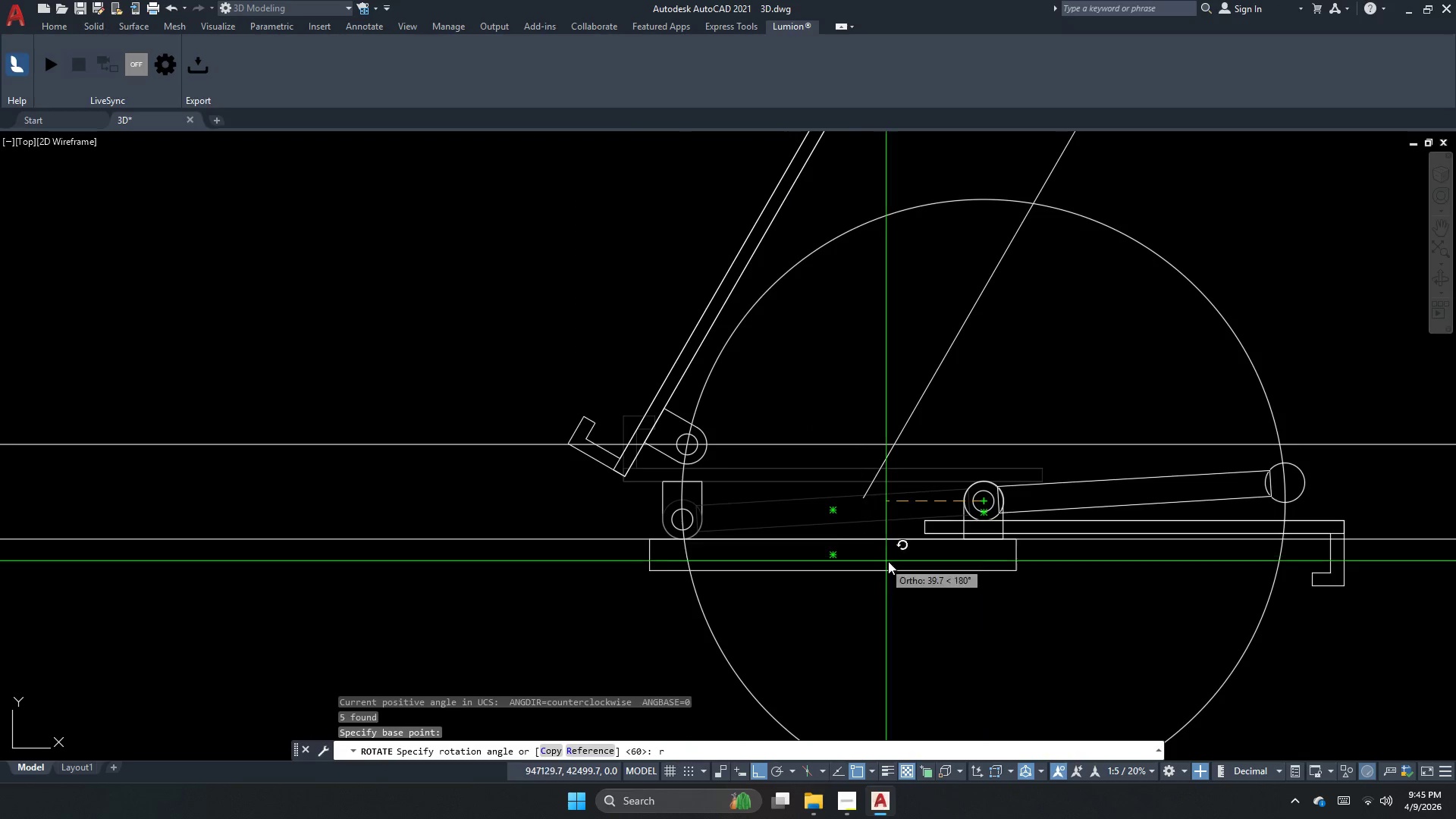 
key(Space)
 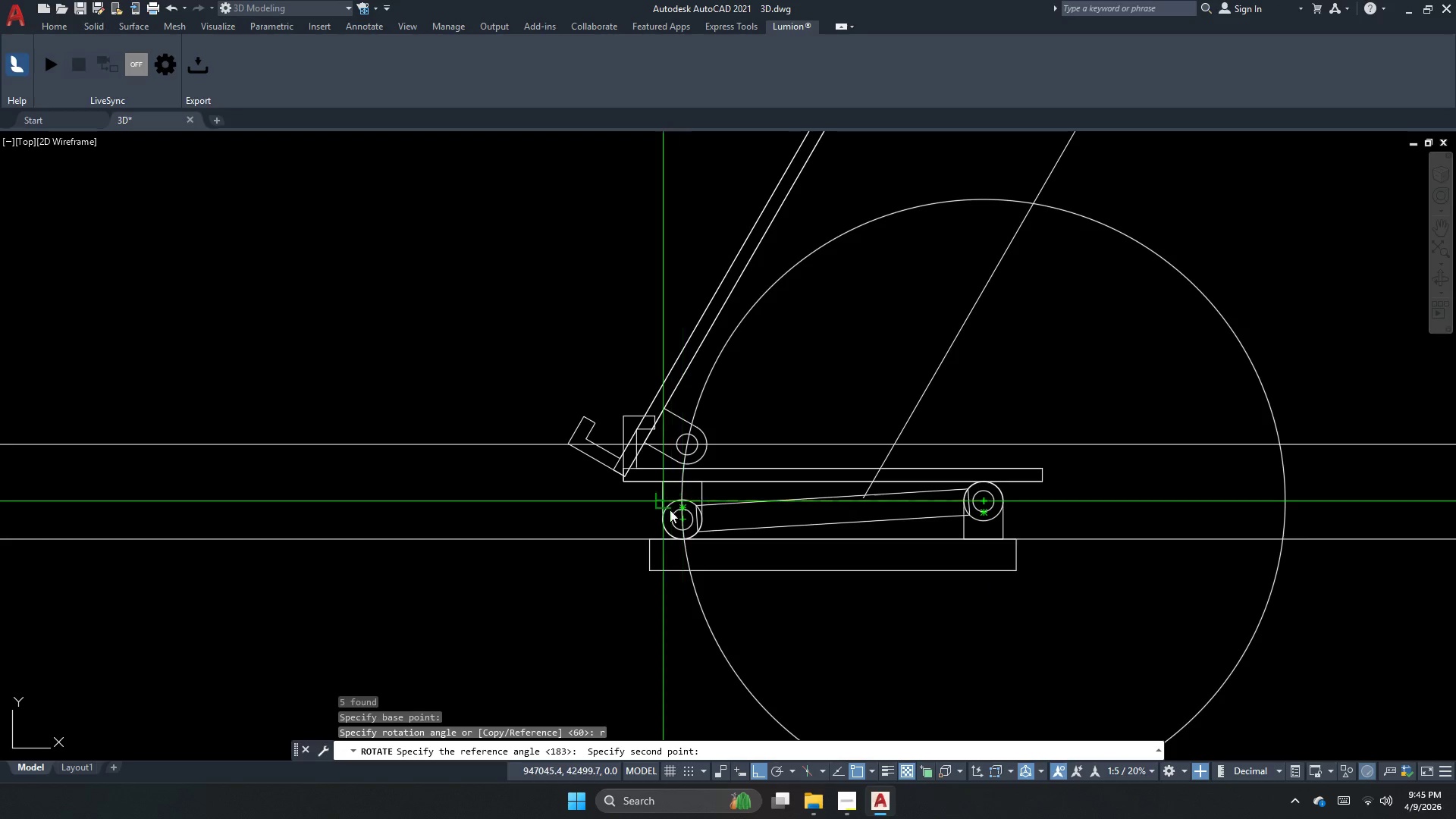 
left_click([687, 515])
 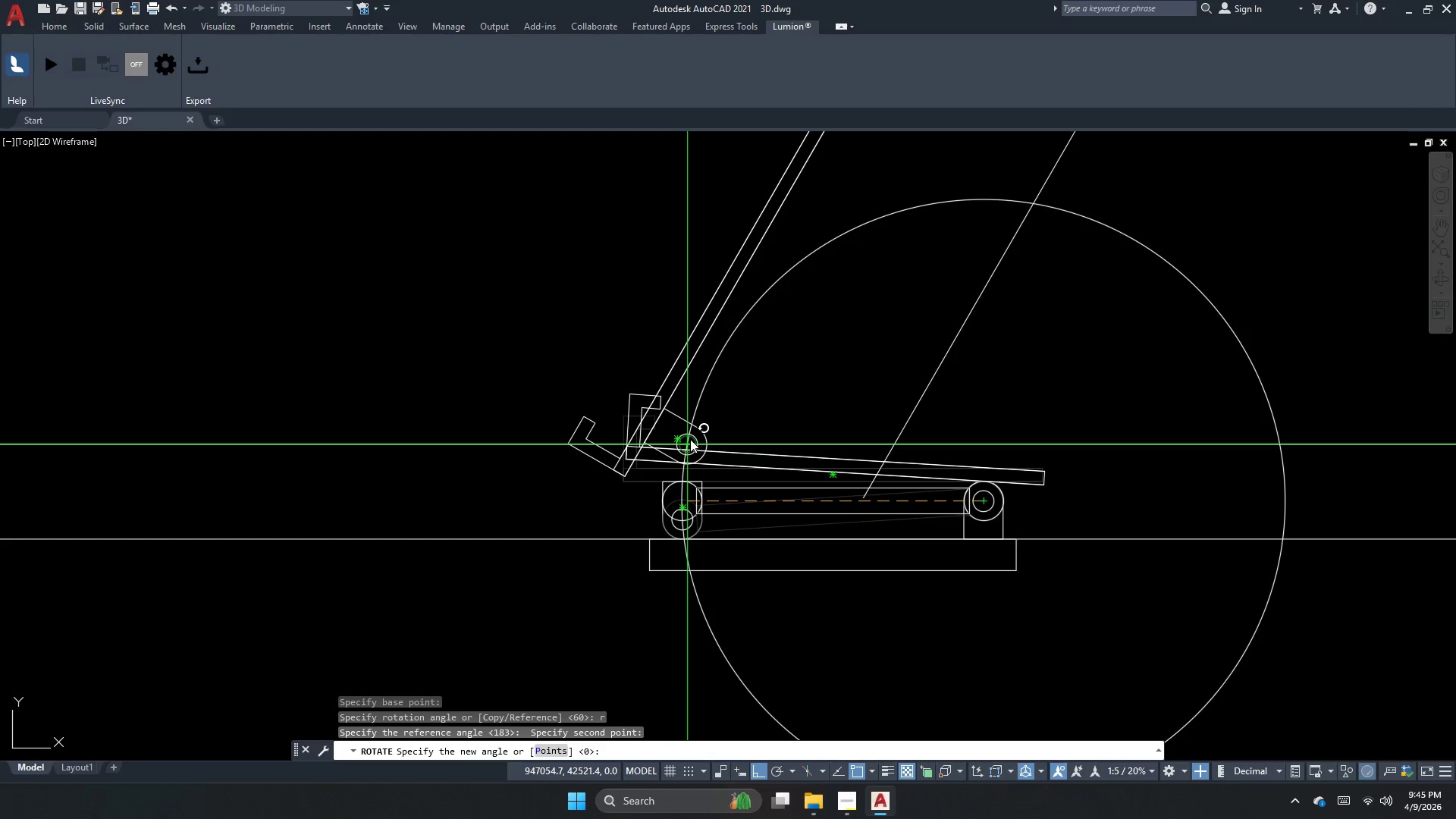 
scroll: coordinate [685, 444], scroll_direction: up, amount: 2.0
 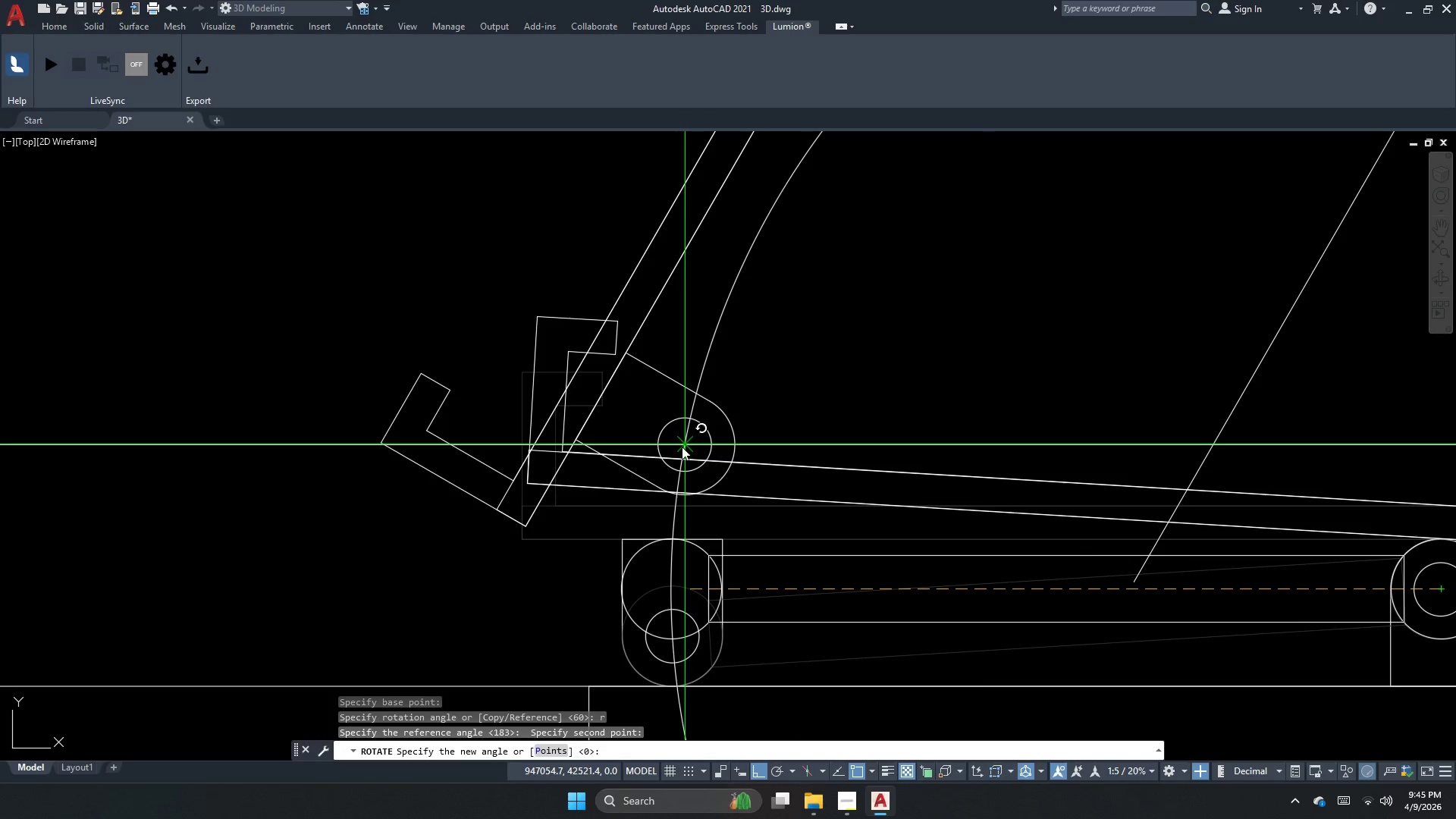 
key(Escape)
 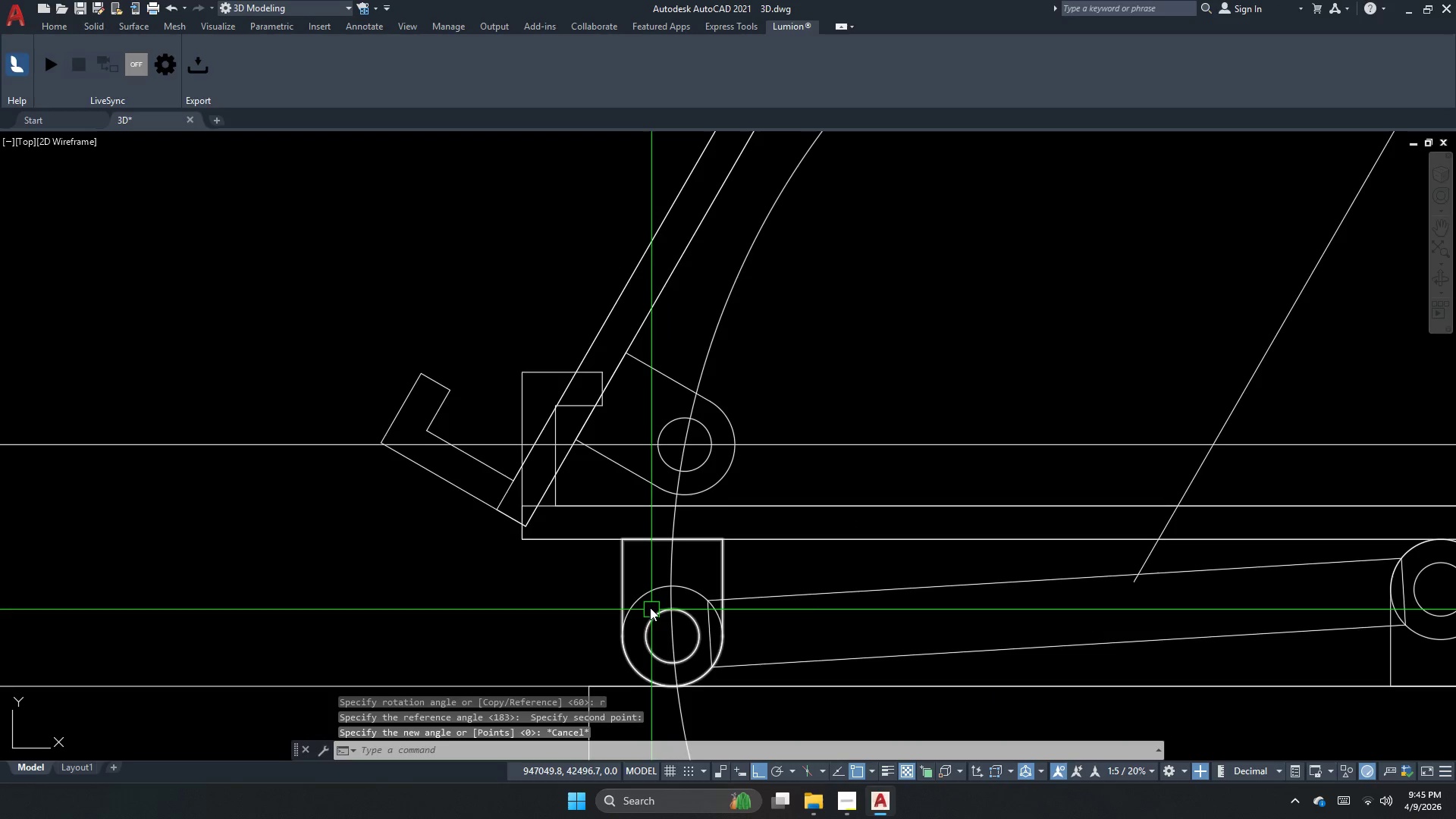 
left_click([648, 604])
 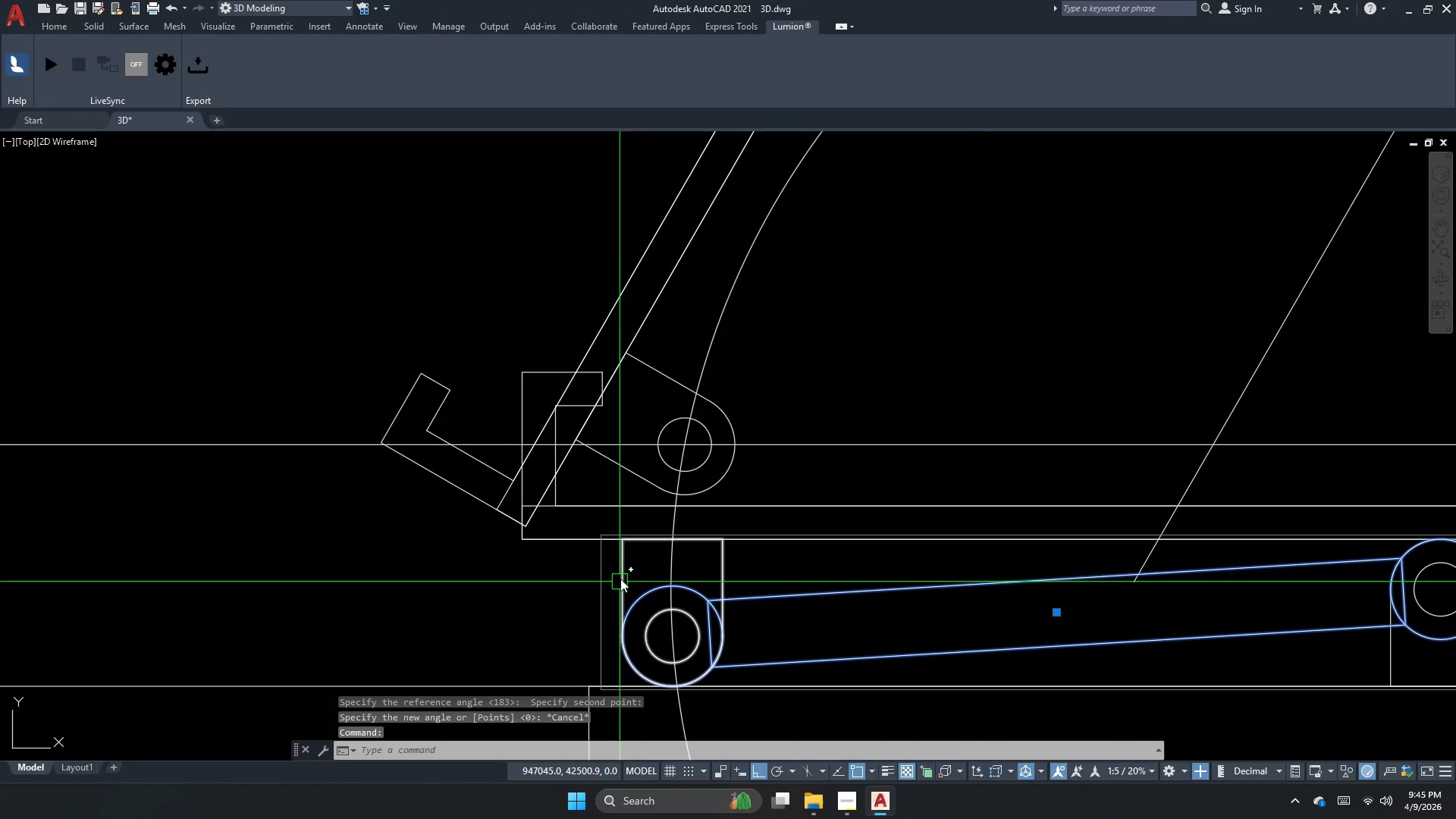 
left_click([622, 573])
 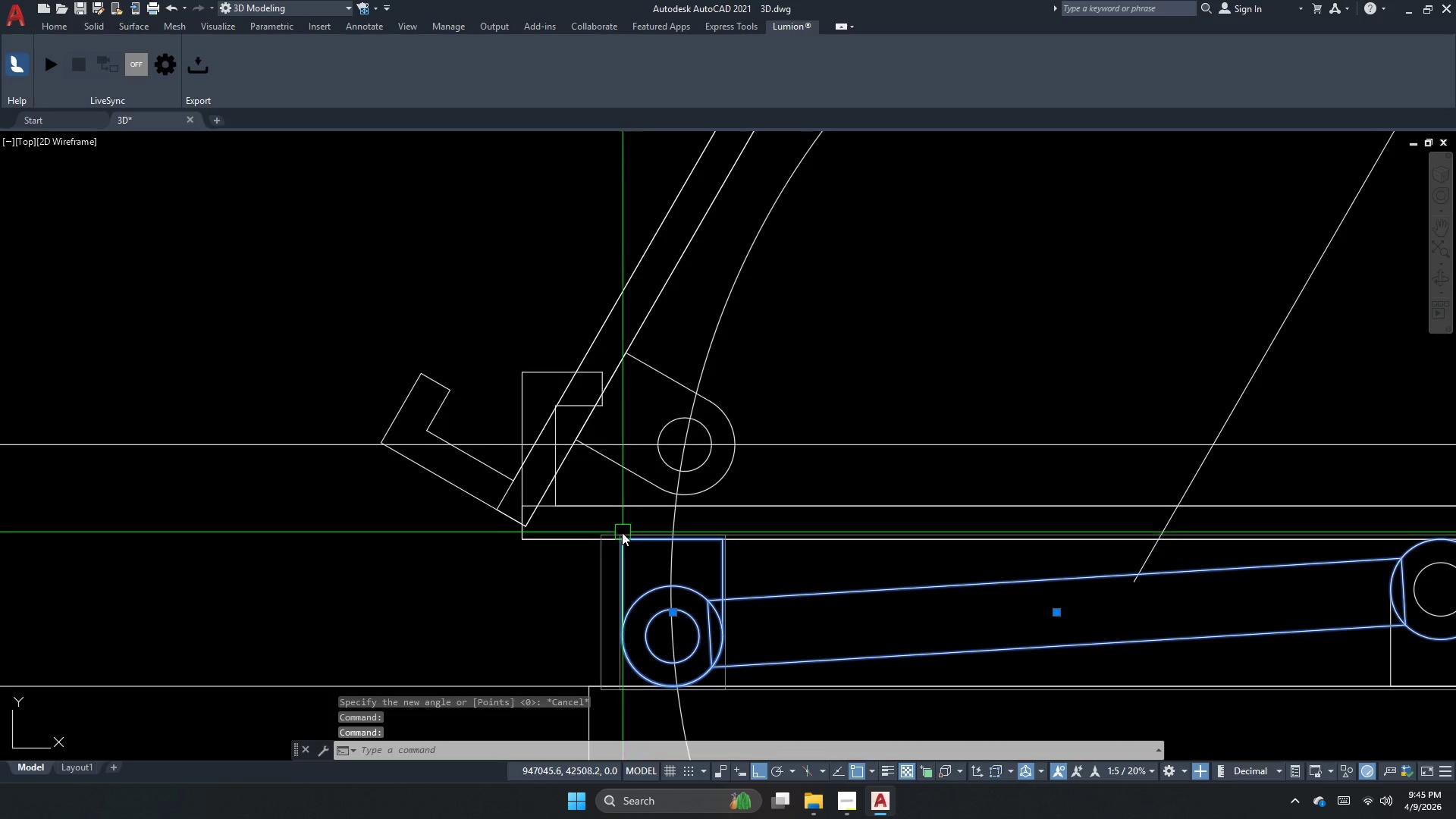 
left_click_drag(start_coordinate=[602, 538], to_coordinate=[598, 541])
 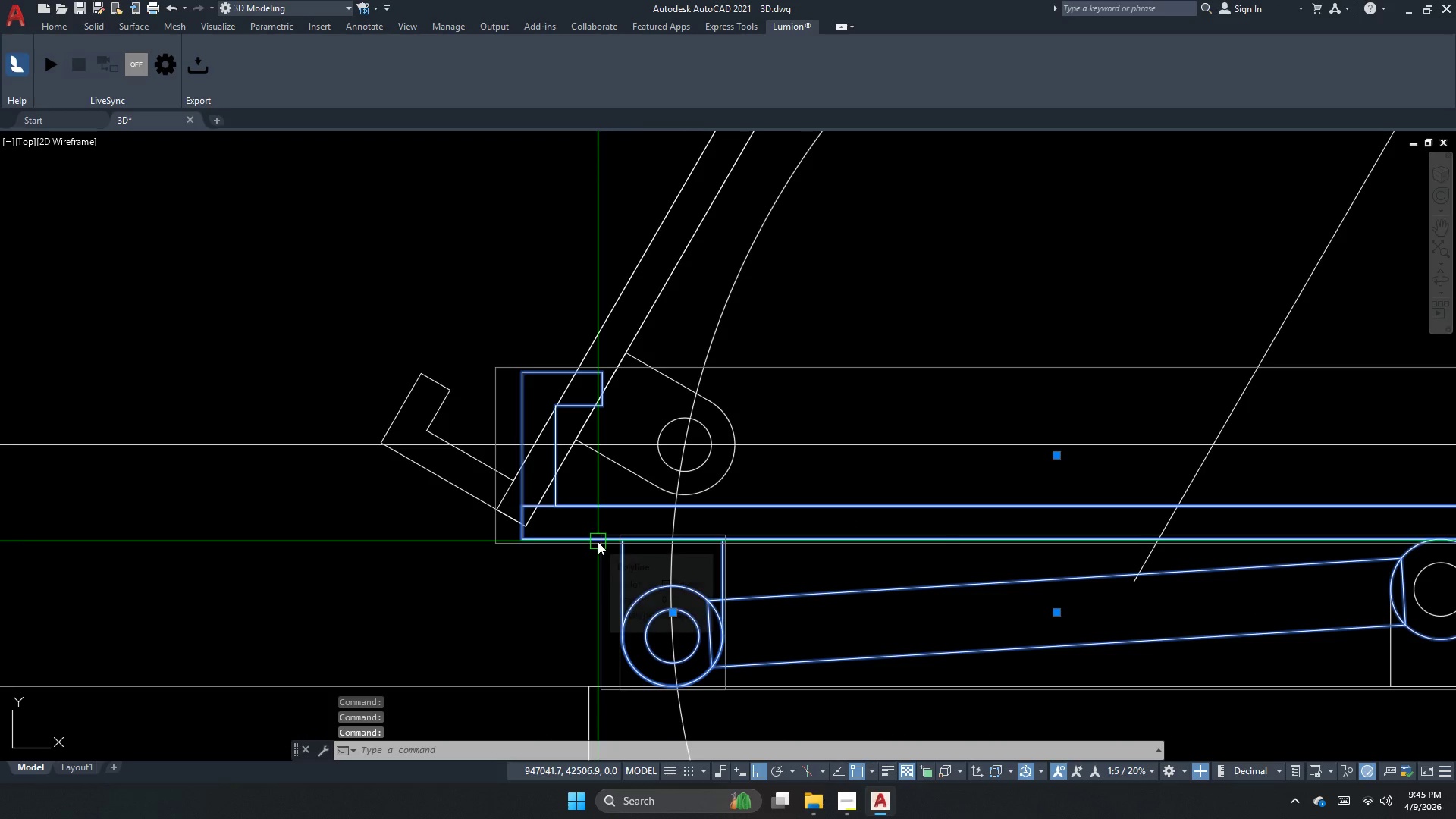 
scroll: coordinate [598, 541], scroll_direction: down, amount: 2.0
 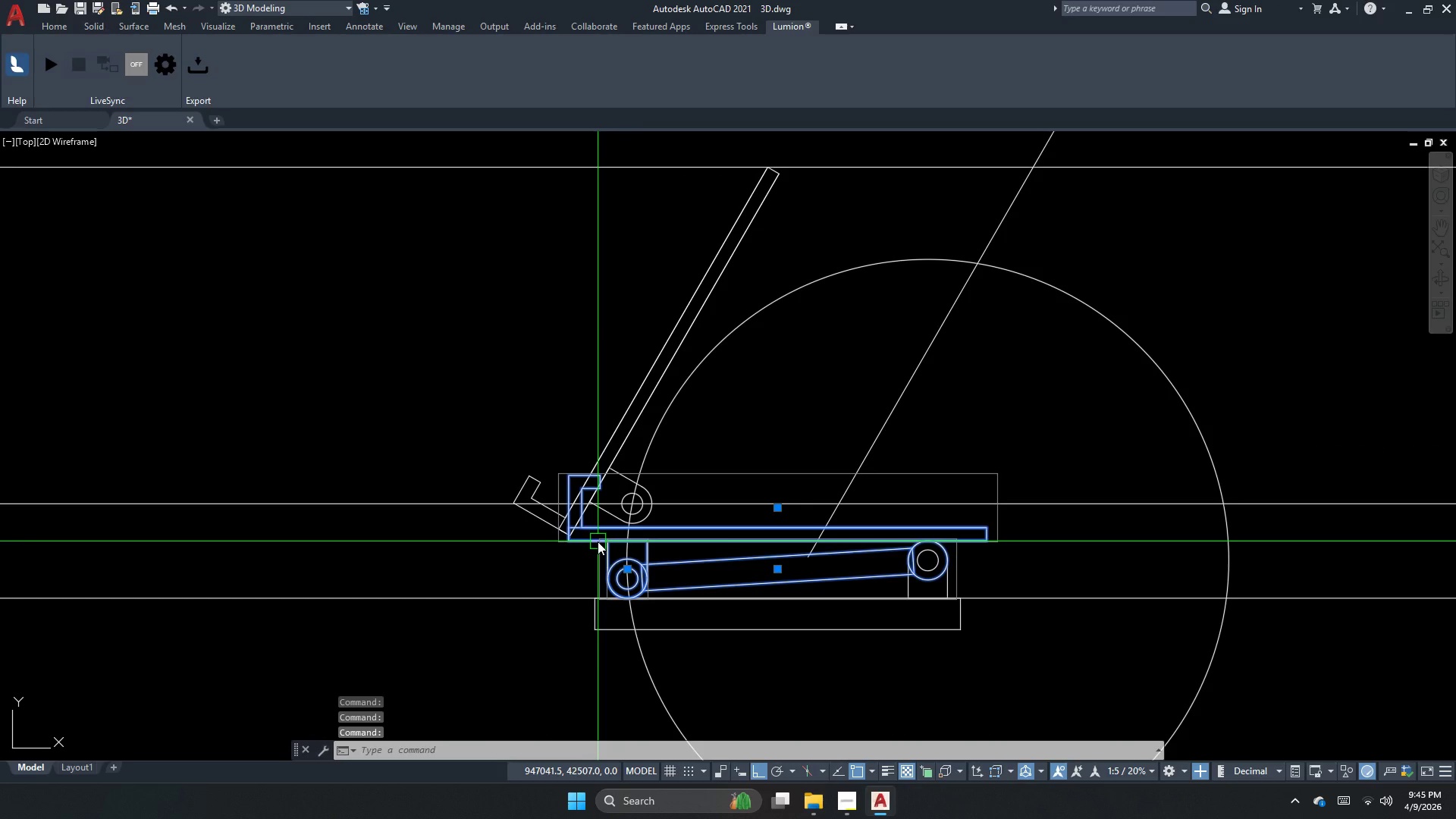 
key(R)
 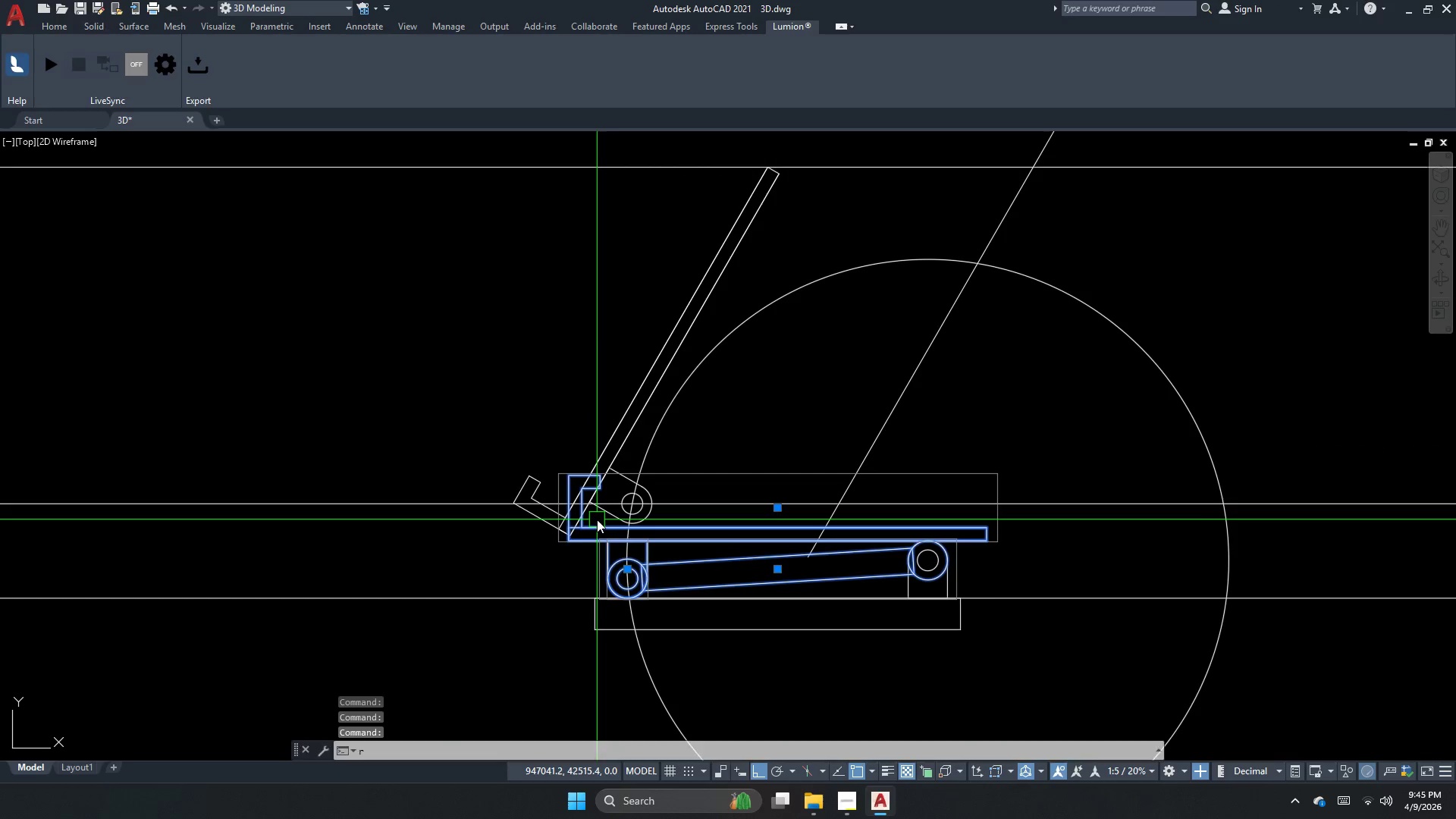 
key(O)
 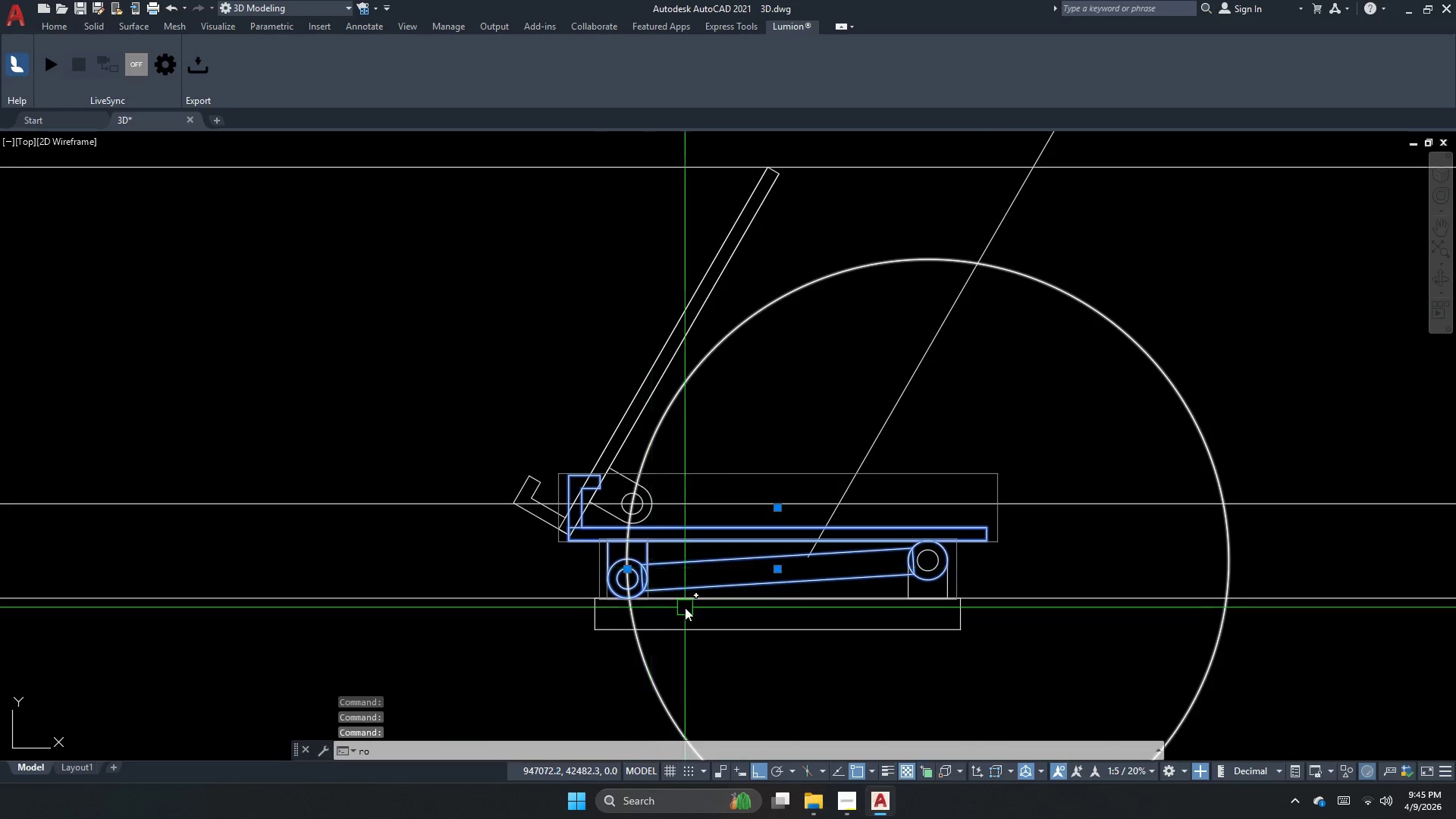 
key(Space)
 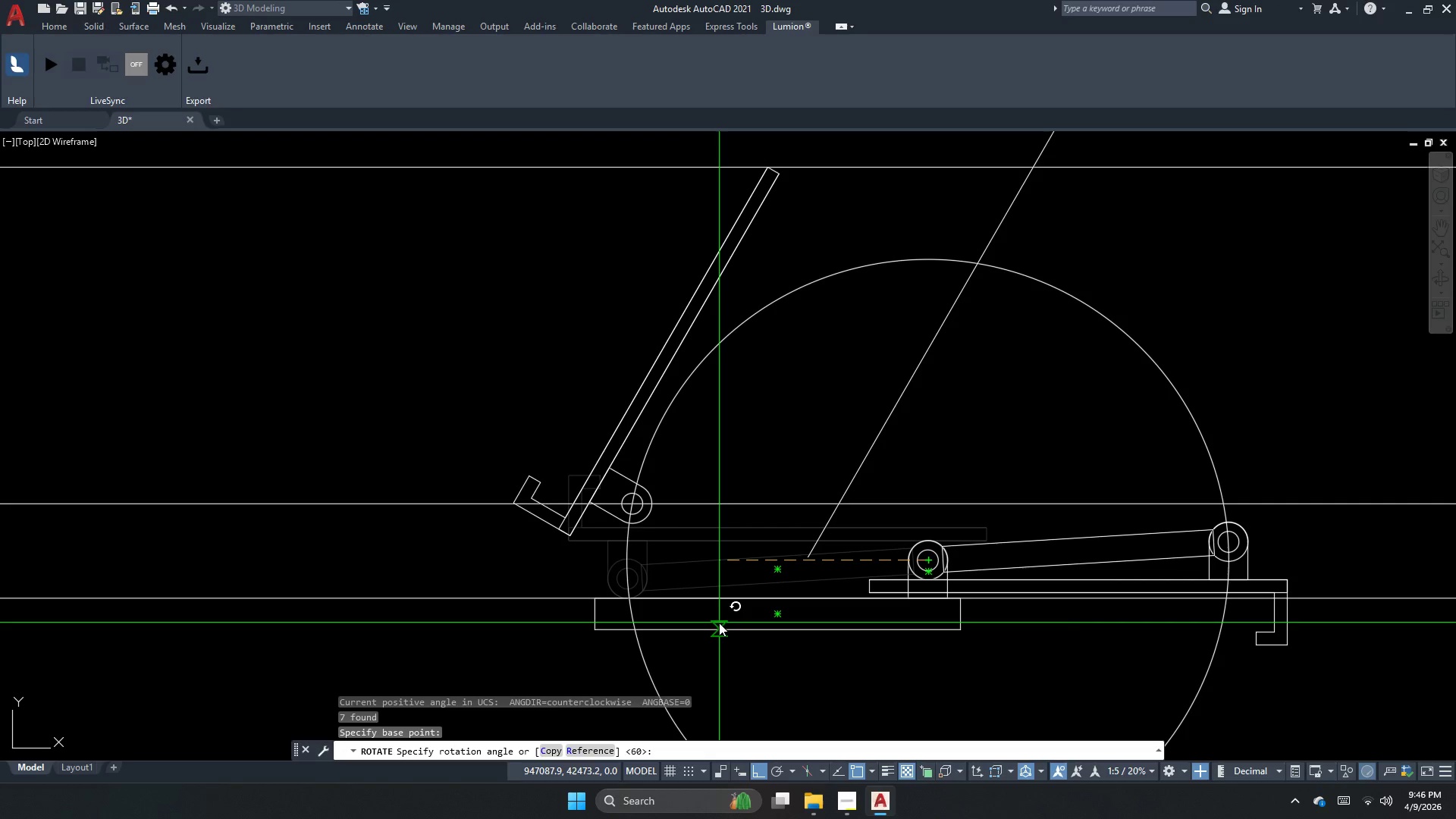 
key(R)
 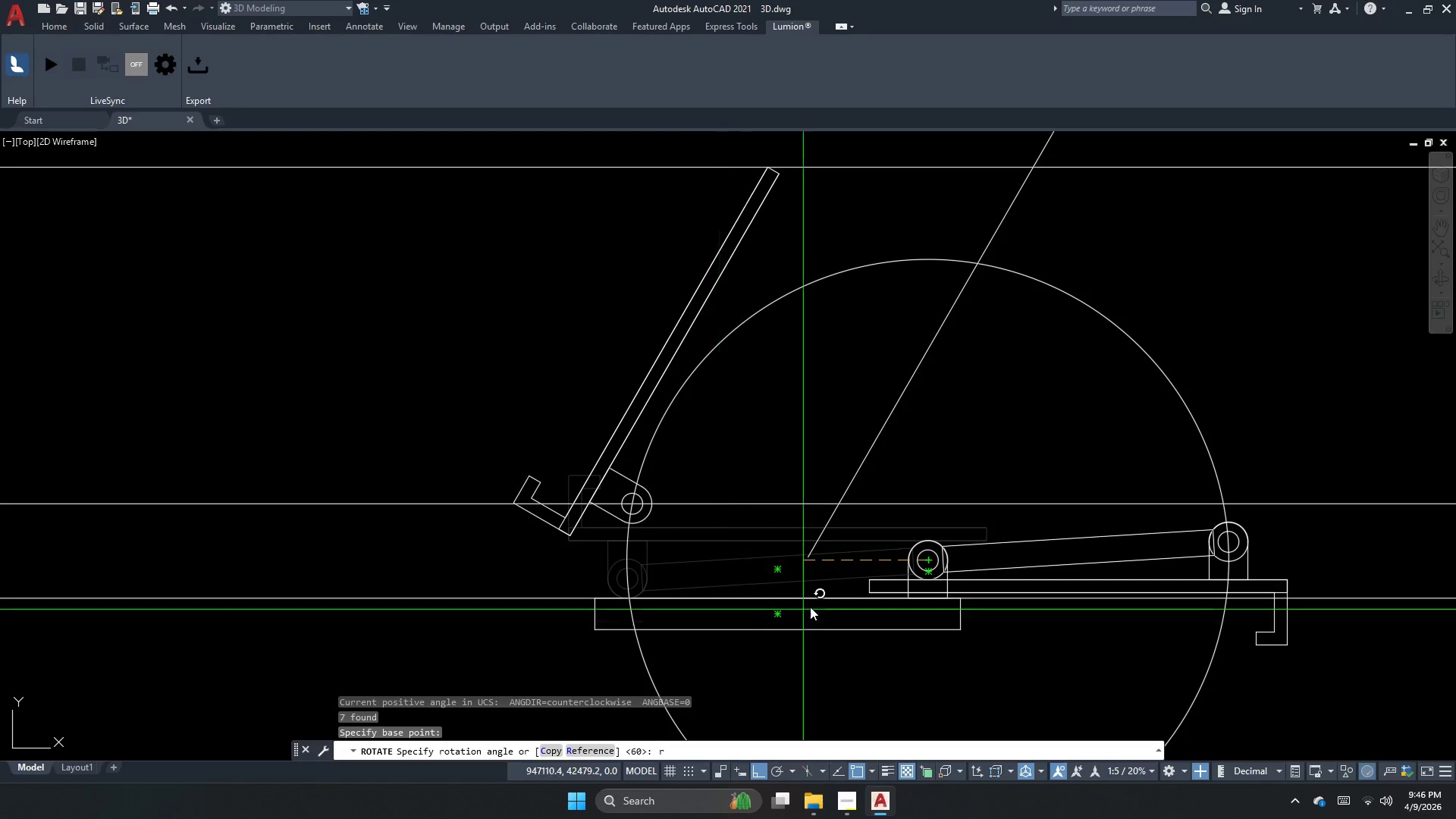 
key(Space)
 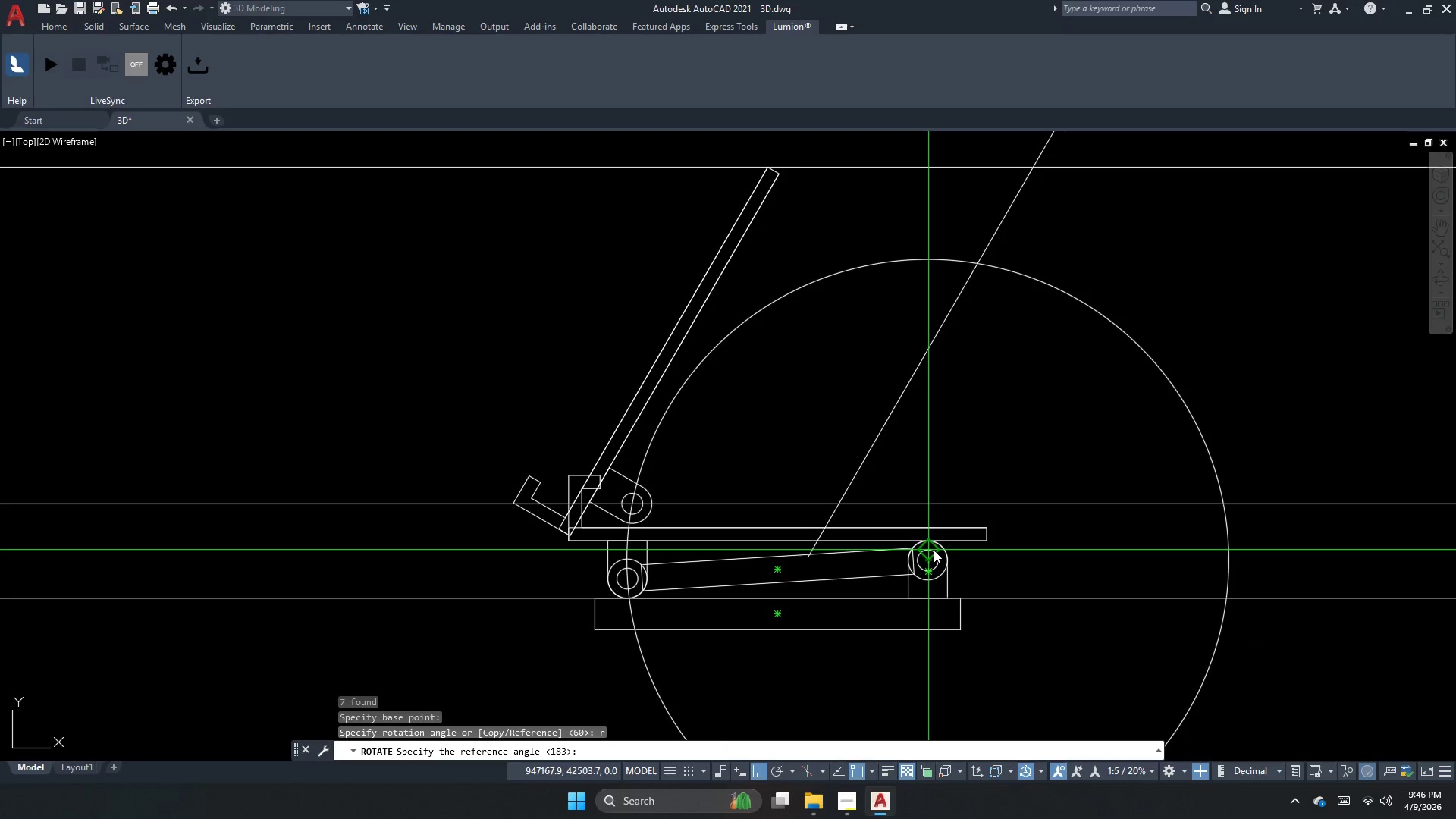 
left_click([928, 565])
 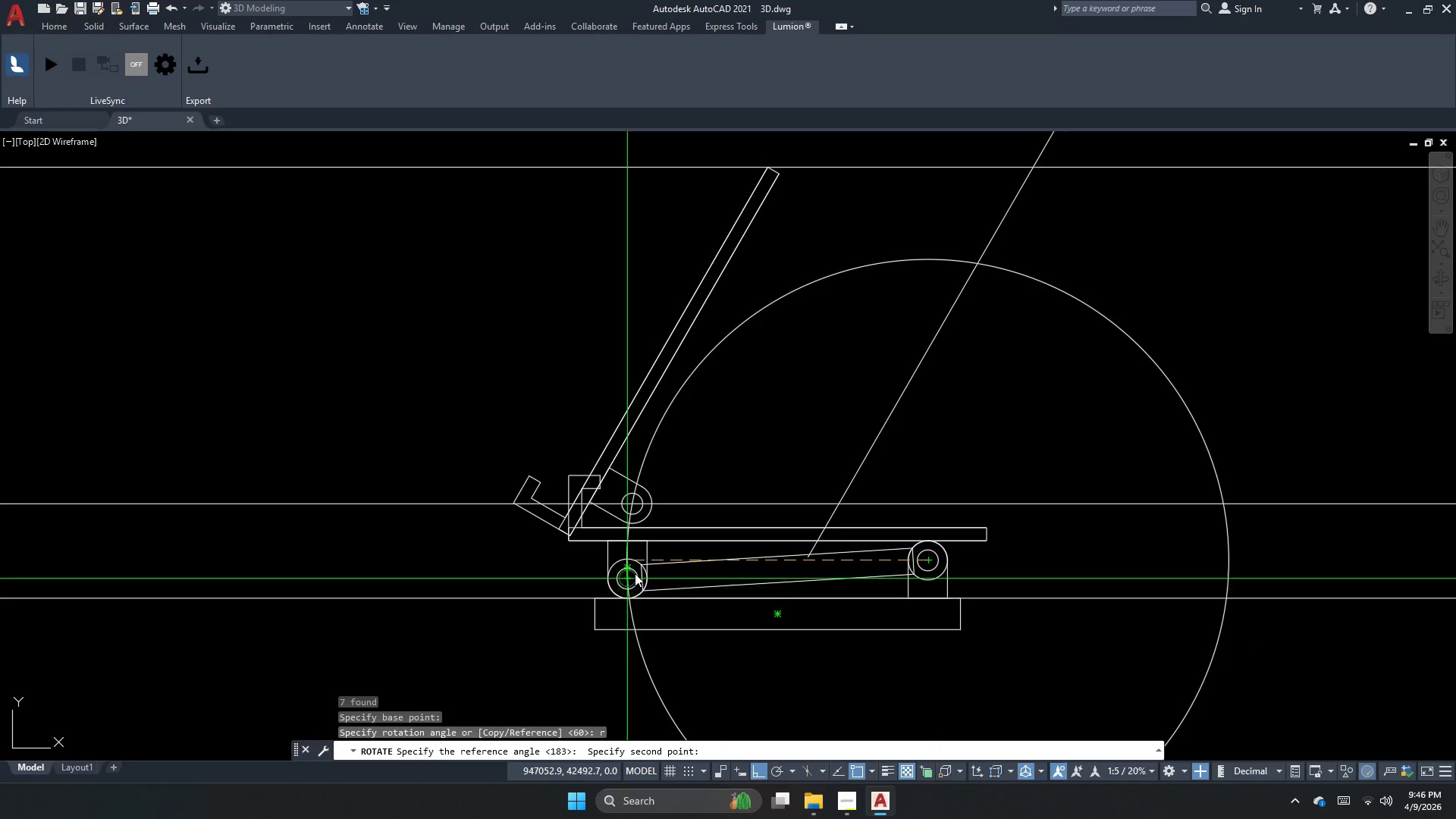 
left_click([634, 573])
 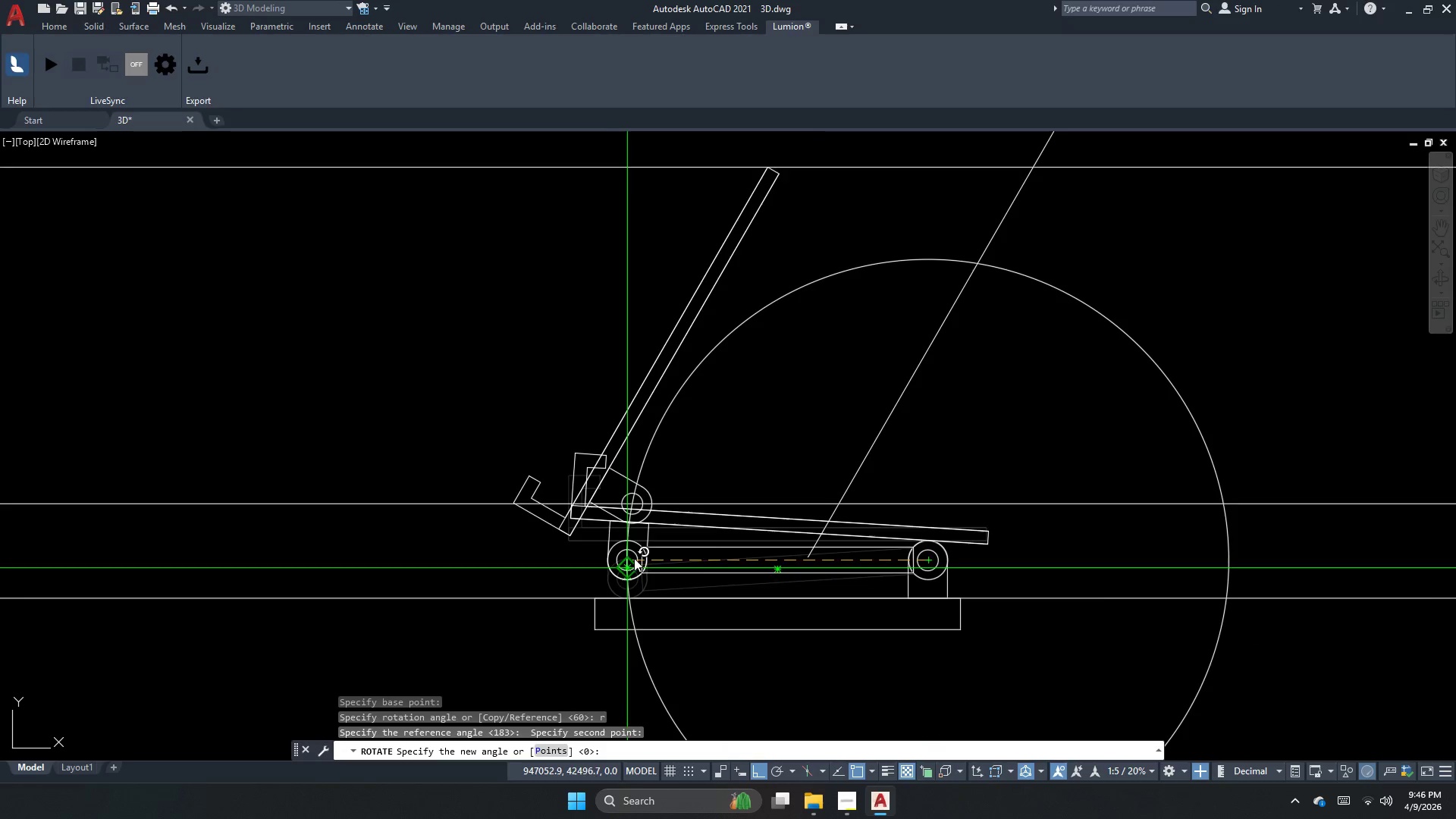 
scroll: coordinate [623, 516], scroll_direction: up, amount: 2.0
 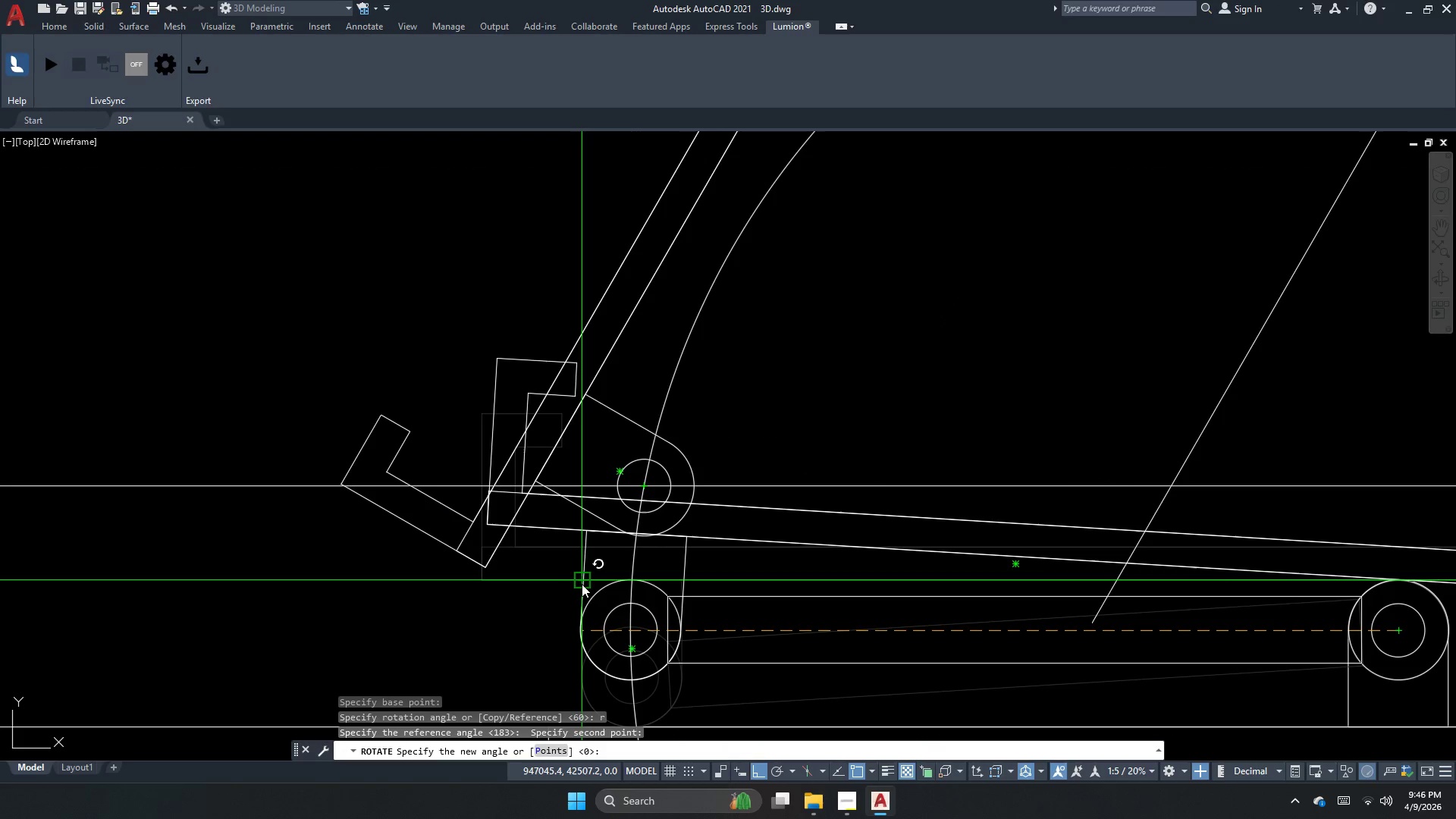 
key(F8)
 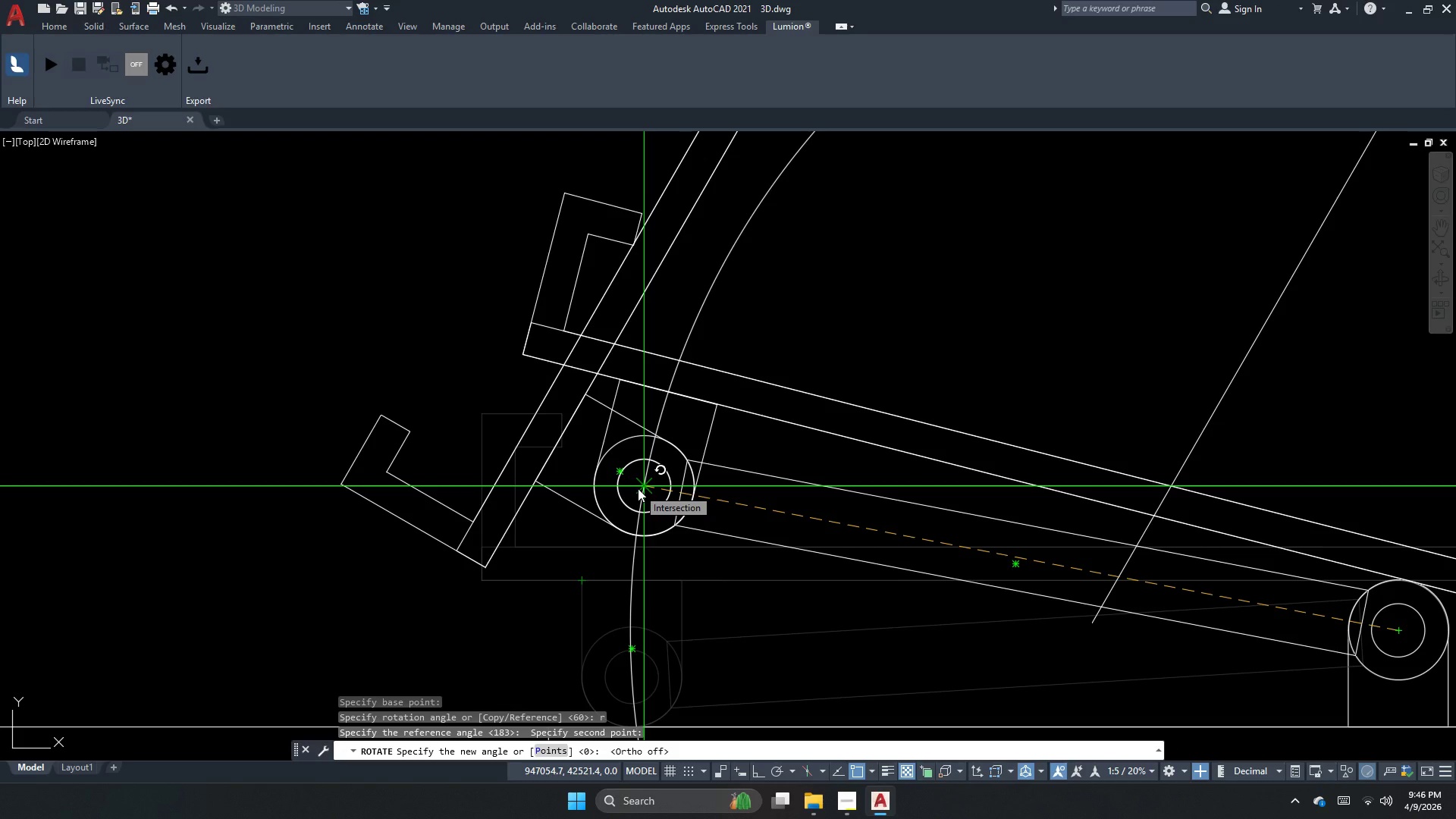 
wait(5.99)
 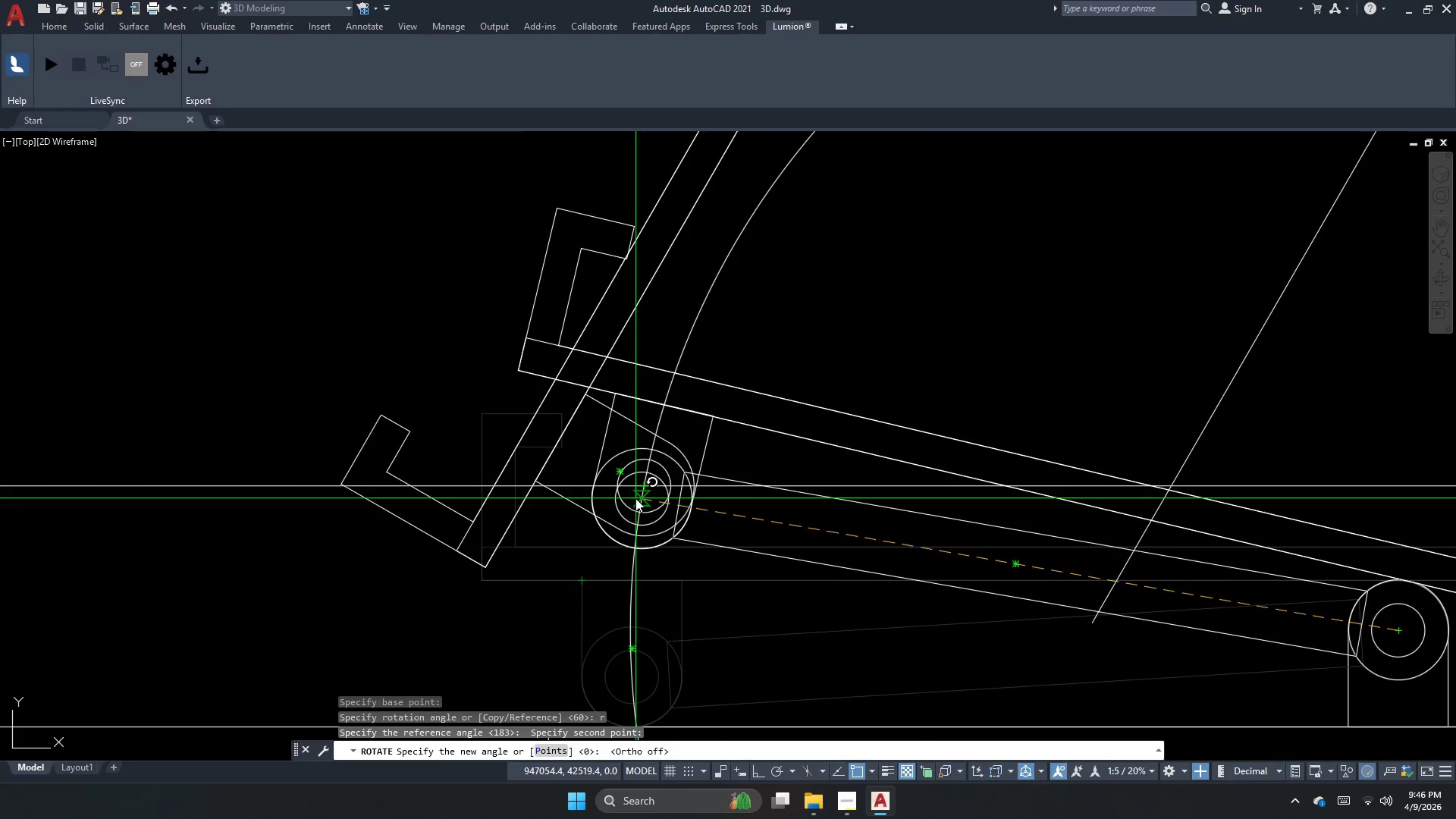 
left_click([638, 488])
 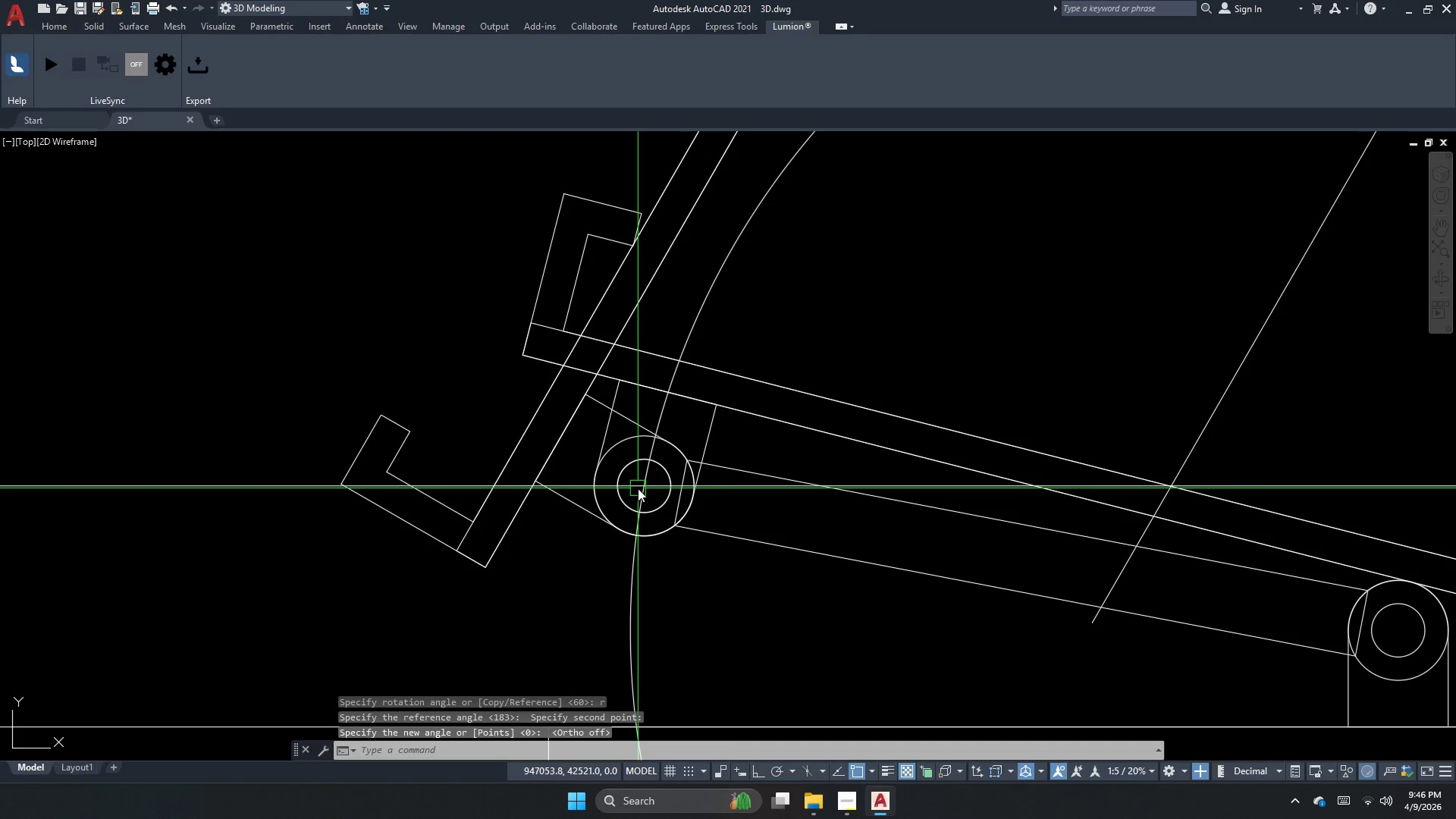 
key(Escape)
 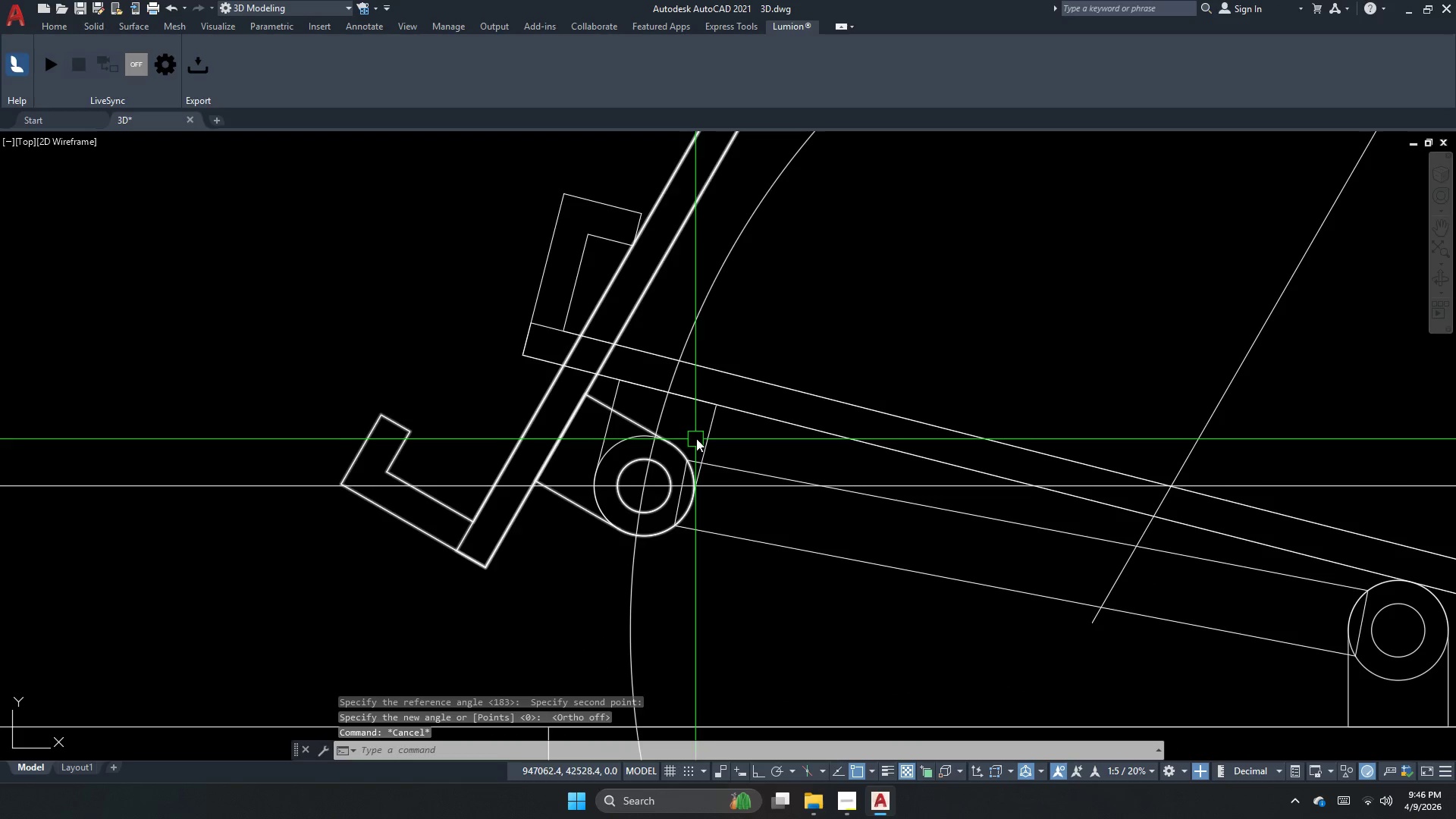 
left_click([721, 414])
 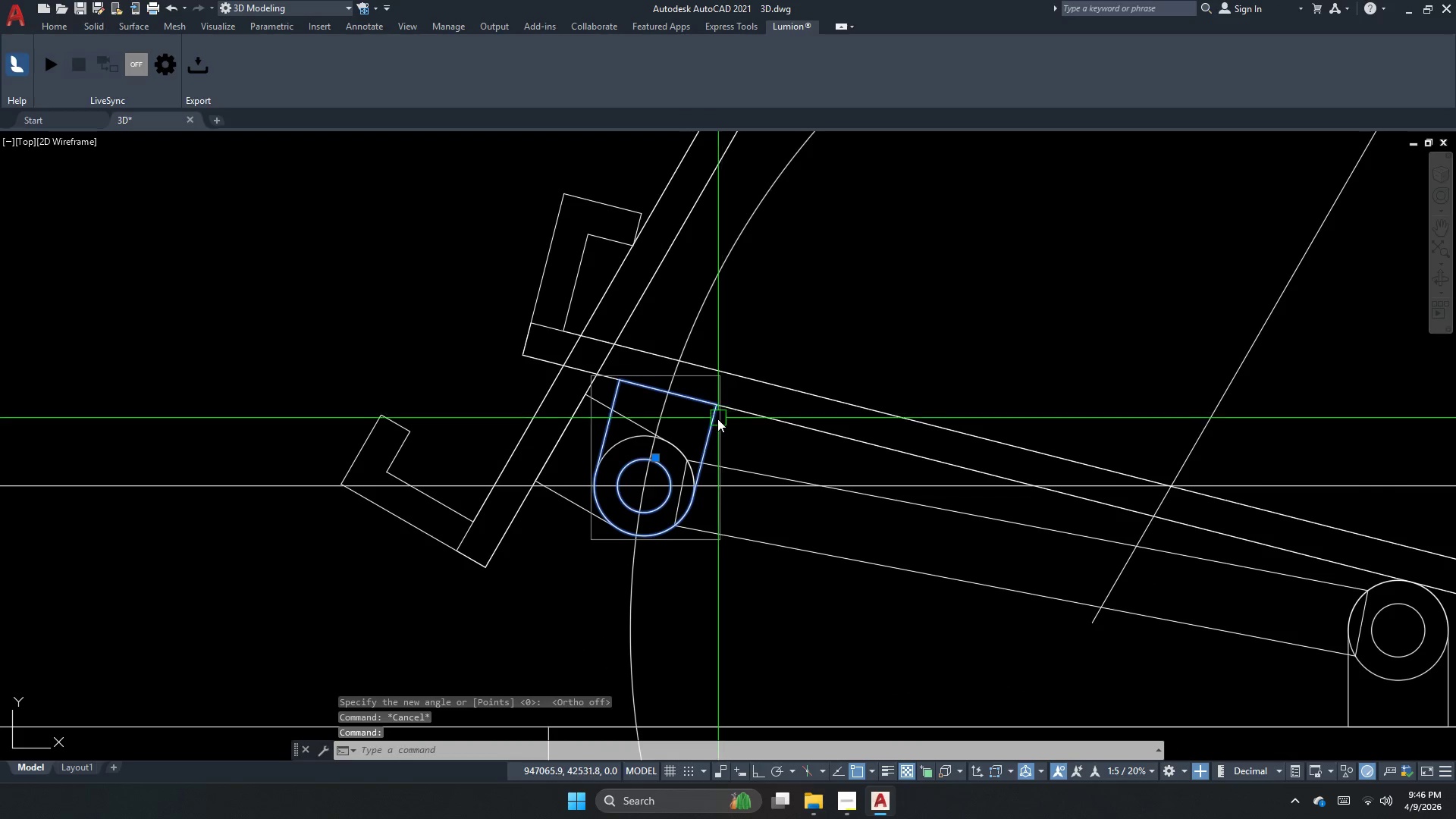 
key(E)
 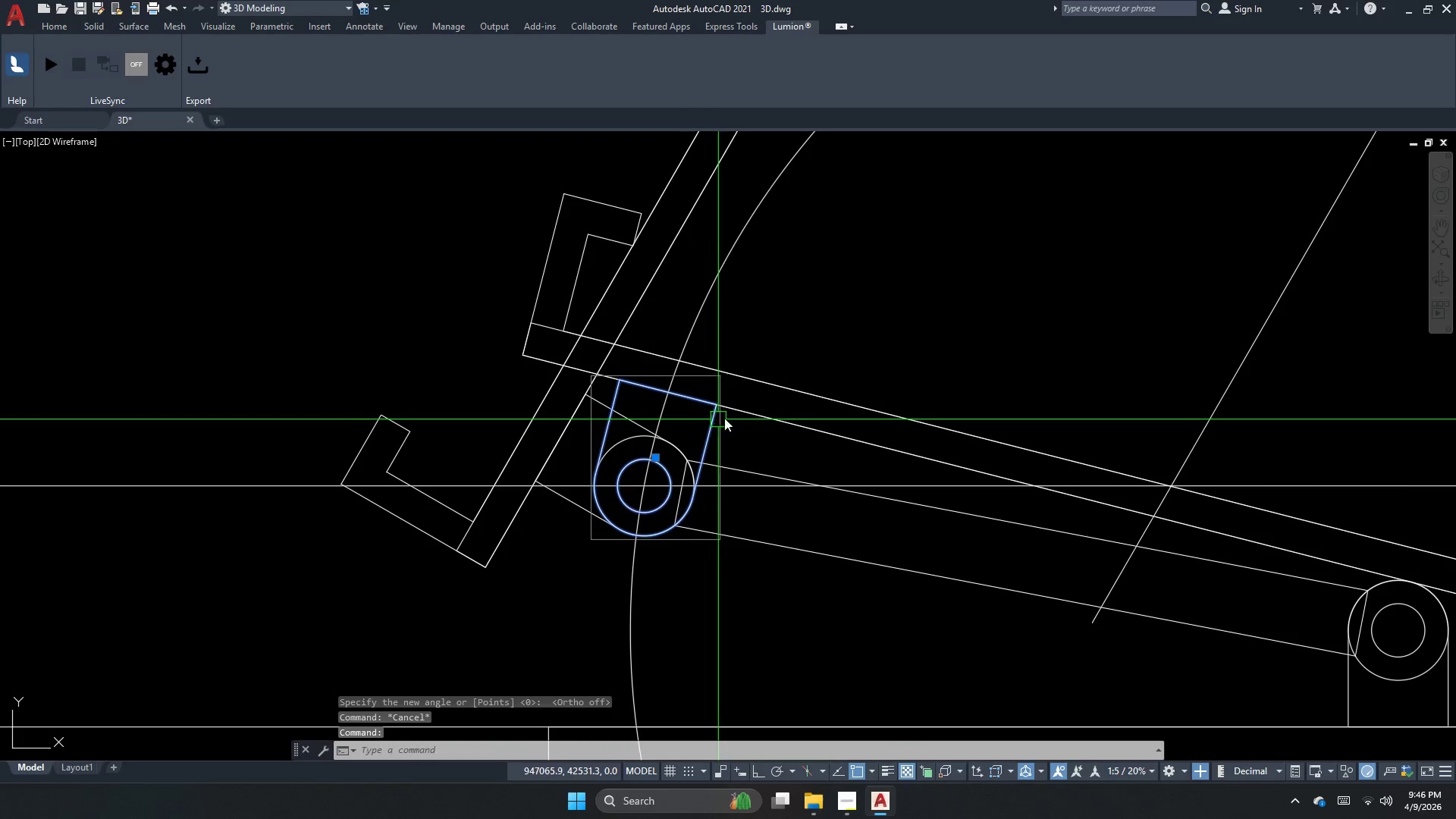 
key(Space)
 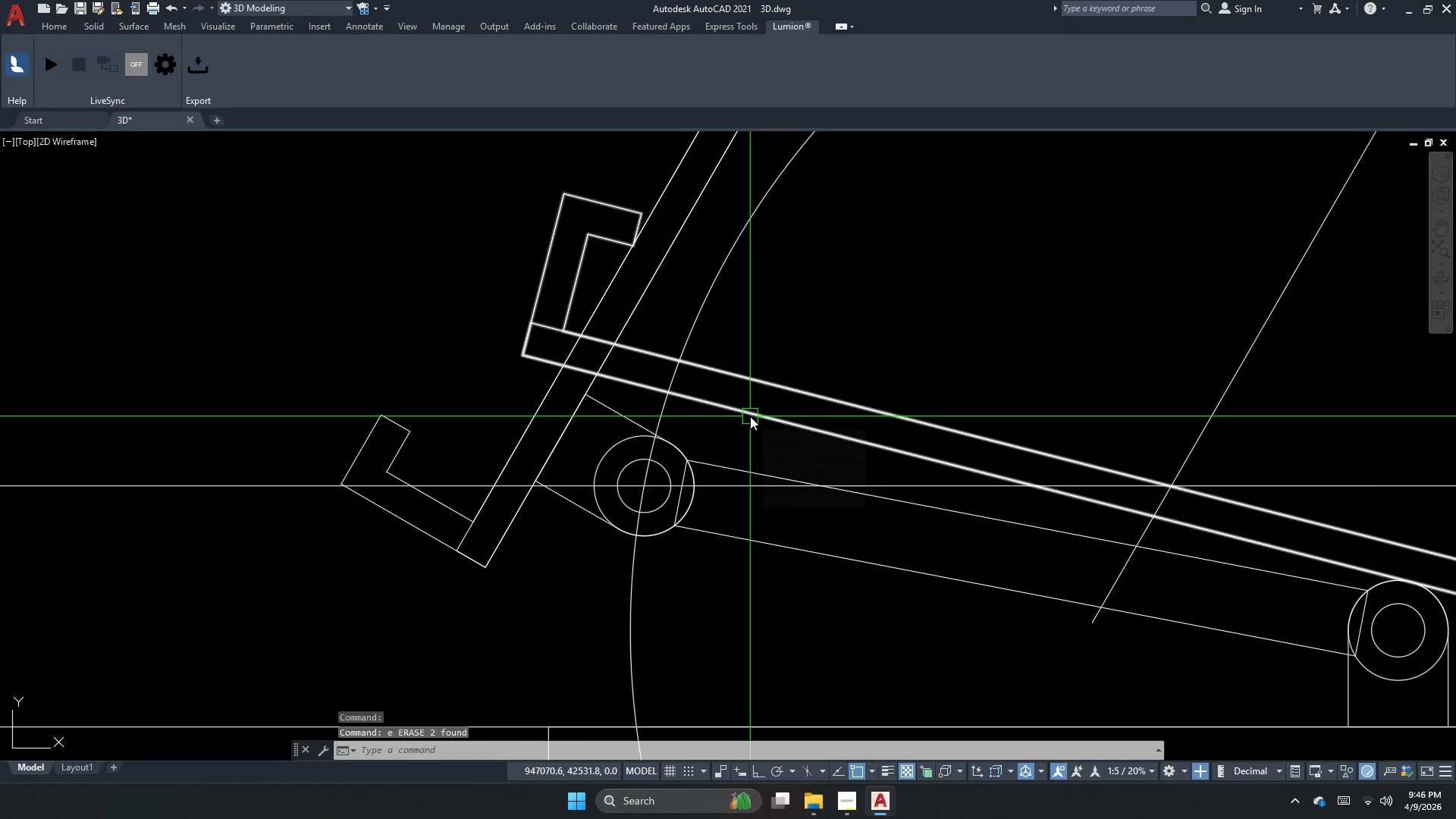 
left_click([750, 416])
 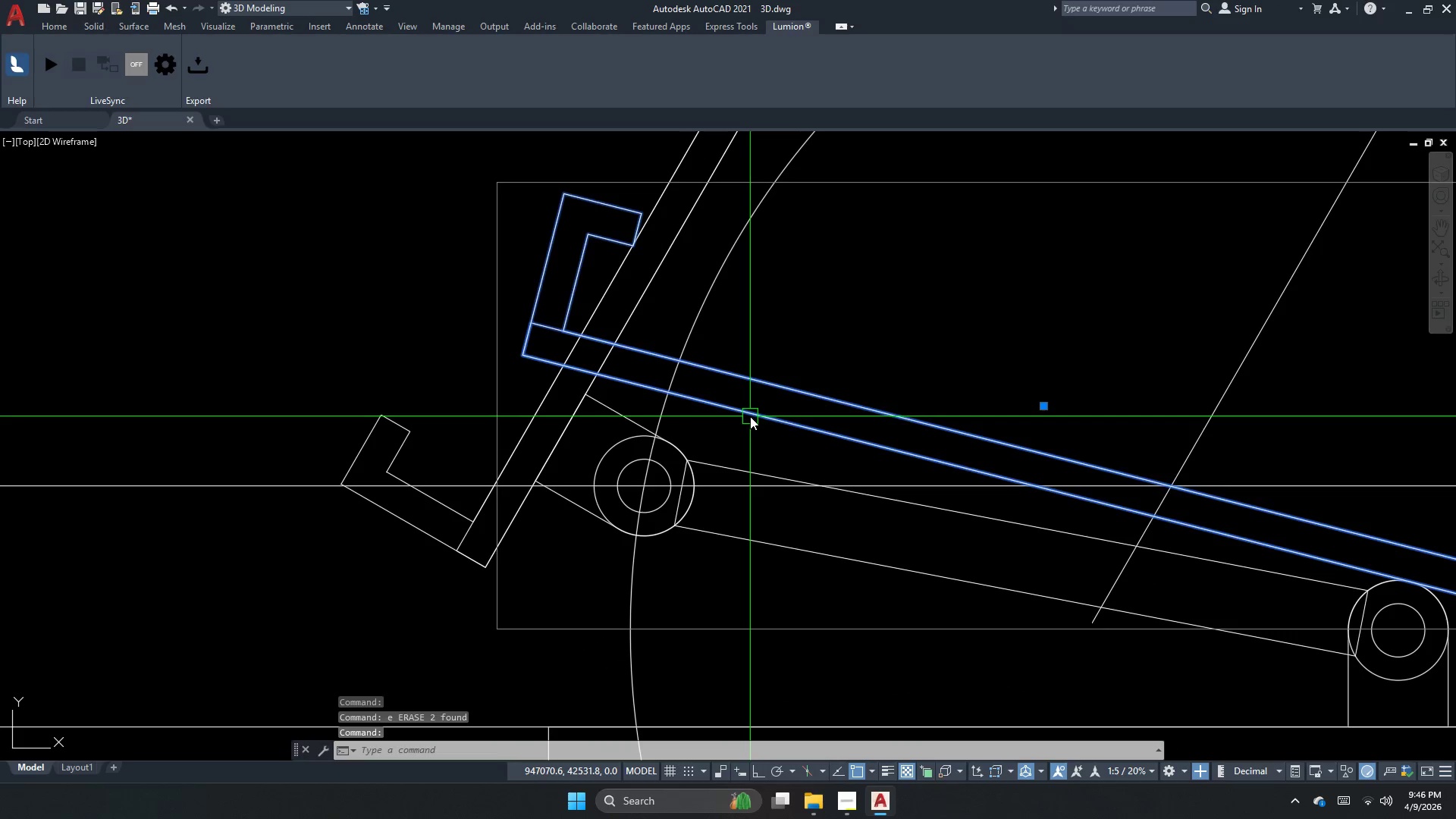 
key(Space)
 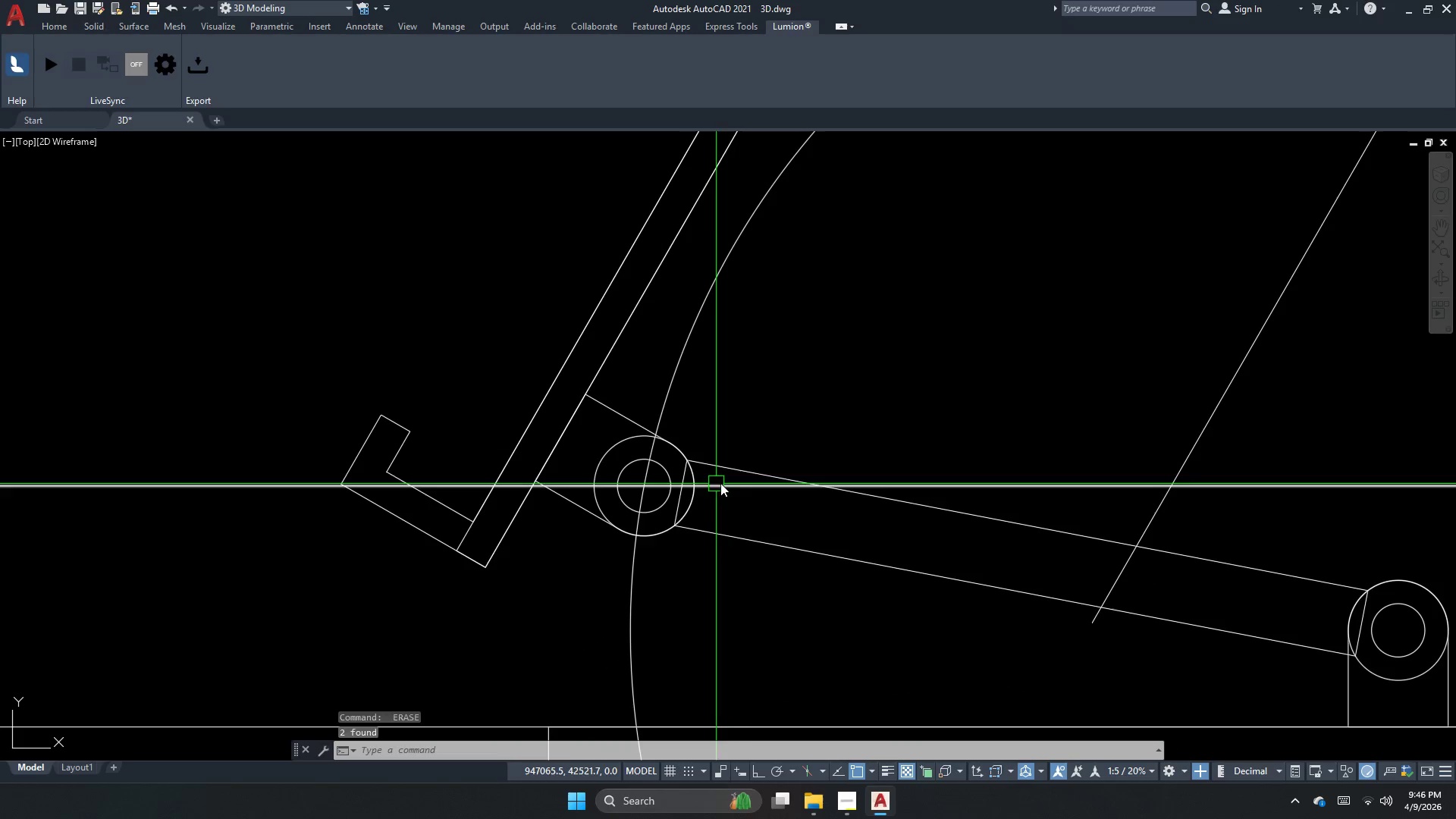 
left_click([742, 469])
 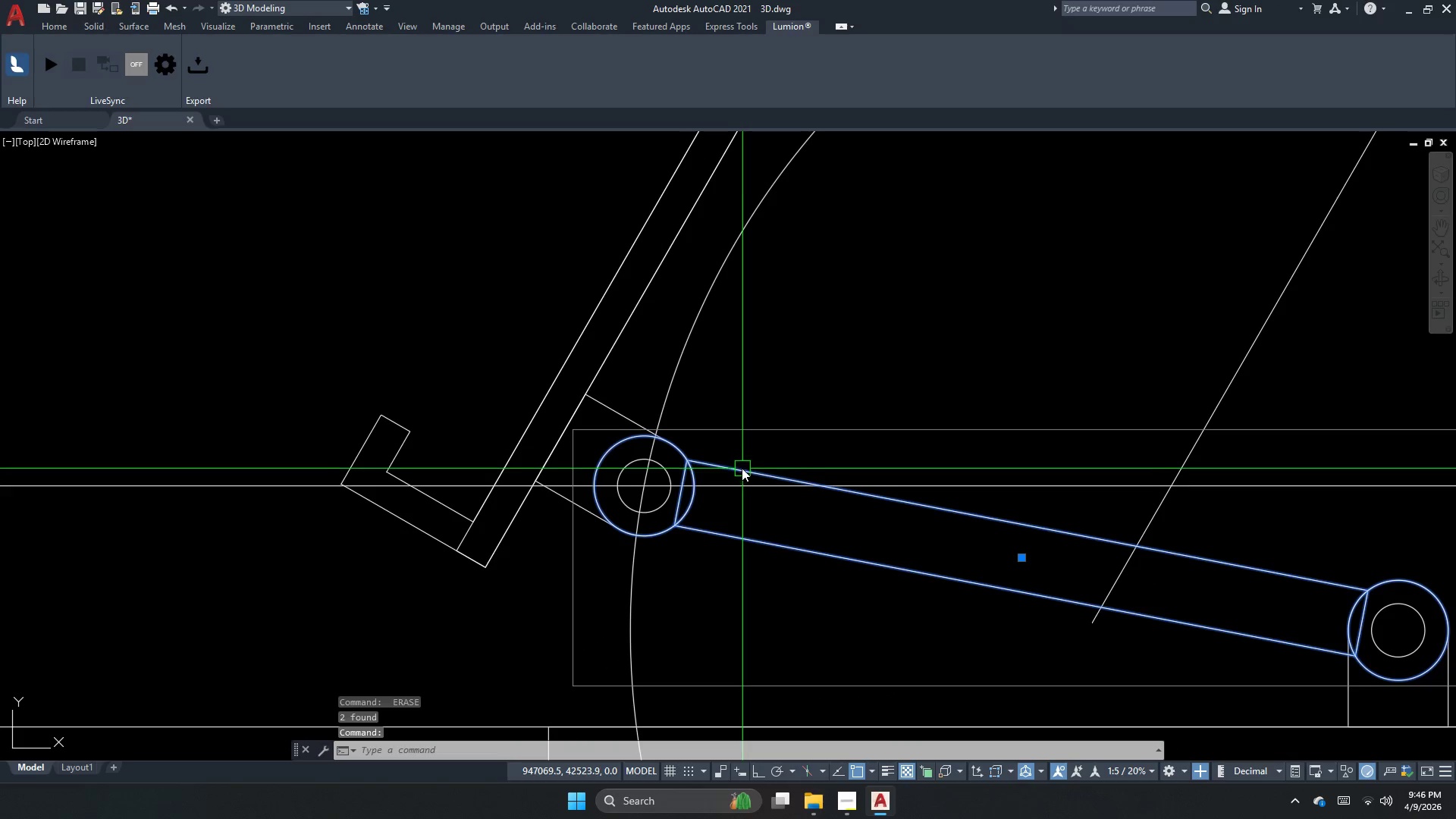 
key(Escape)
 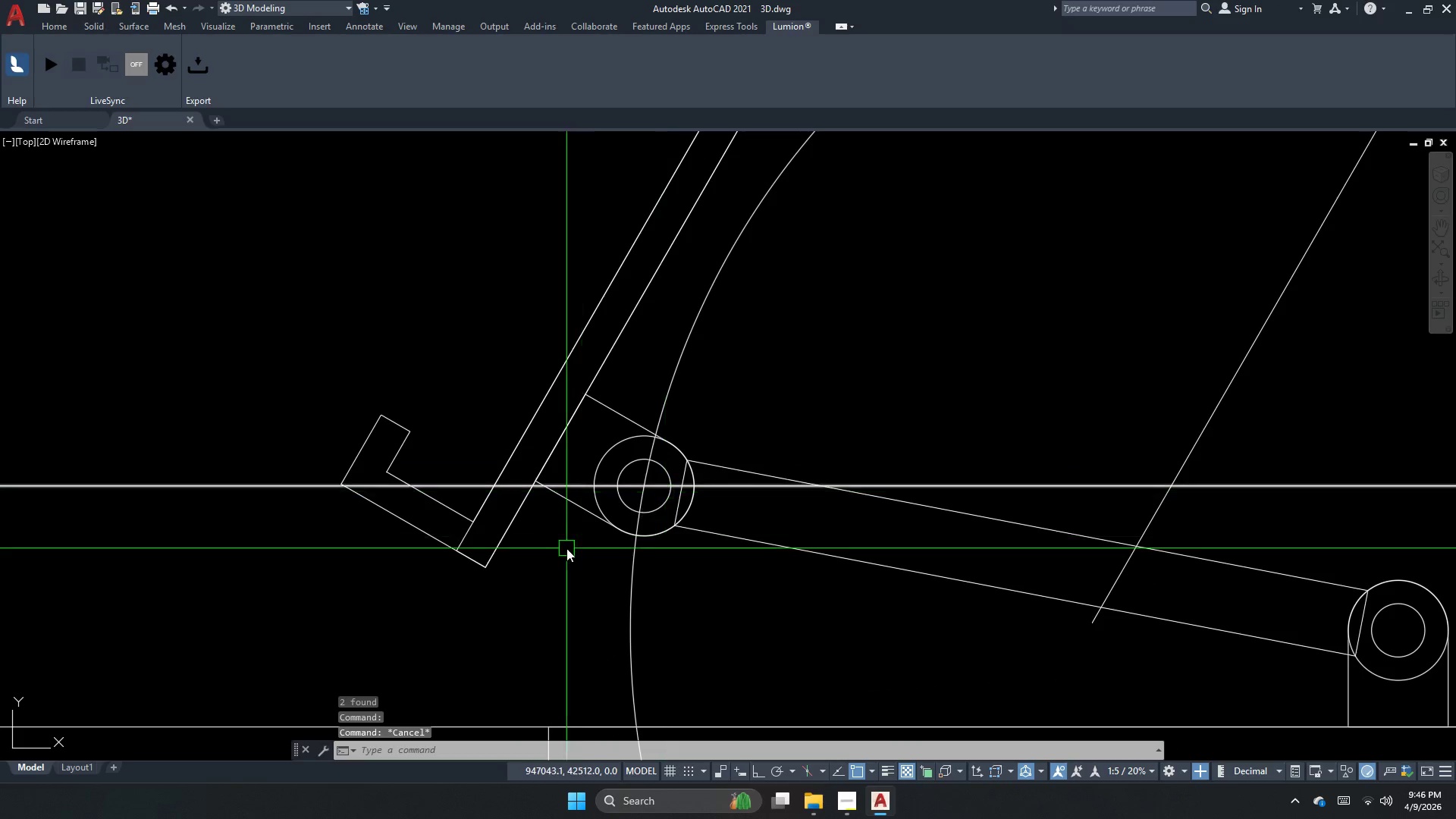 
scroll: coordinate [632, 515], scroll_direction: down, amount: 6.0
 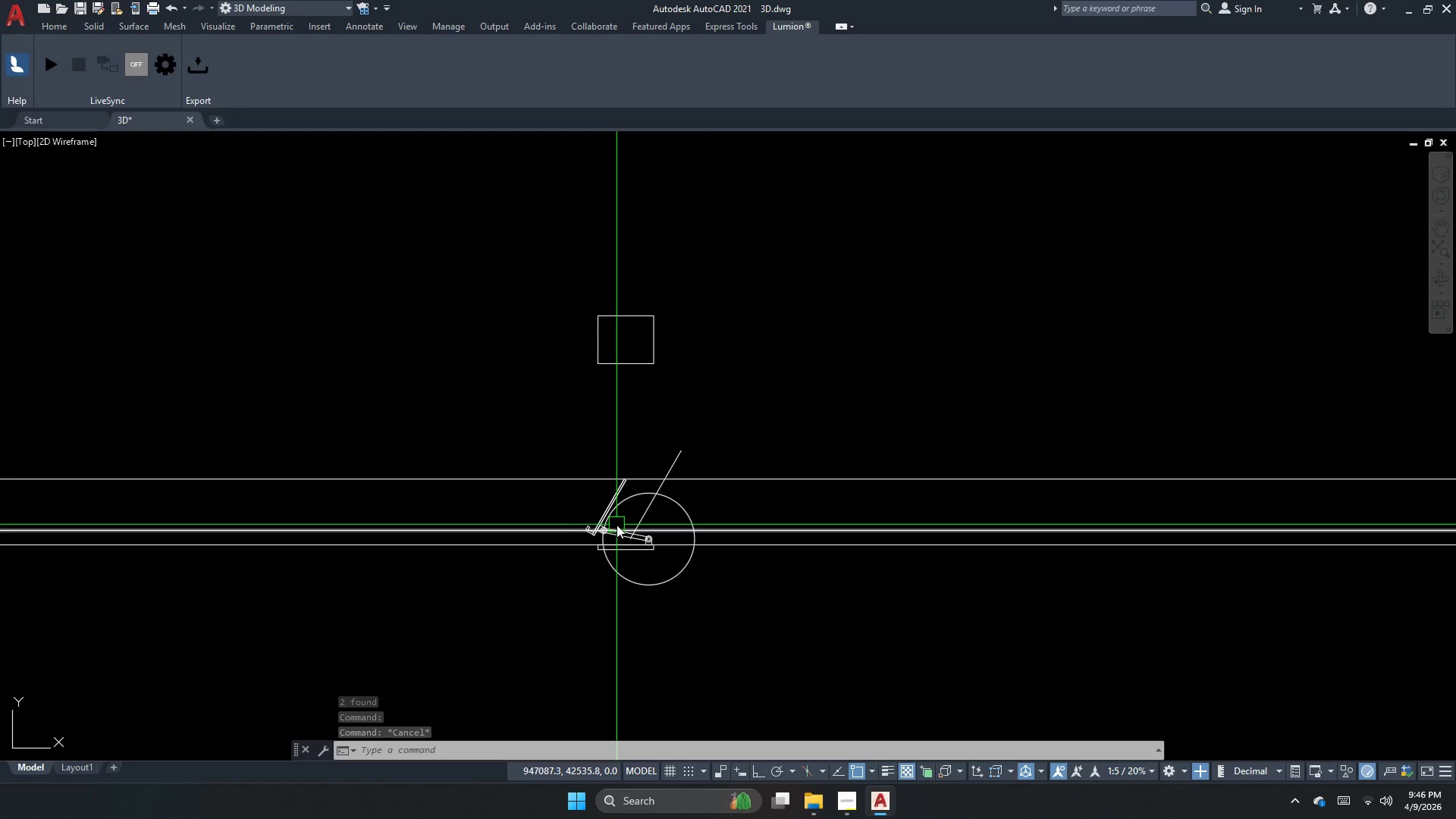 
scroll: coordinate [617, 525], scroll_direction: up, amount: 2.0
 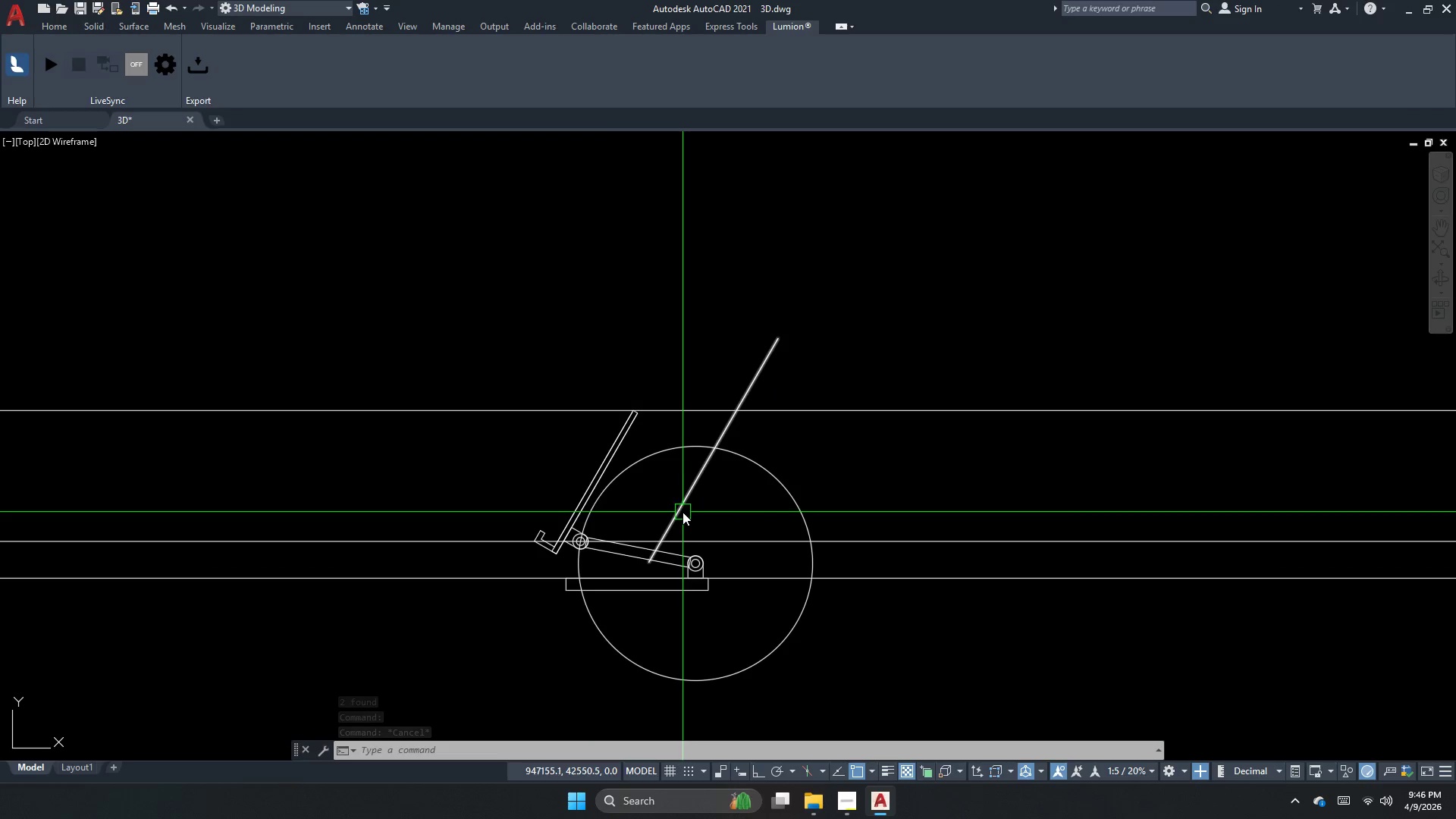 
key(Escape)
 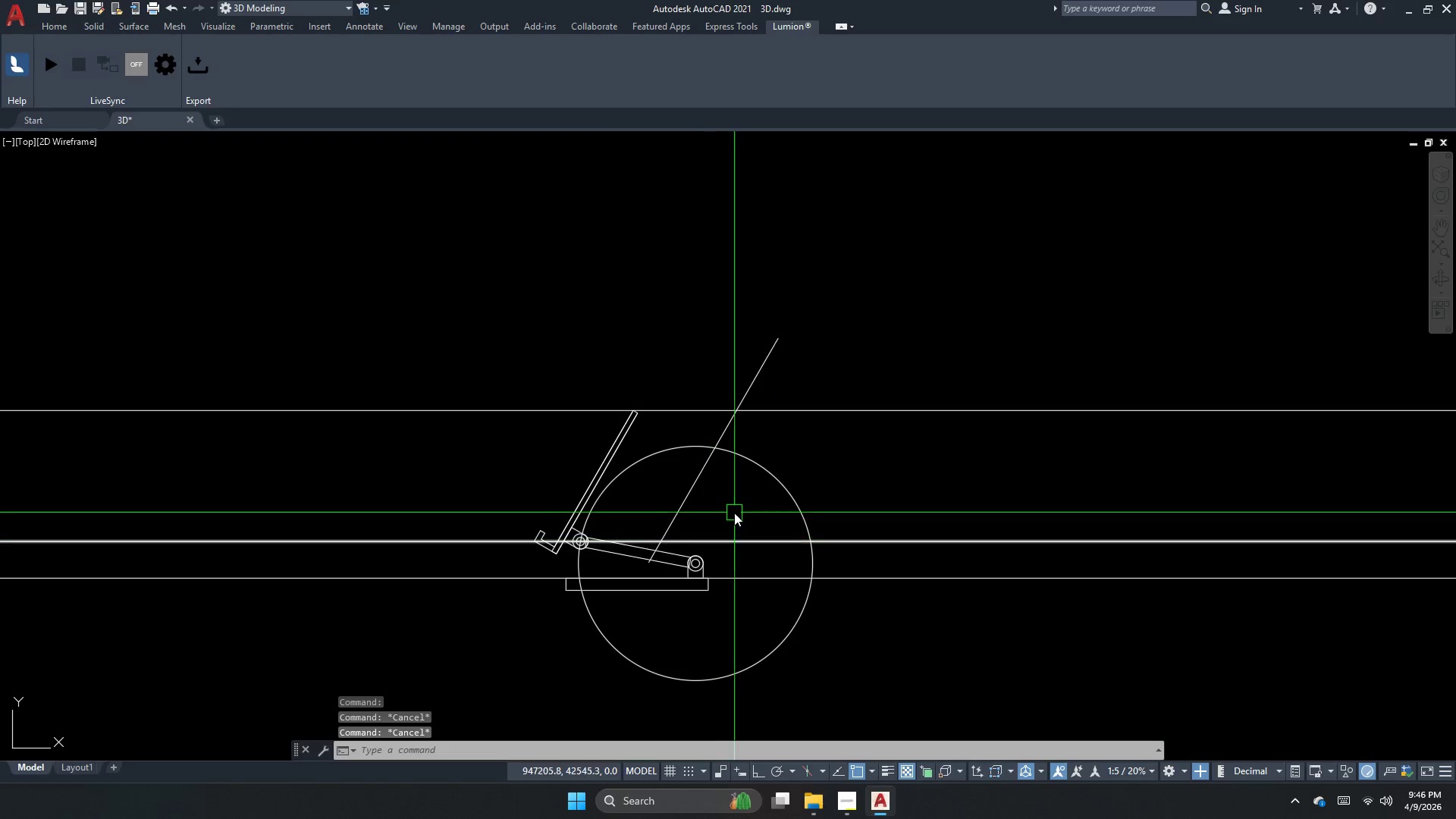 
left_click([736, 503])
 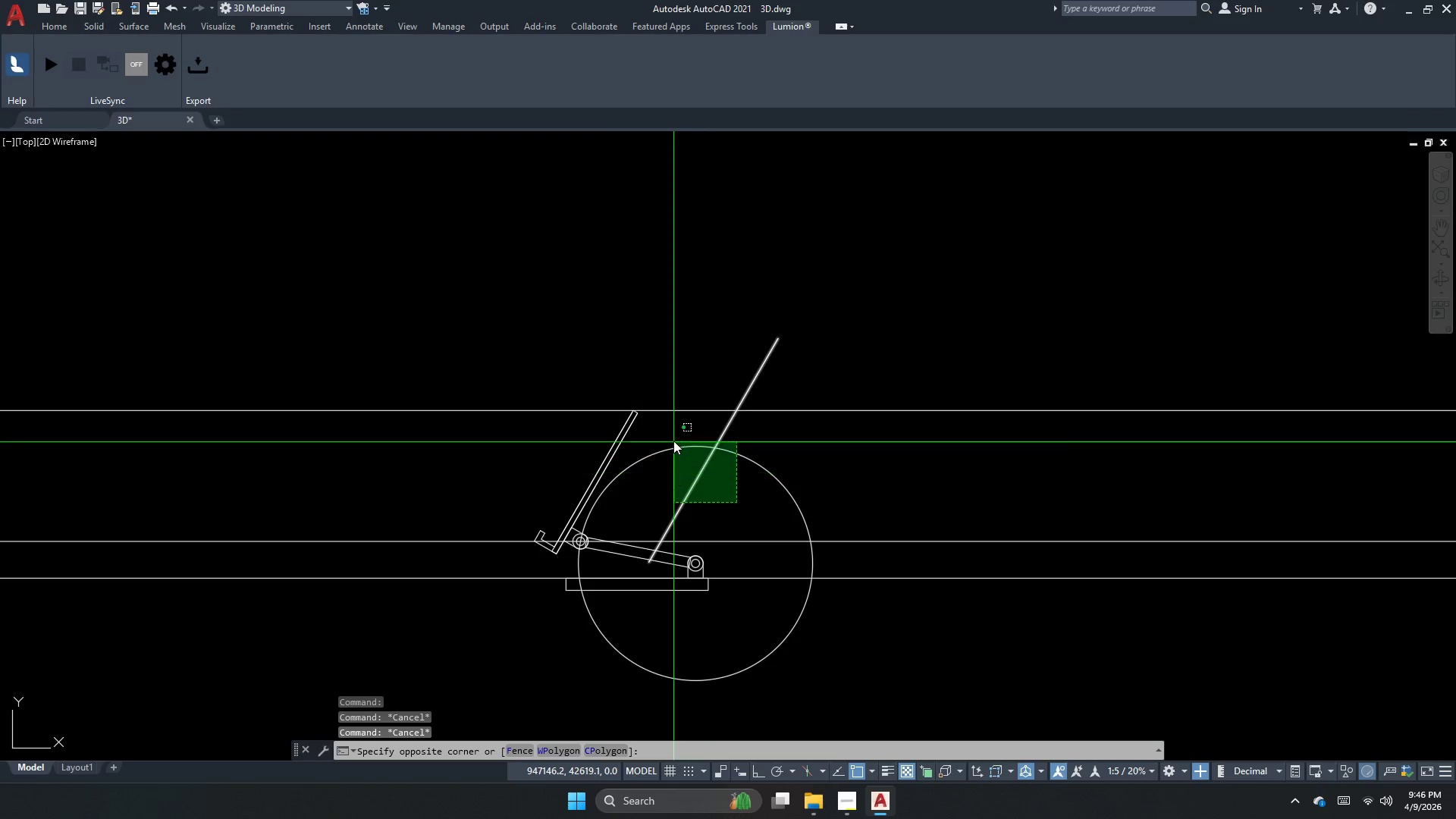 
left_click([673, 433])
 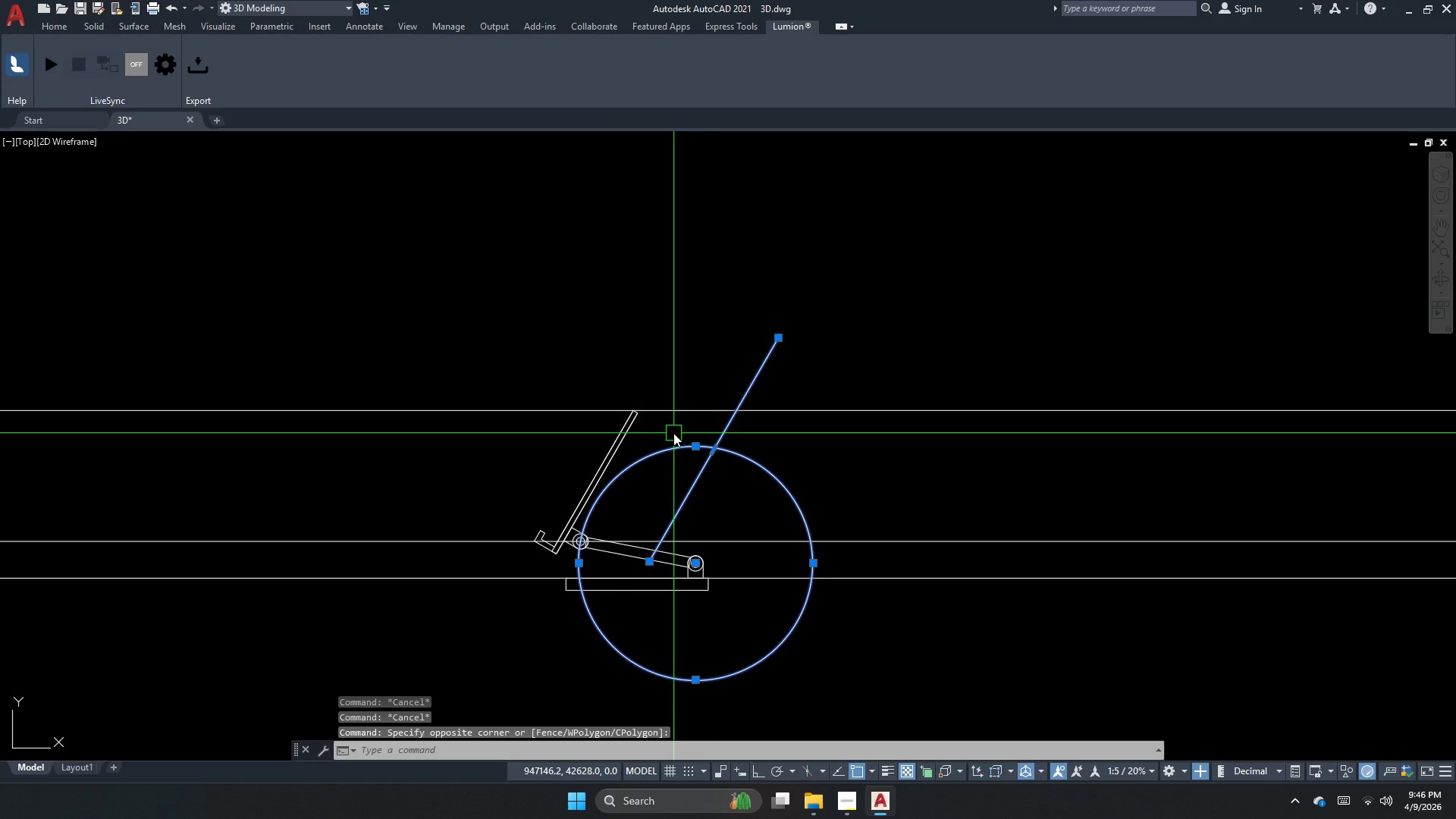 
key(E)
 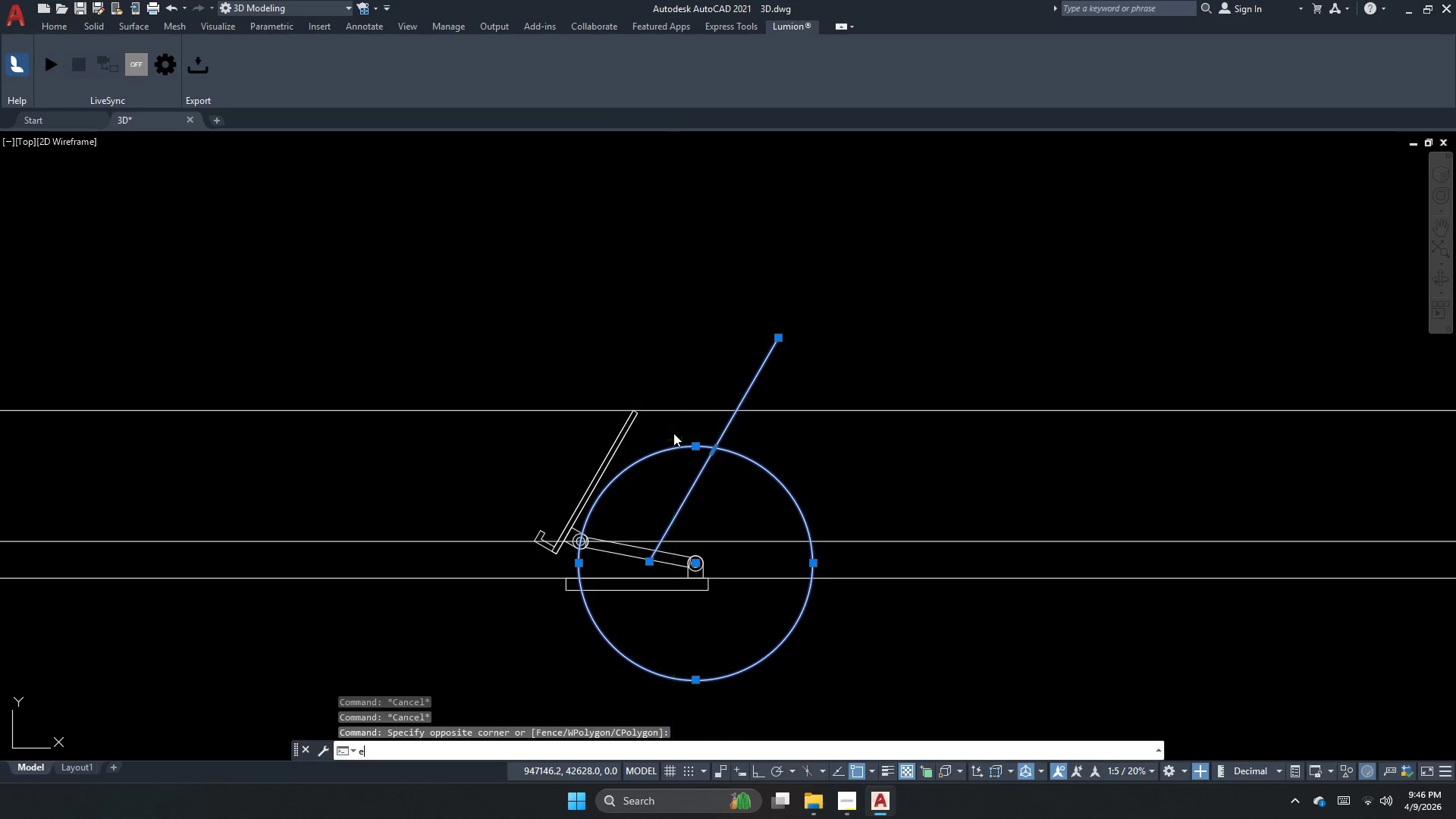 
key(Space)
 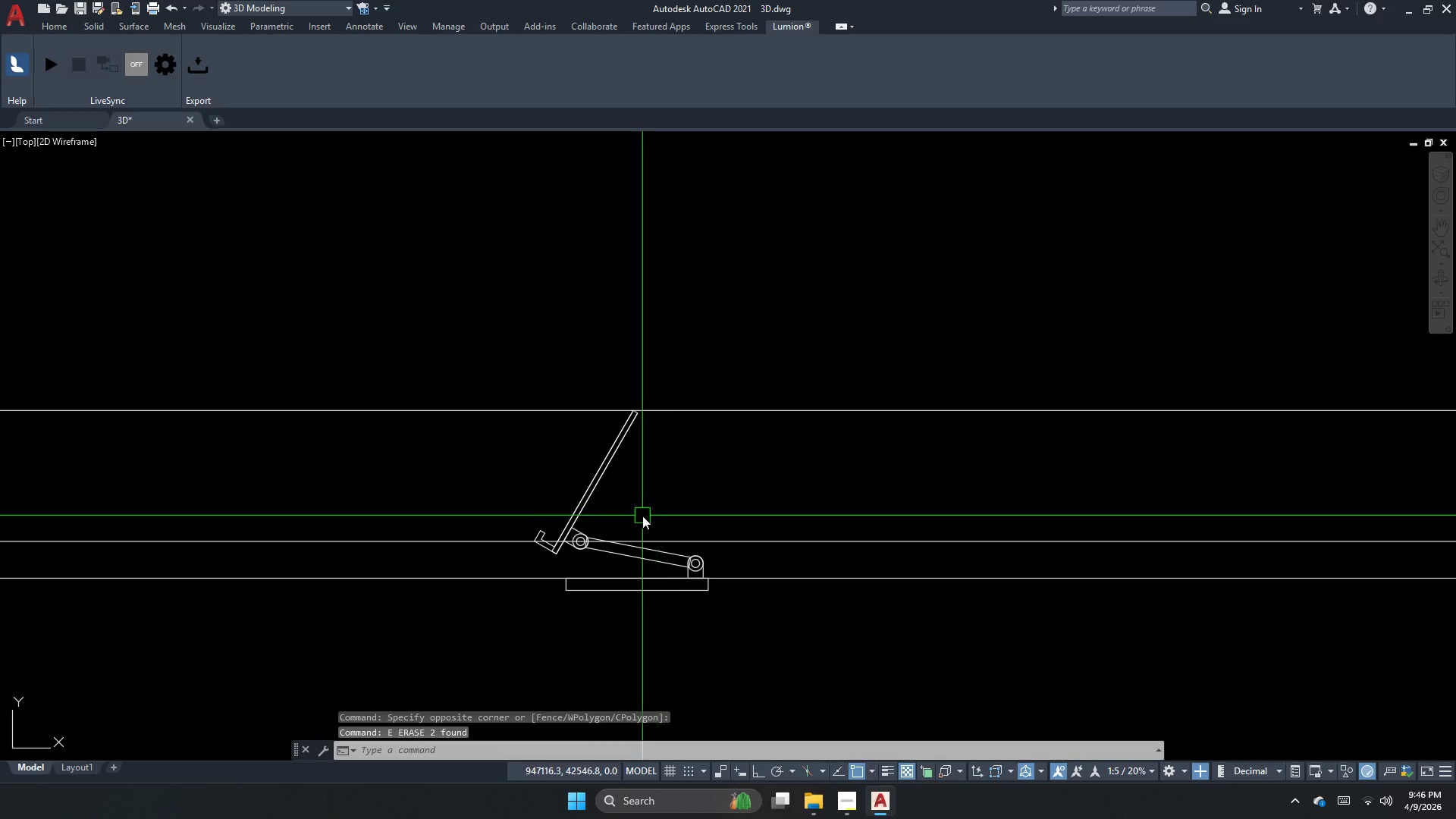 
scroll: coordinate [546, 547], scroll_direction: up, amount: 1.0
 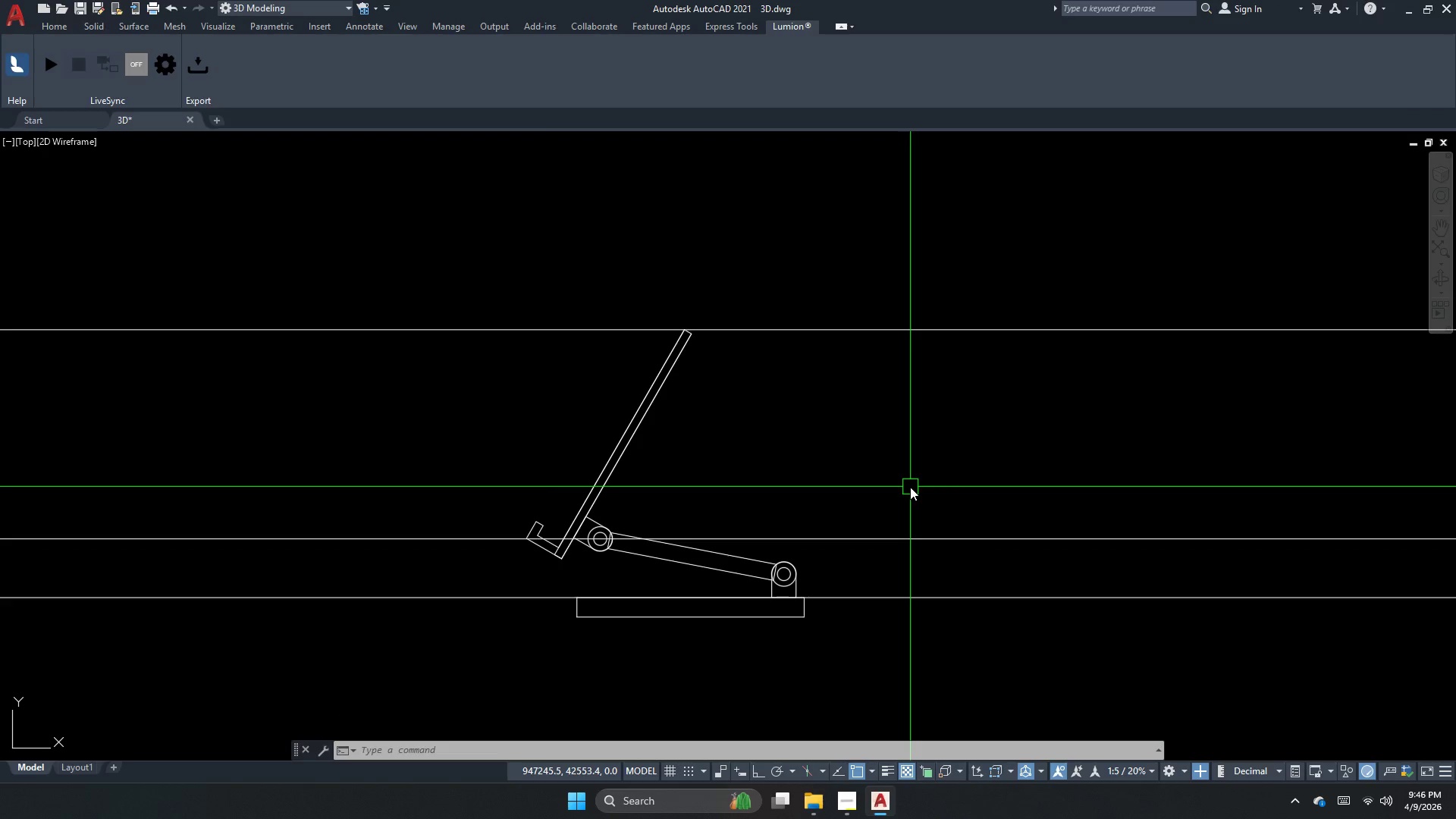 
wait(7.04)
 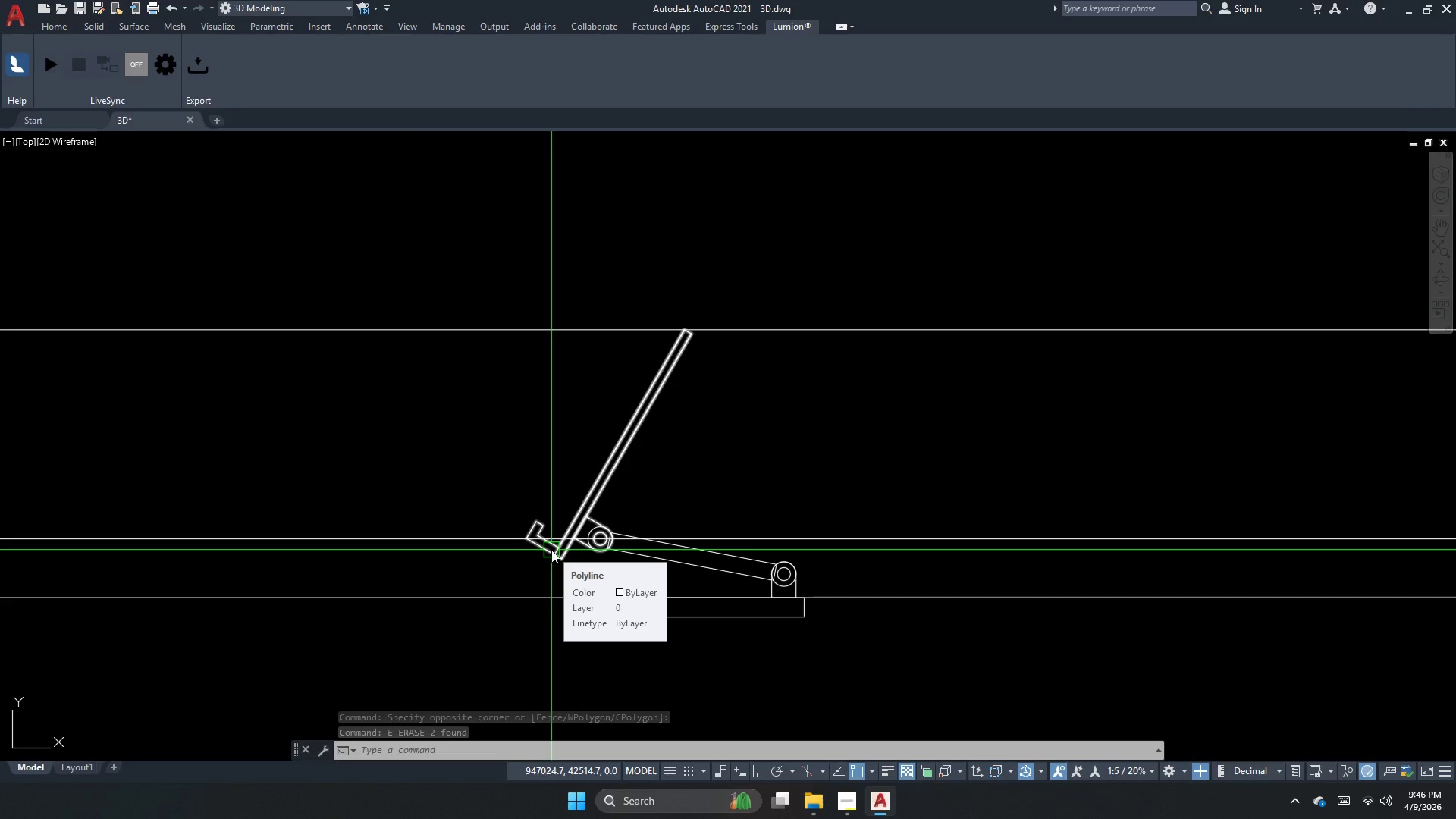 
scroll: coordinate [658, 544], scroll_direction: up, amount: 1.0
 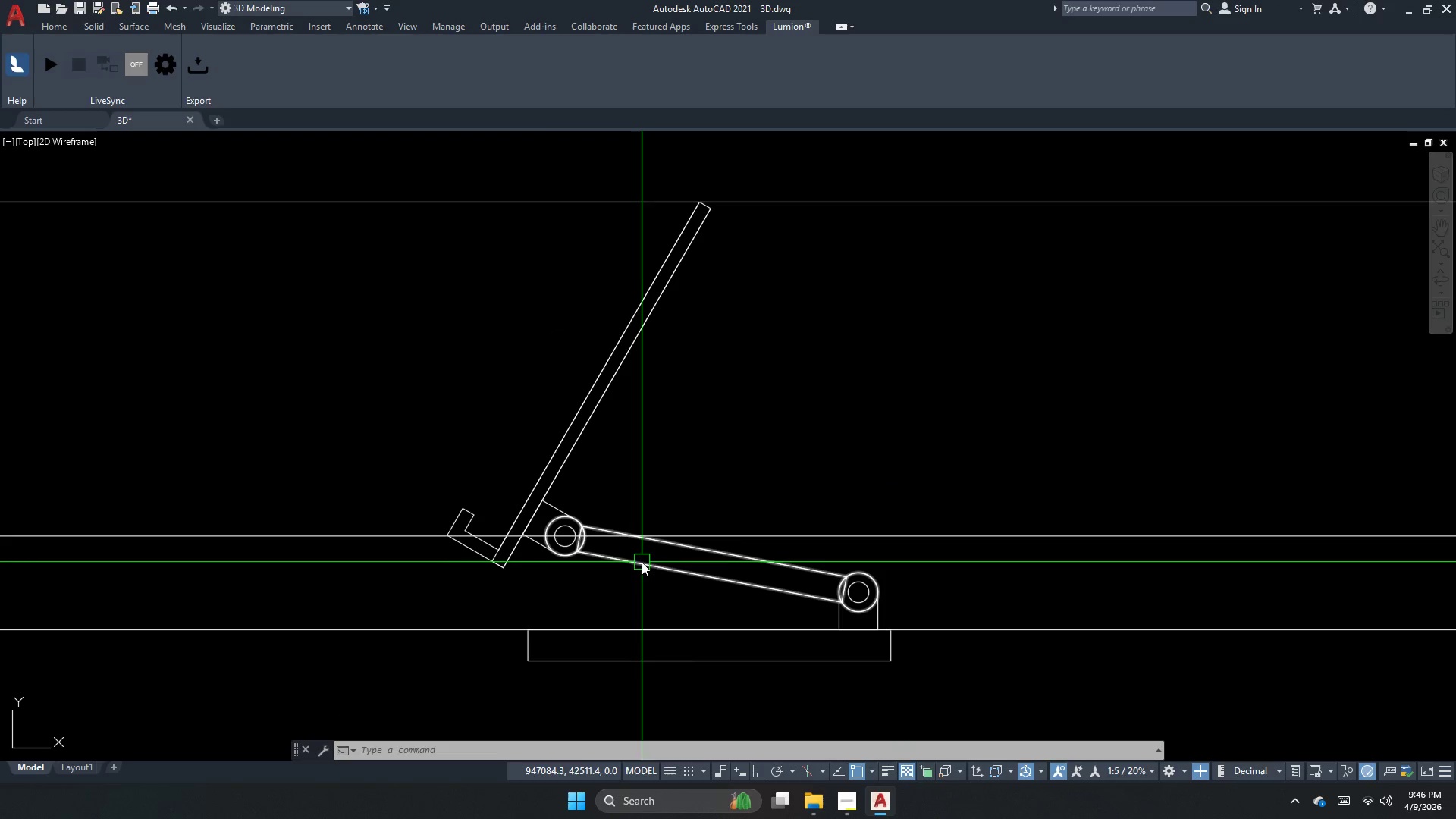 
left_click([641, 564])
 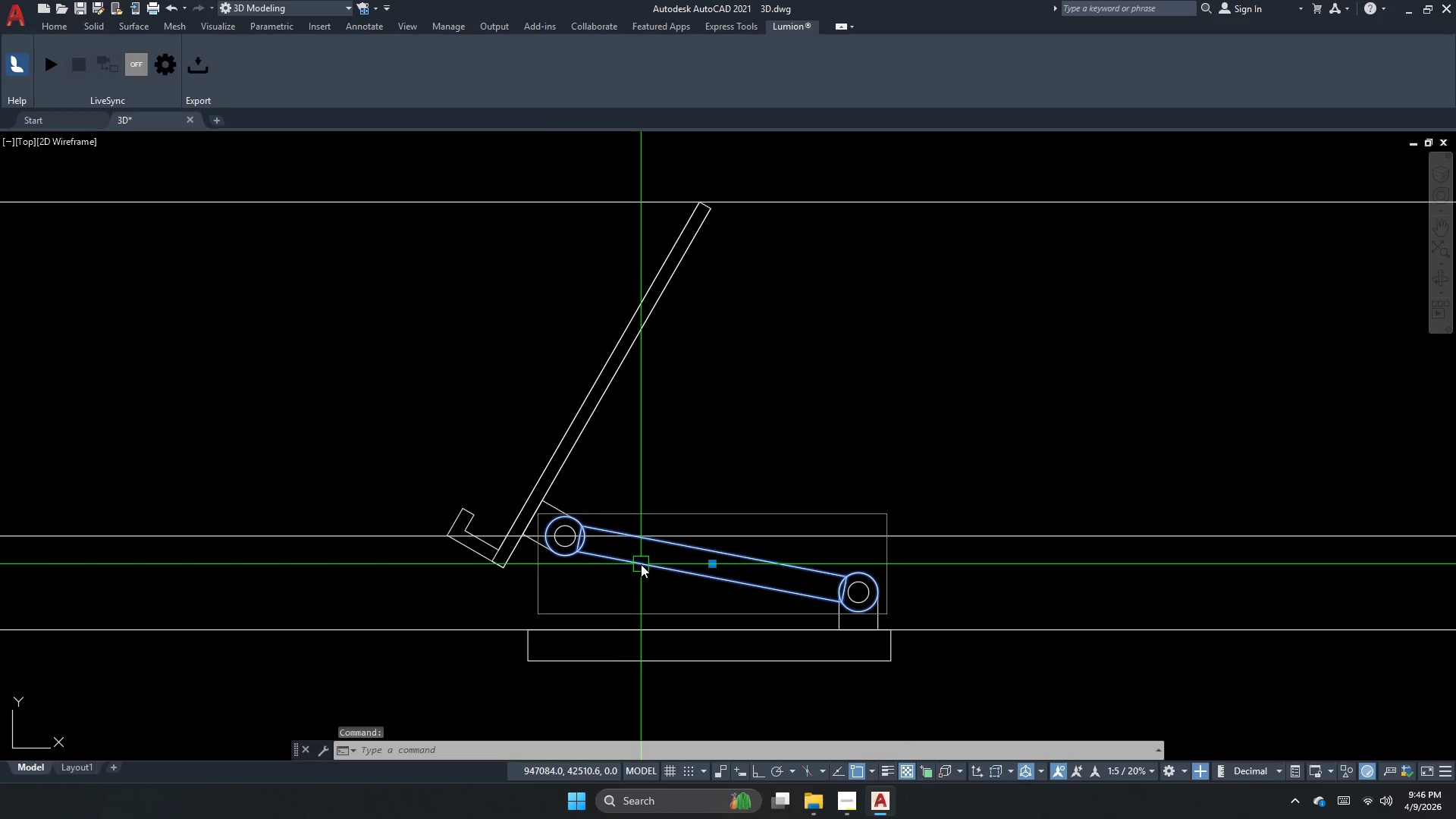 
key(Escape)
 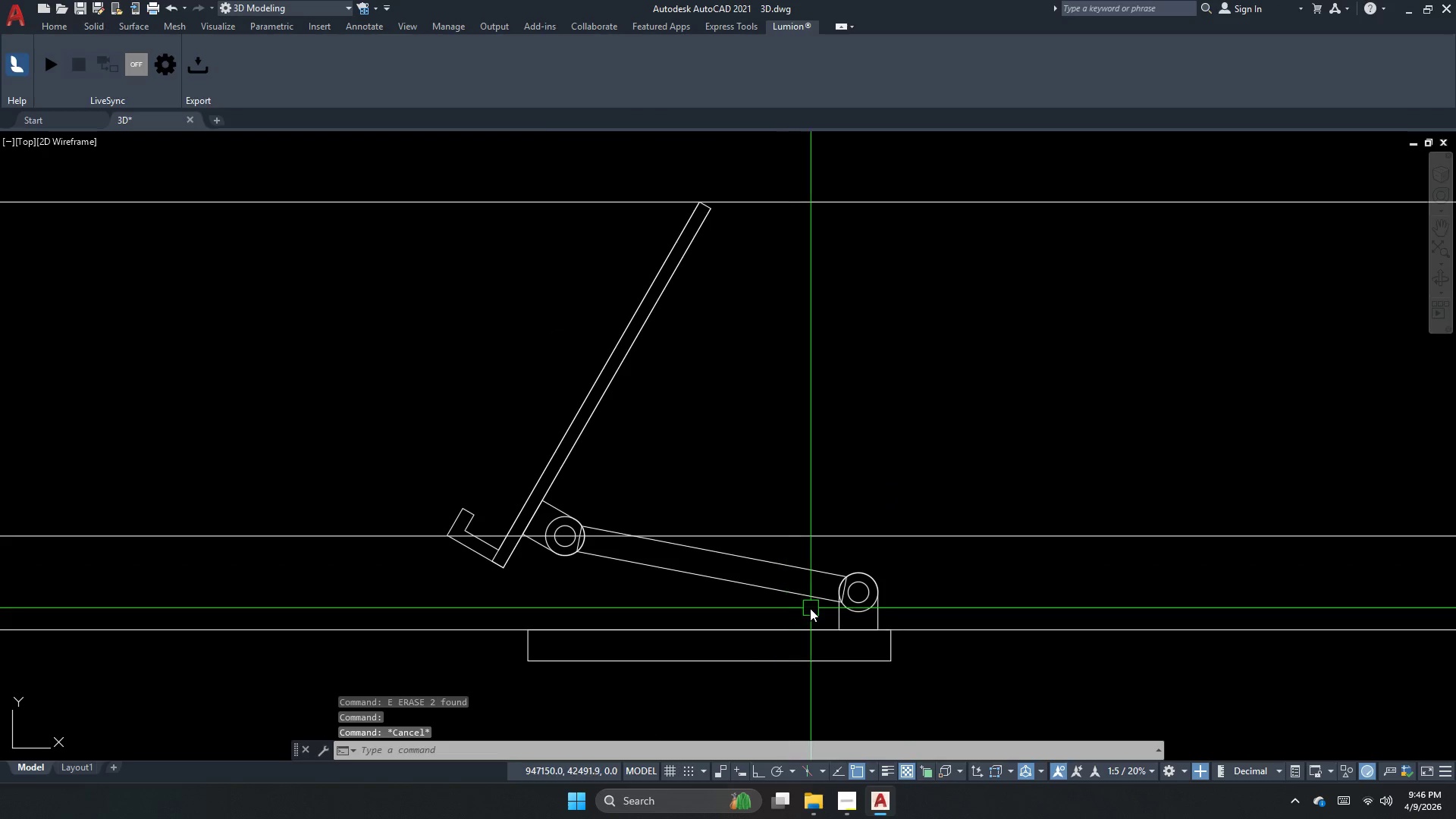 
key(C)
 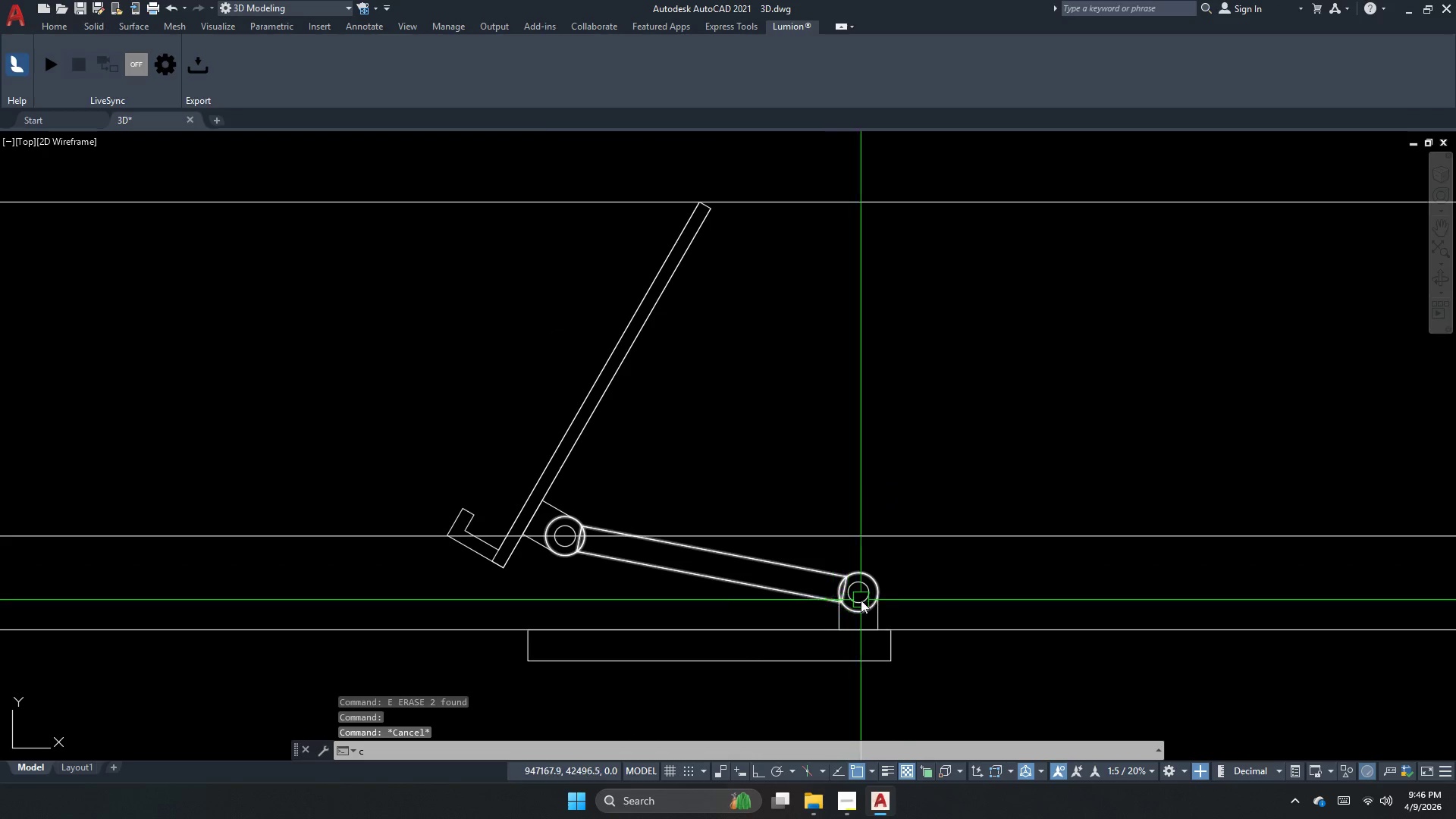 
key(Space)
 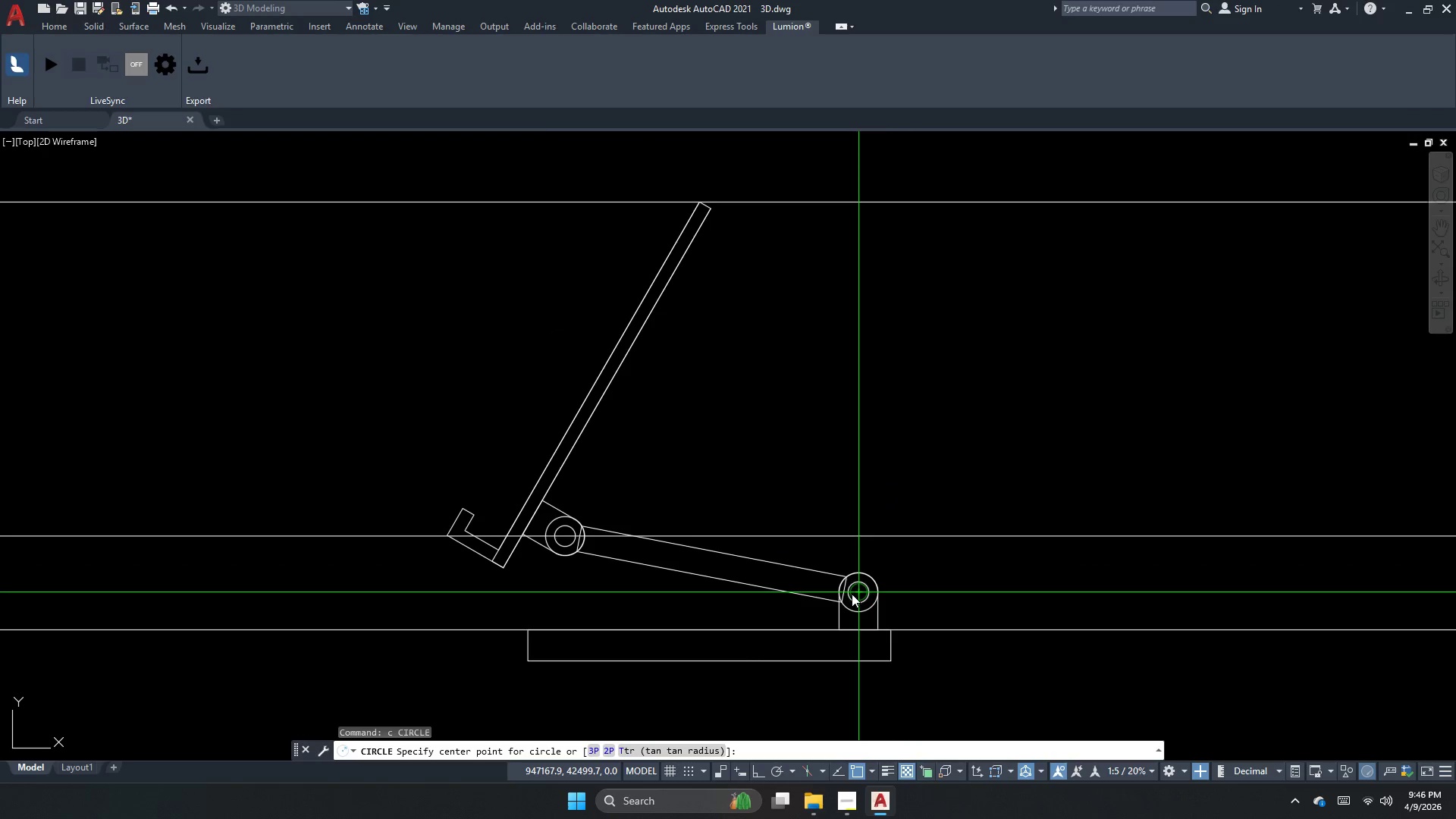 
left_click_drag(start_coordinate=[852, 594], to_coordinate=[846, 595])
 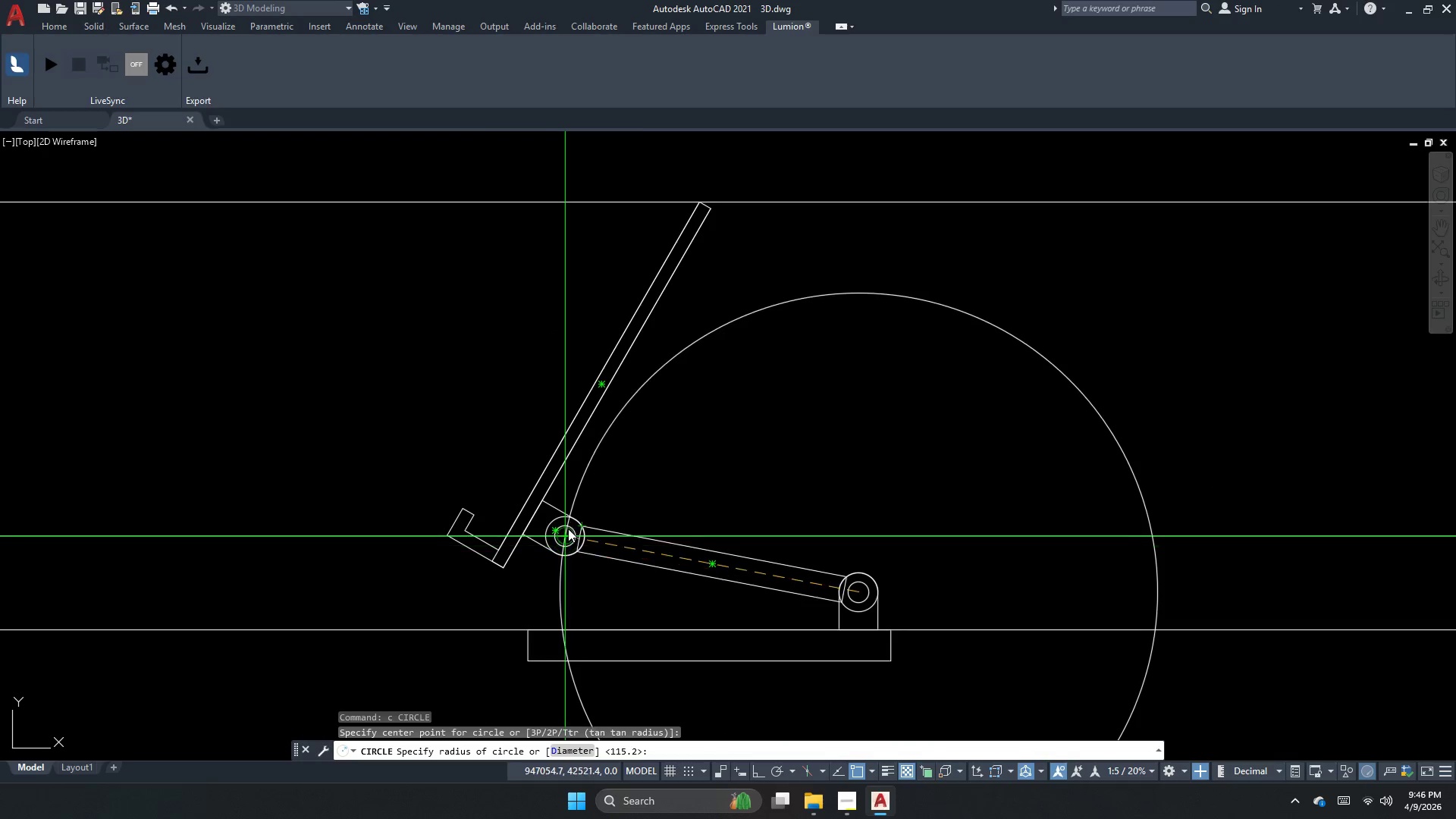 
left_click([566, 529])
 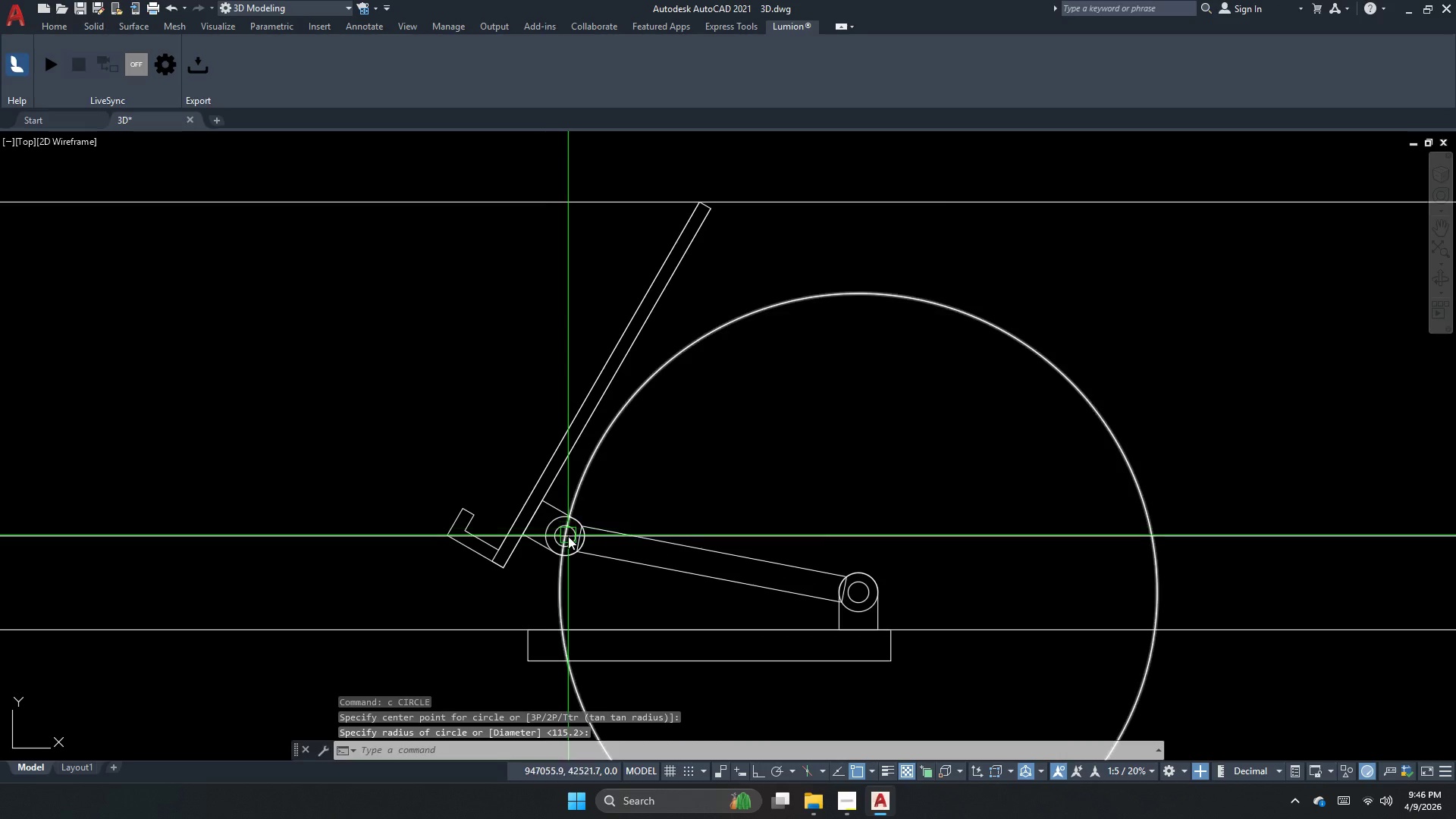 
key(Escape)
 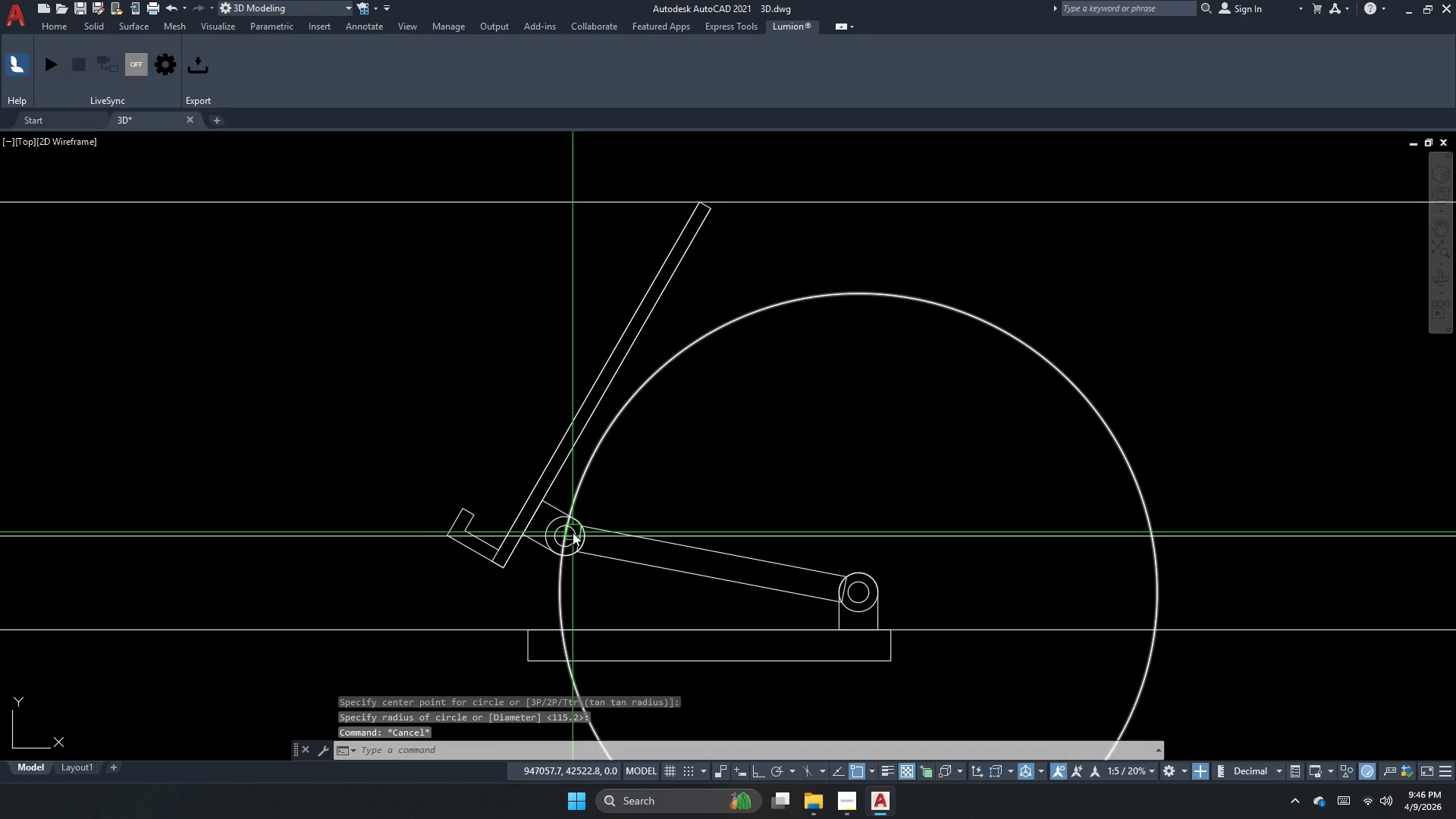 
key(Escape)
 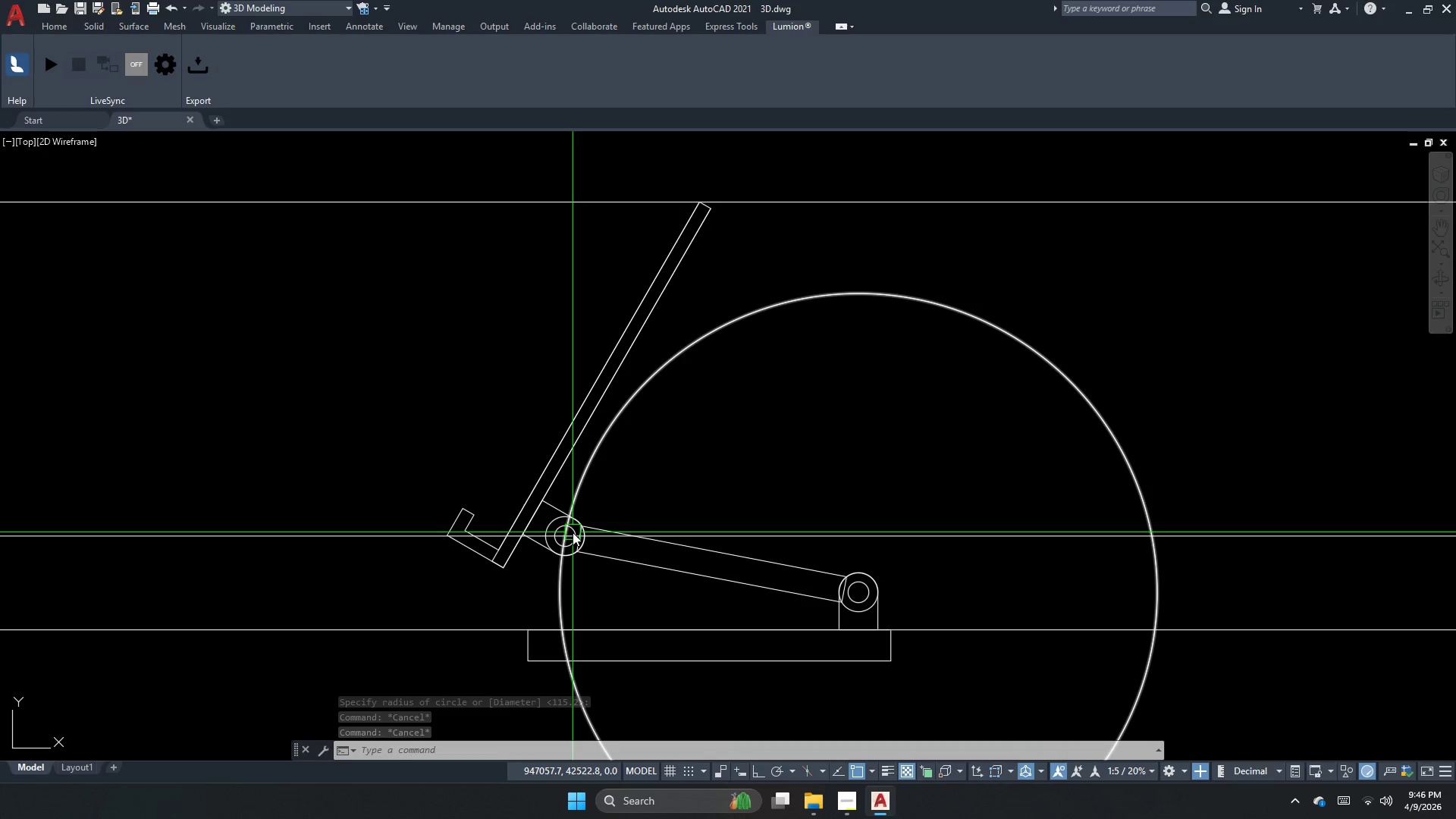 
wait(5.95)
 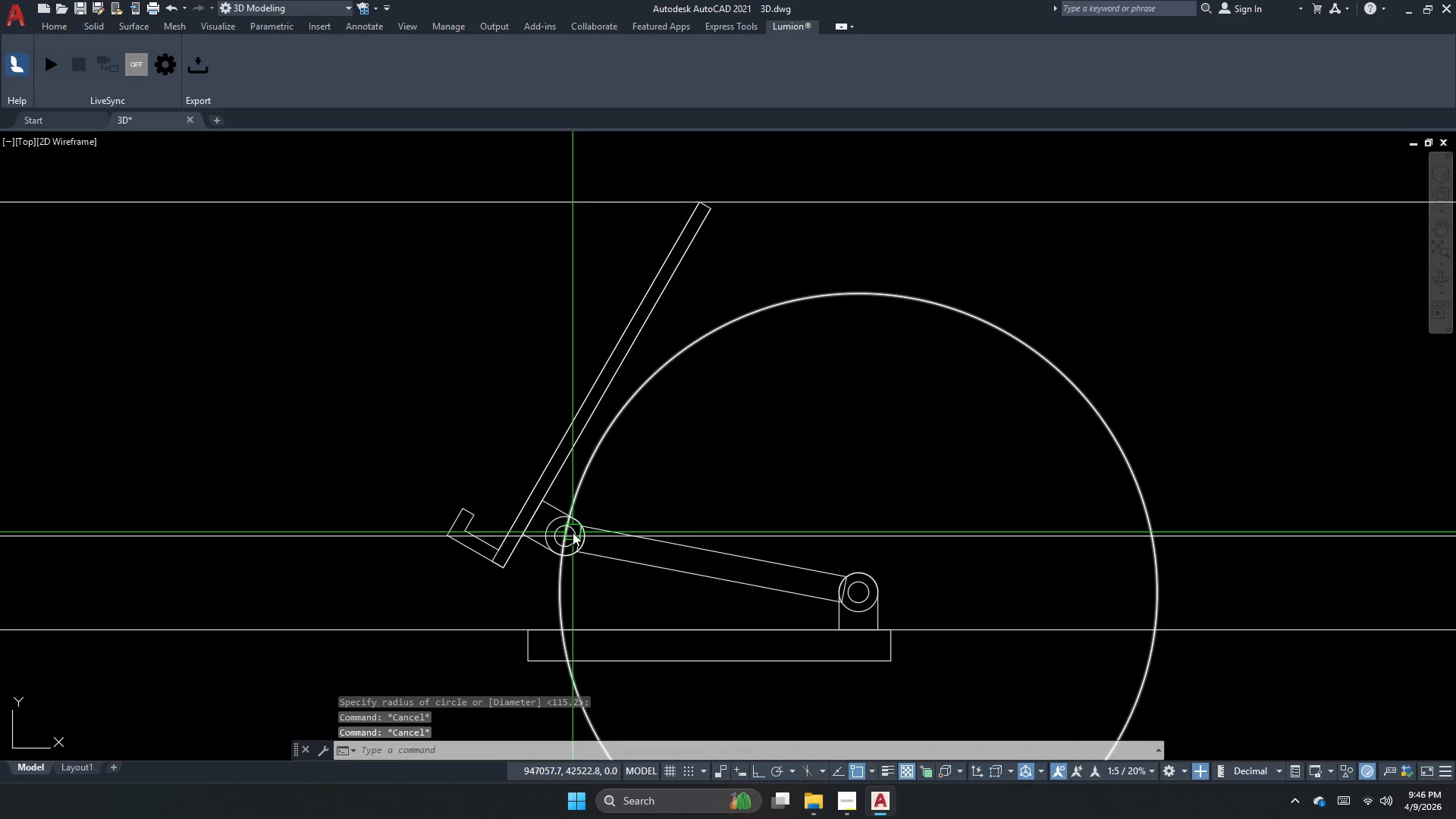 
key(Escape)
 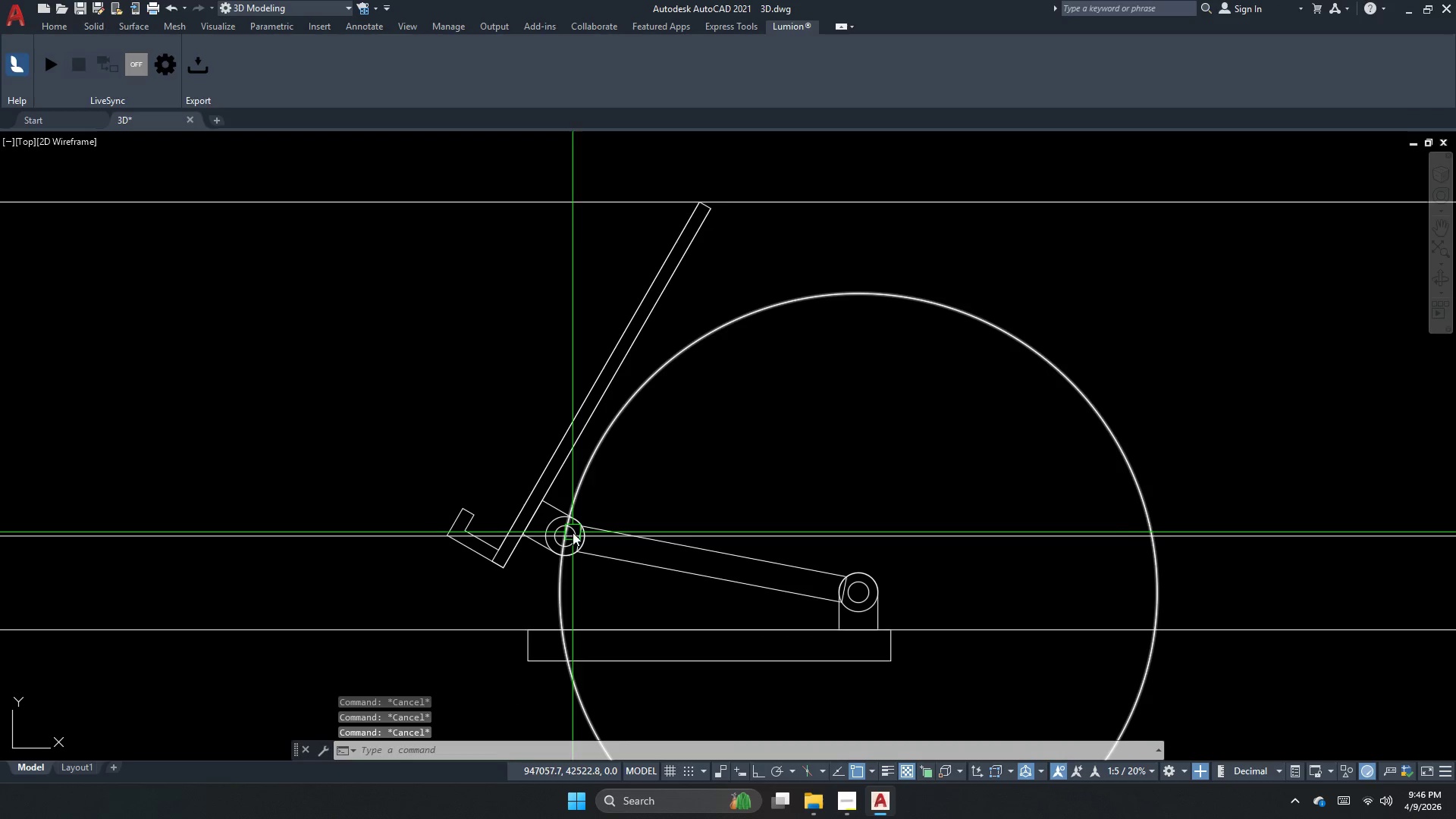 
key(Control+Z)
 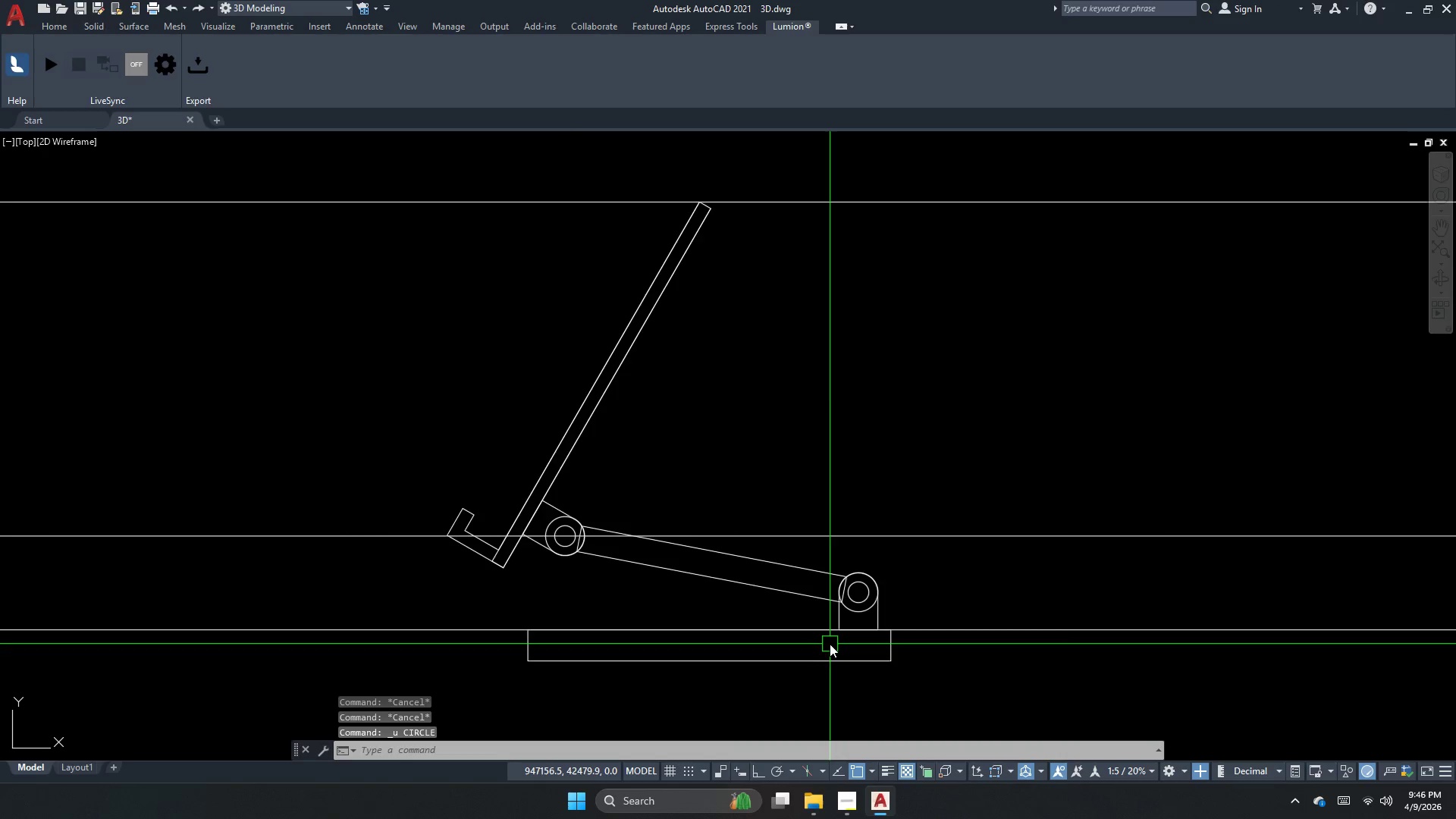 
key(Control+Z)
 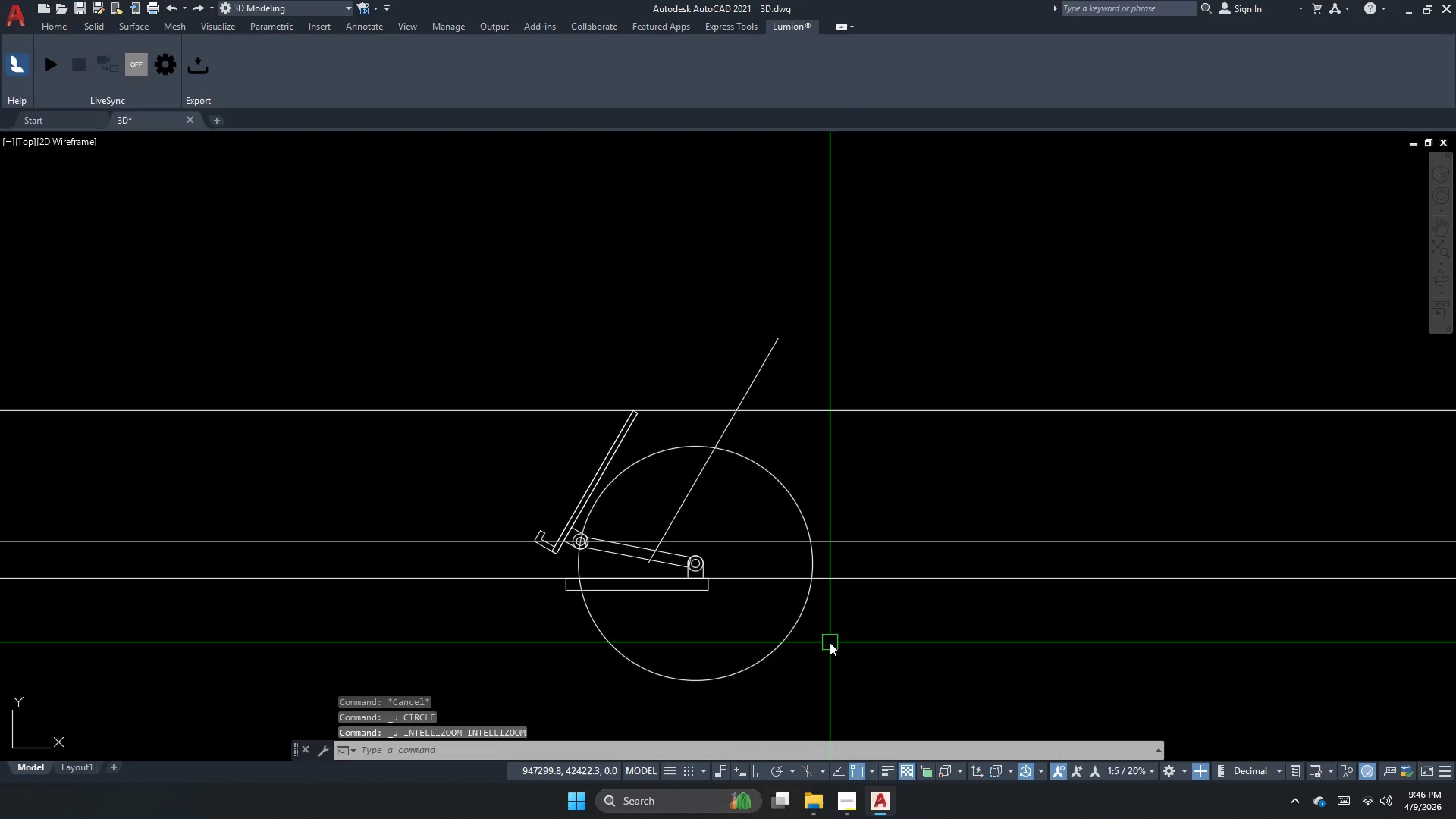 
key(Control+Z)
 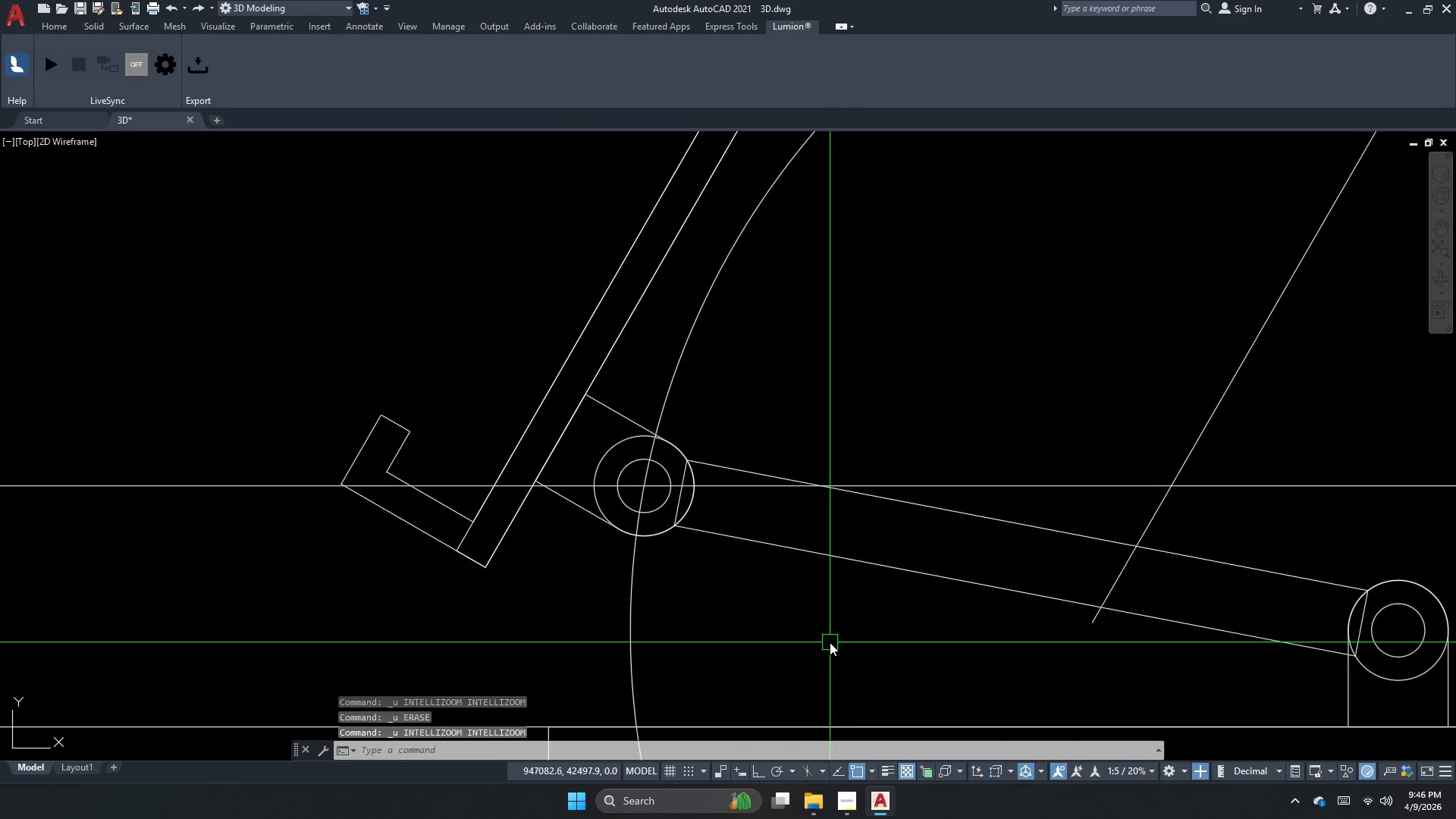 
key(Control+Z)
 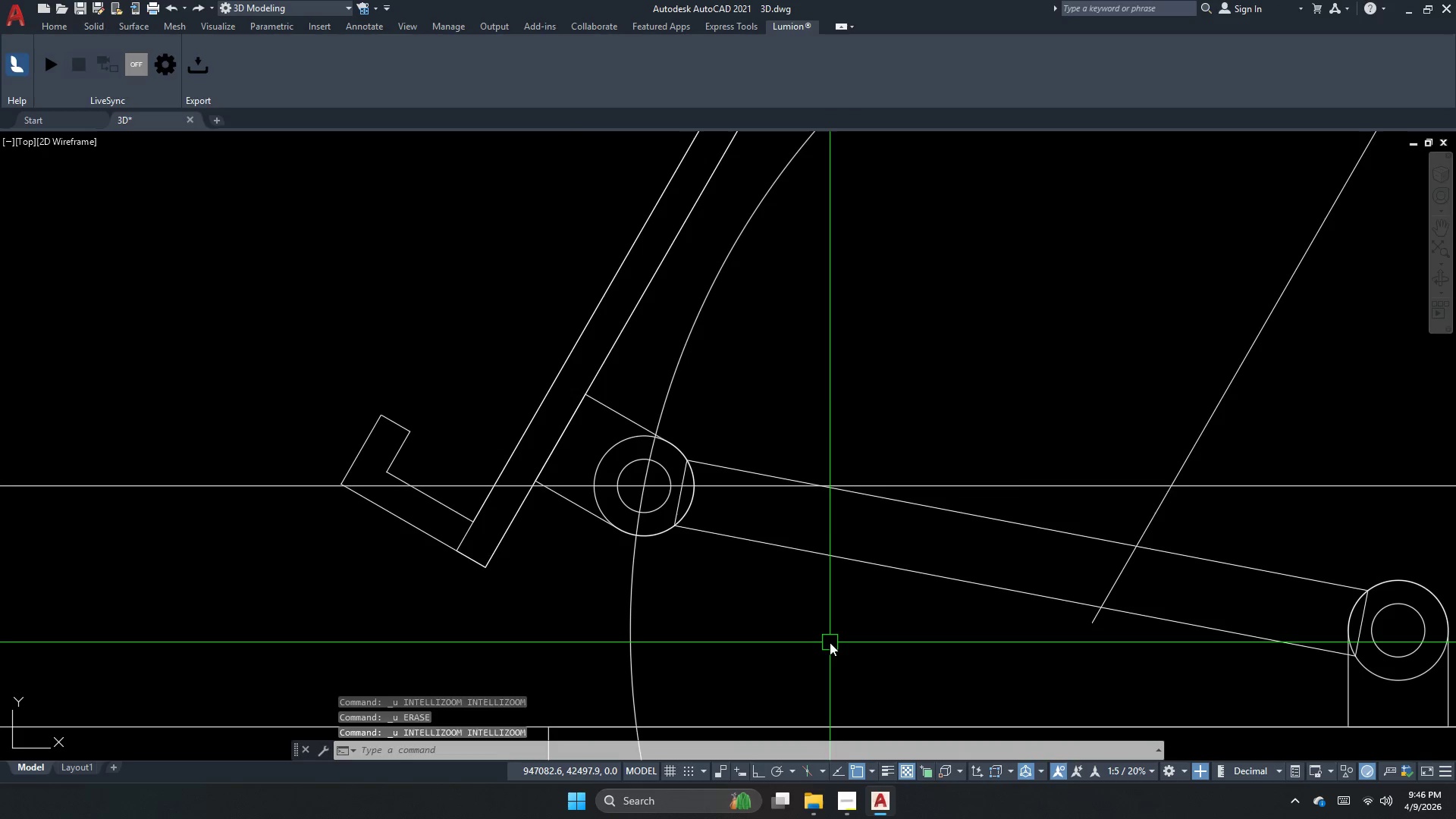 
key(Control+Z)
 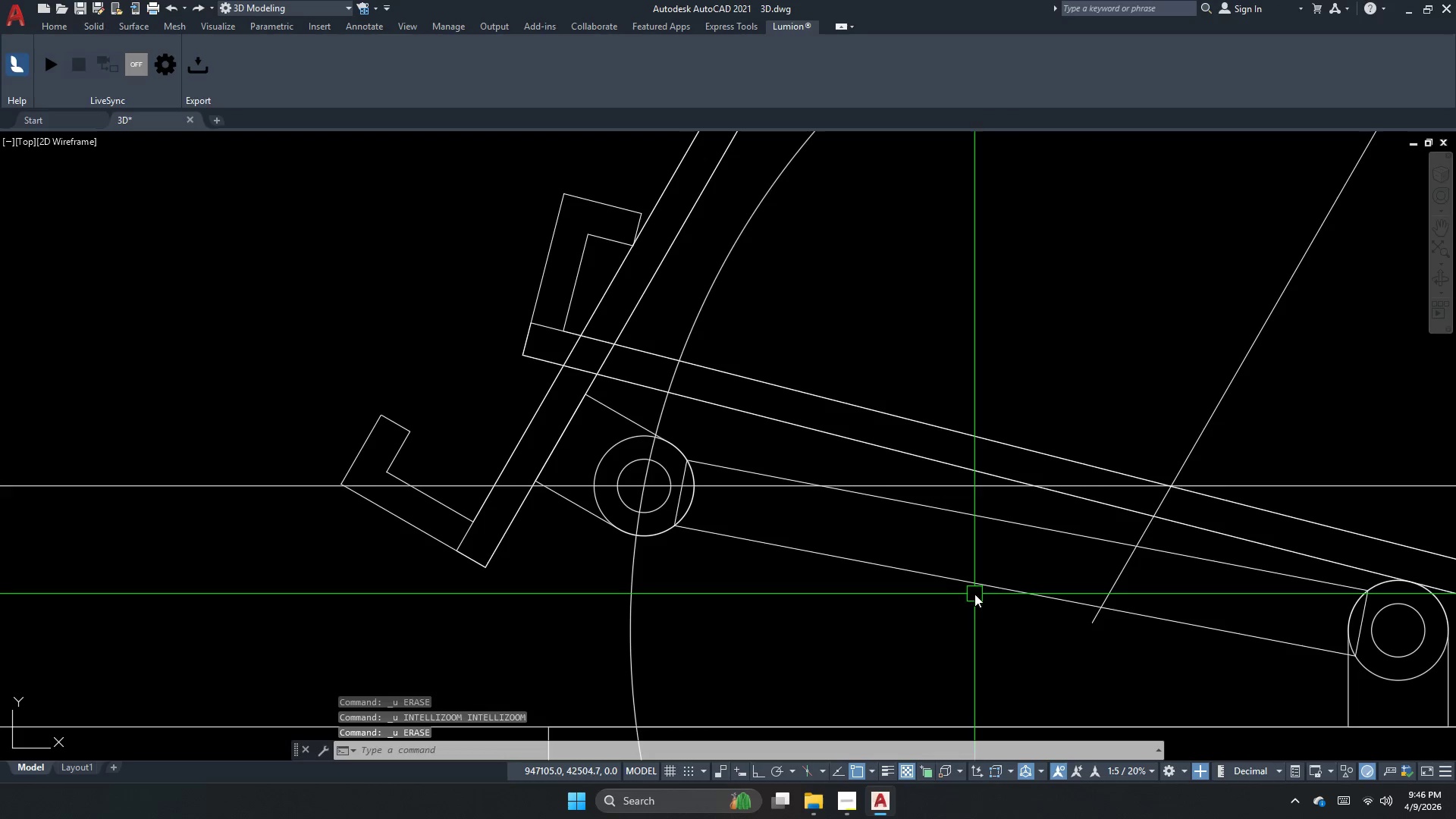 
key(Z)
 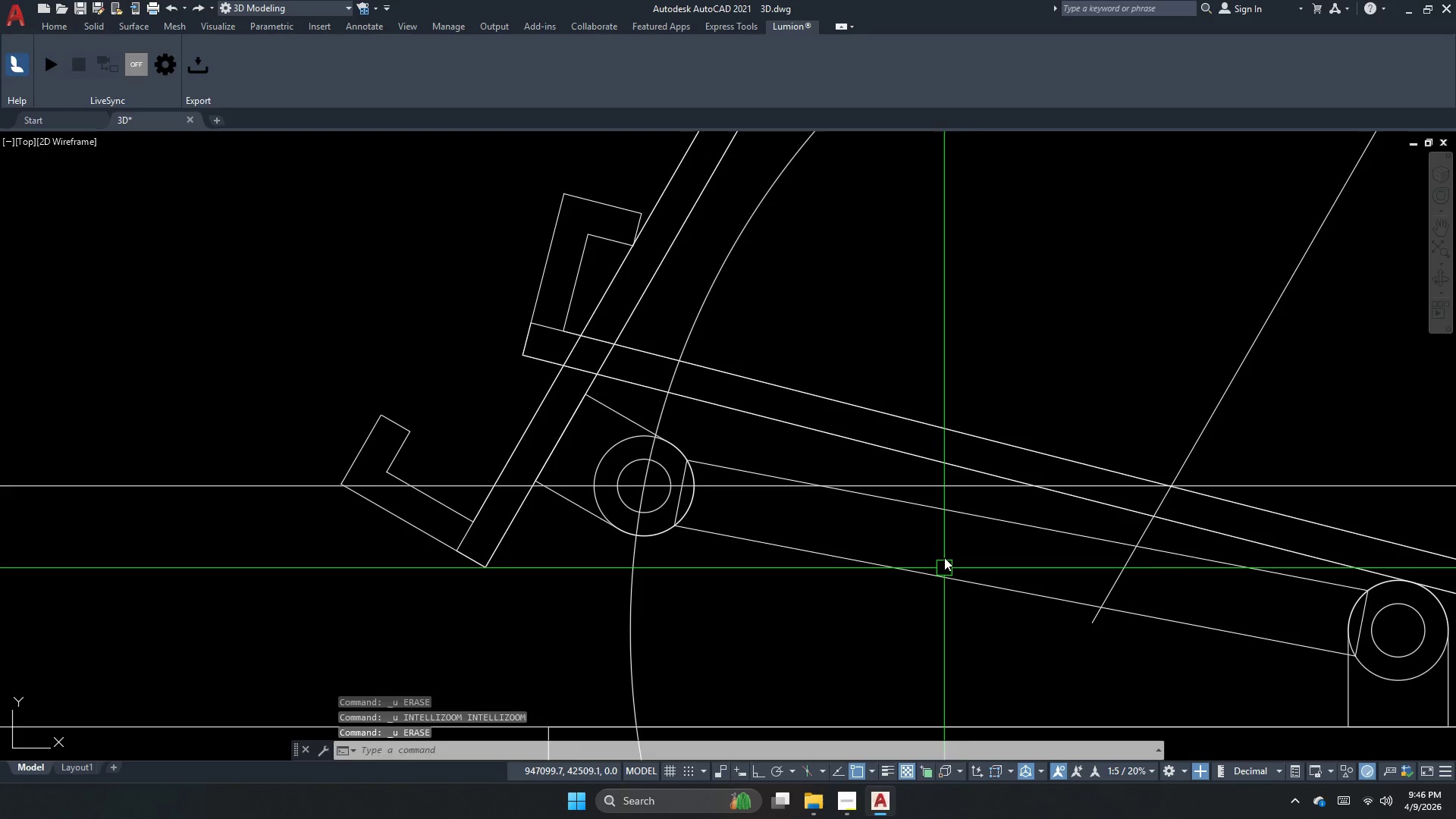 
key(Control+ControlLeft)
 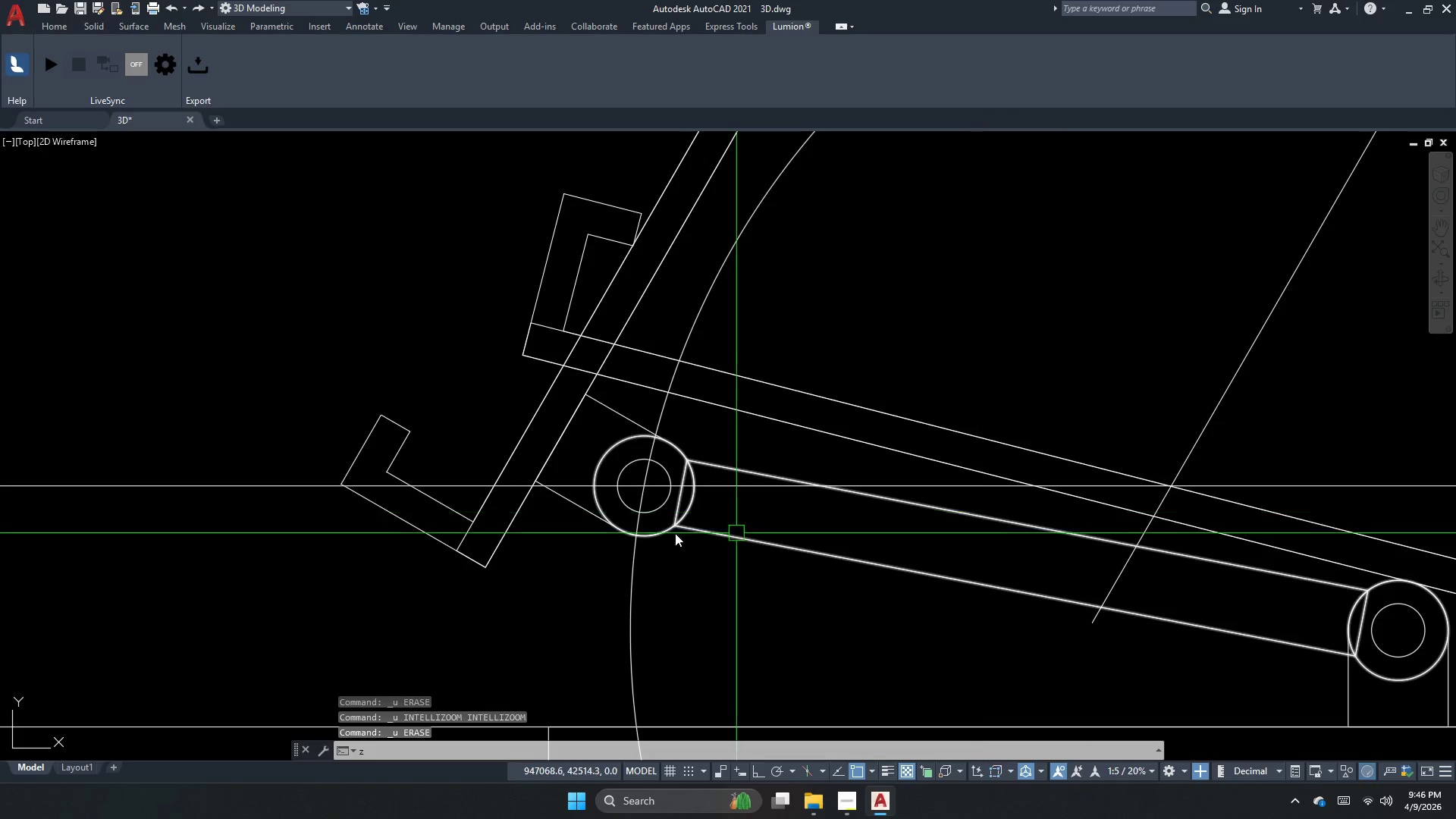 
key(Control+ControlLeft)
 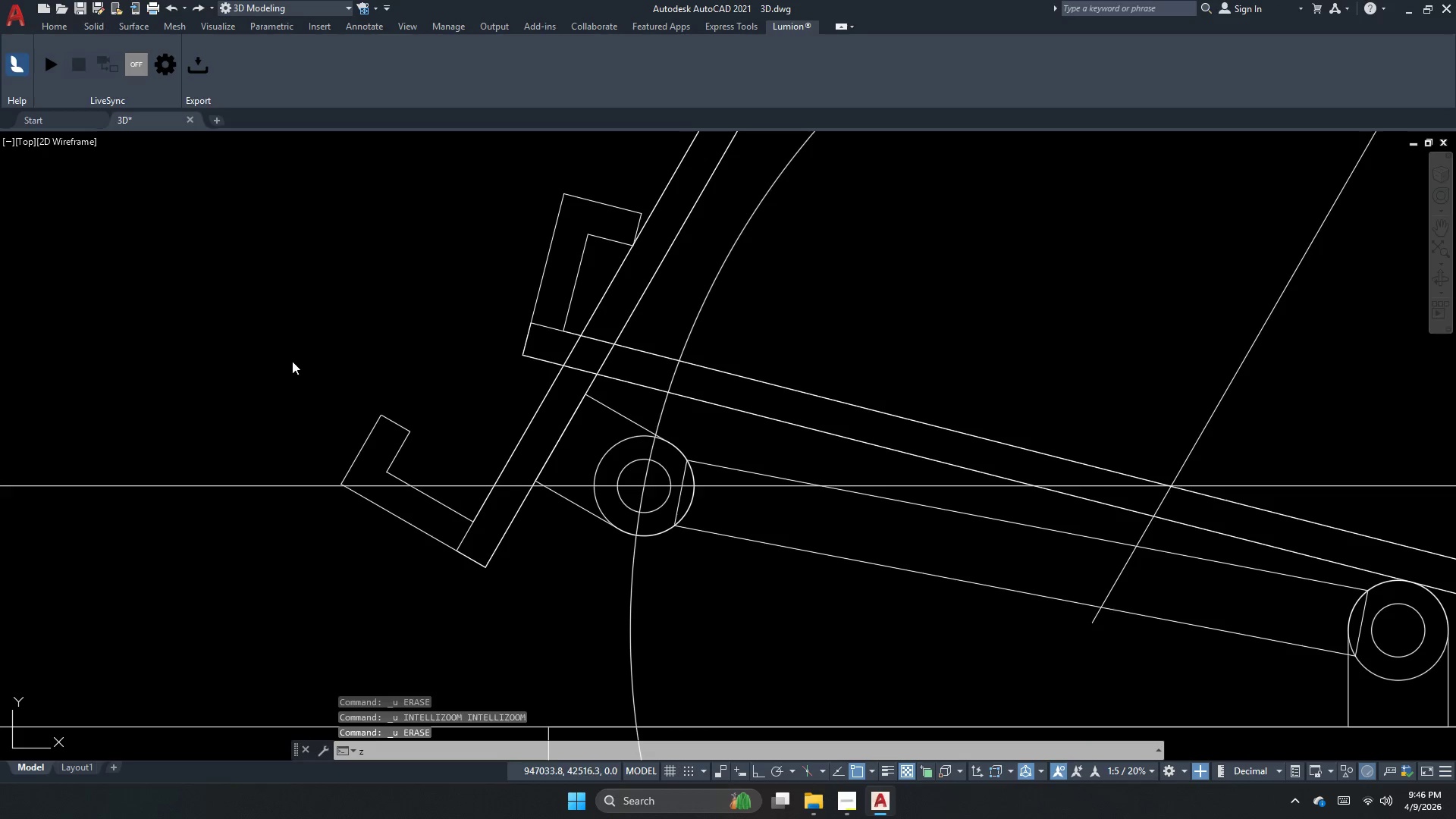 
key(Control+Z)
 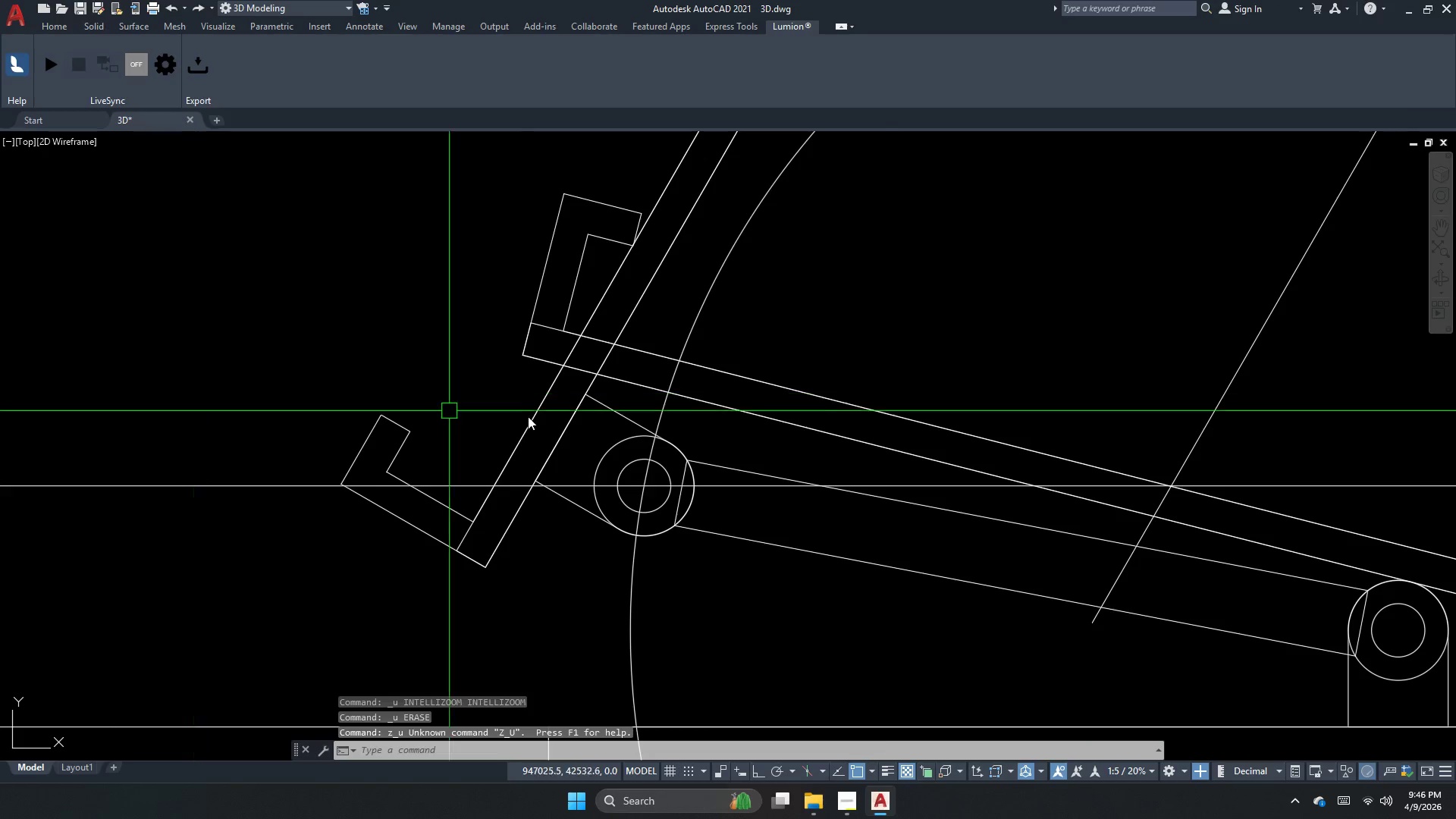 
key(Control+ControlLeft)
 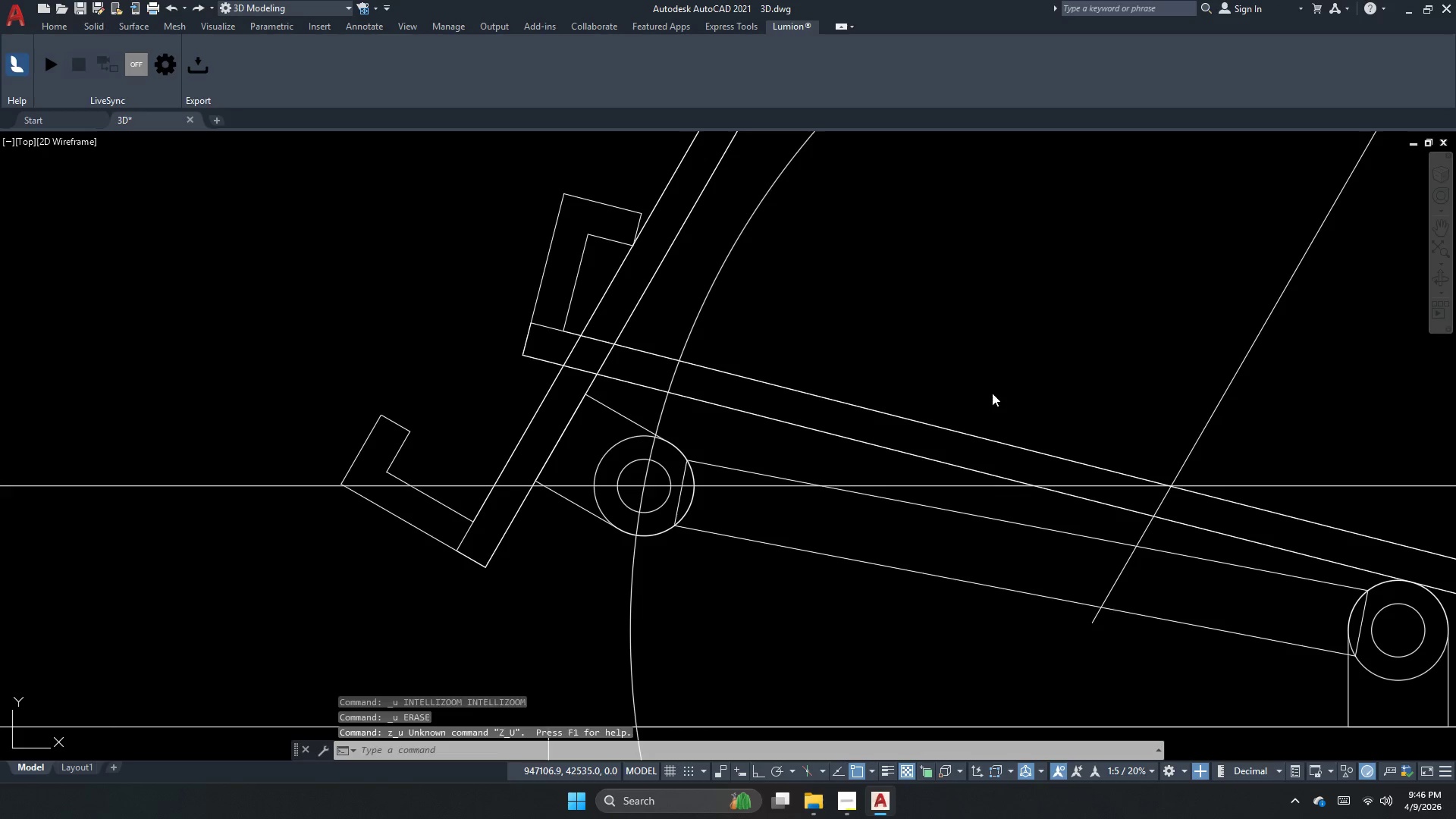 
key(Control+Z)
 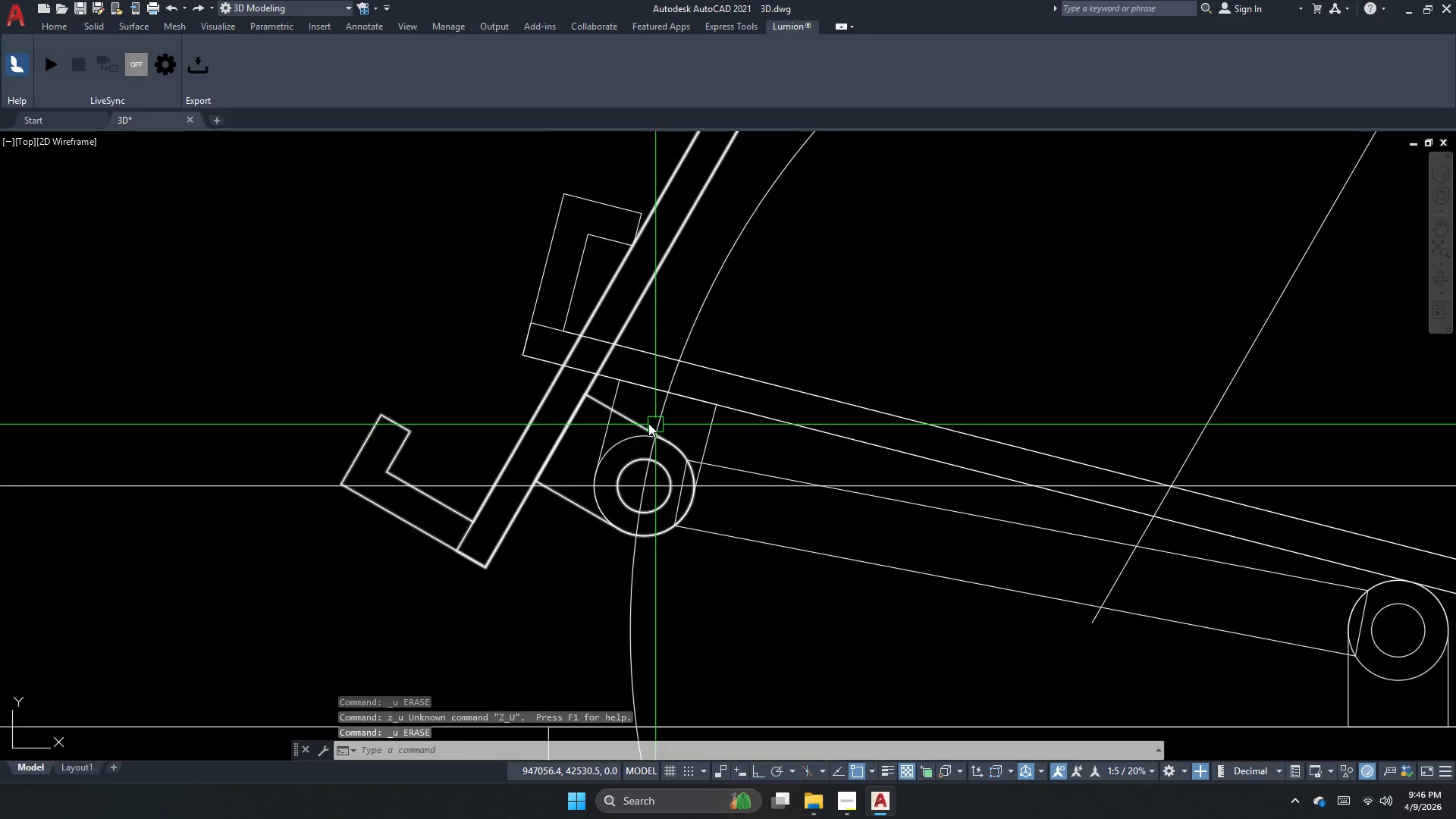 
scroll: coordinate [426, 479], scroll_direction: down, amount: 2.0
 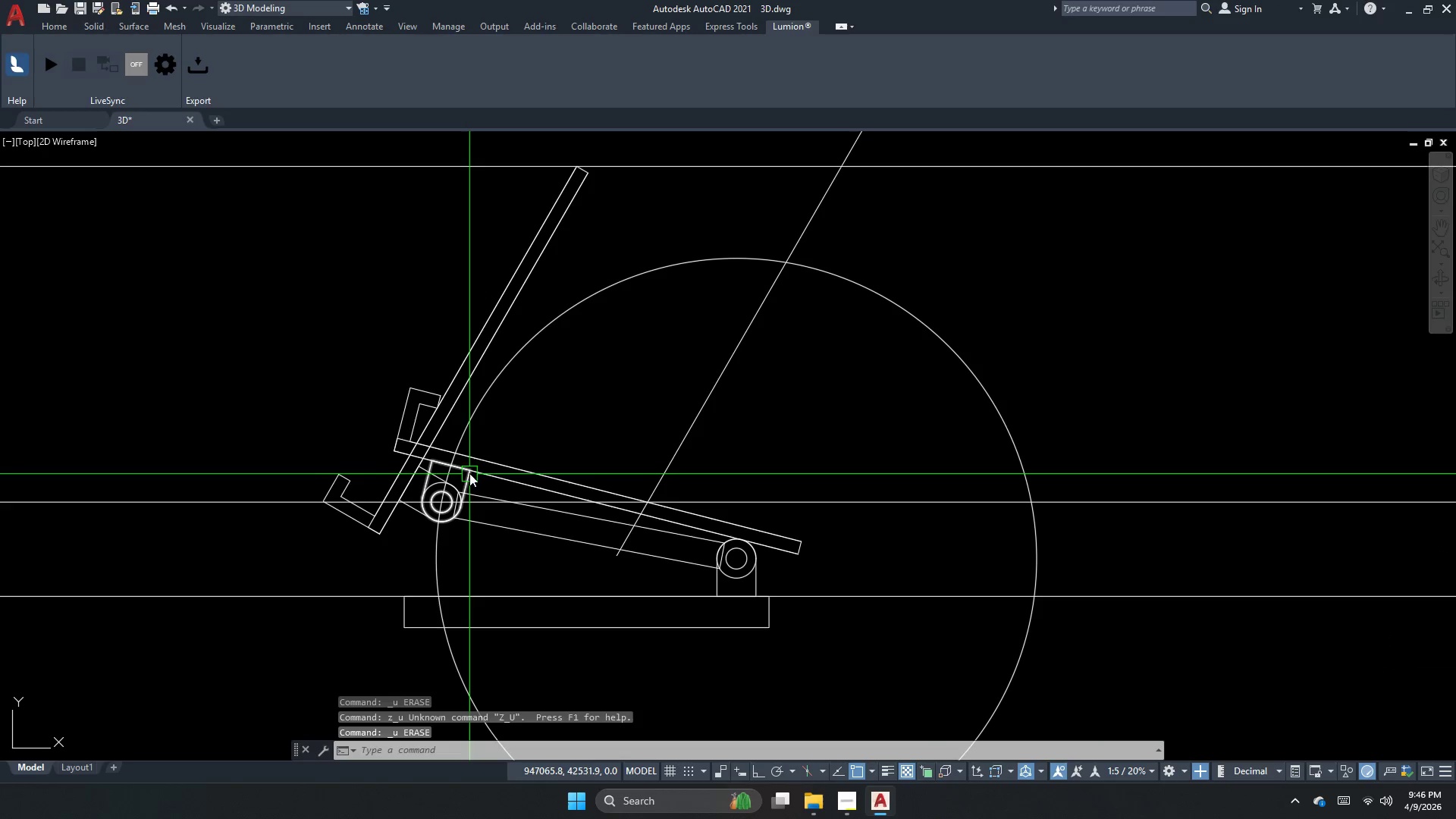 
left_click([469, 470])
 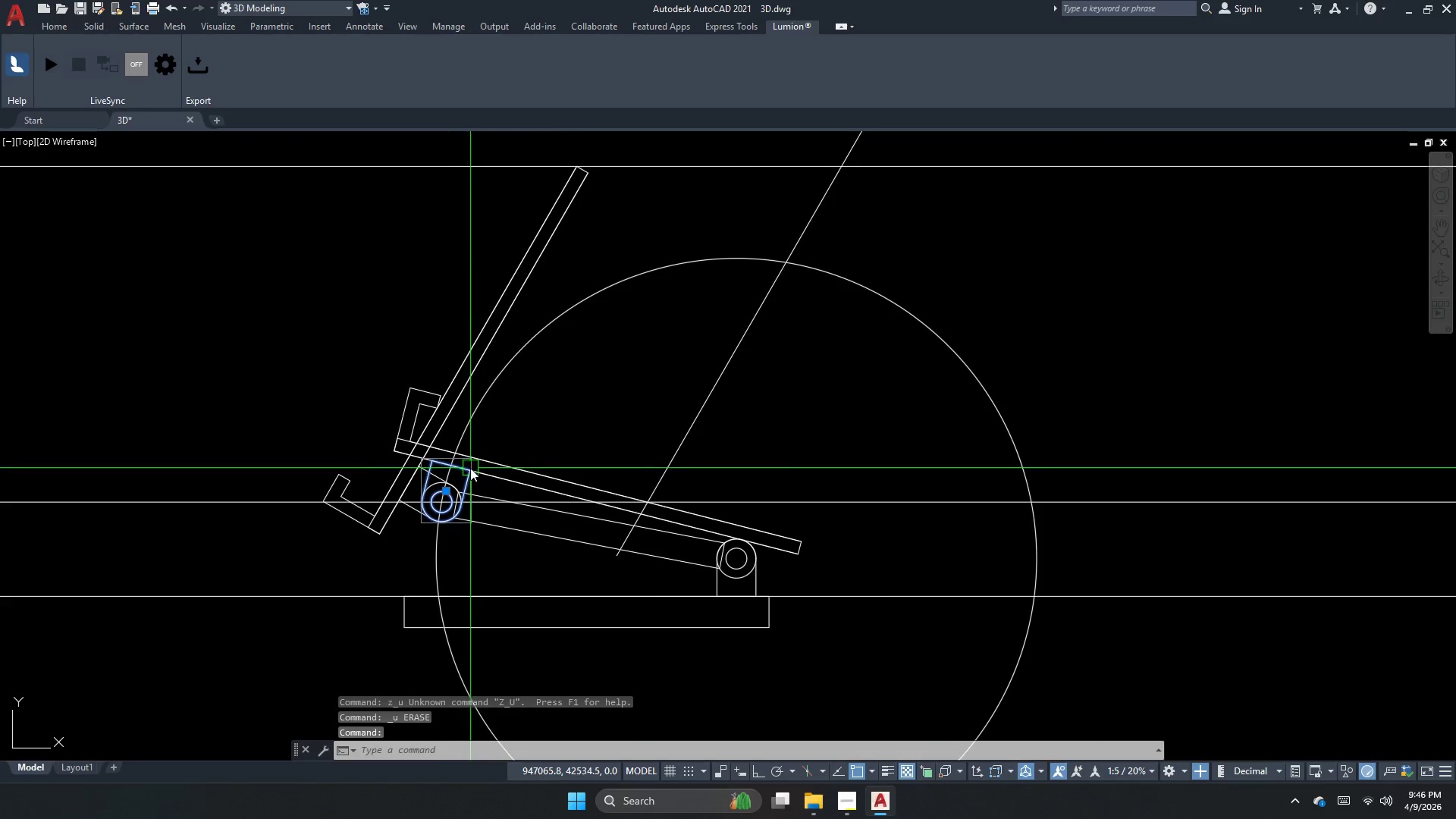 
left_click([510, 467])
 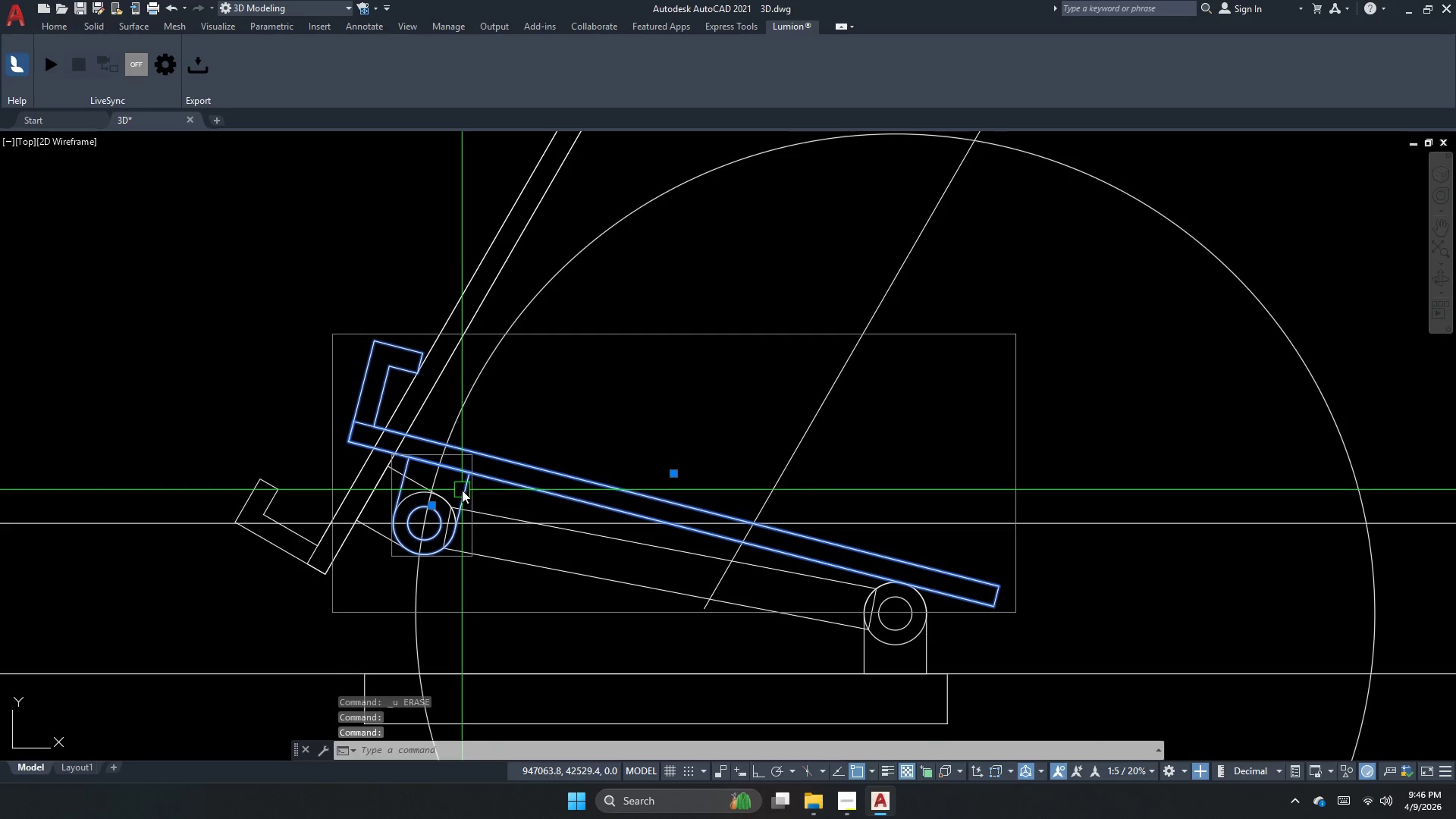 
scroll: coordinate [470, 468], scroll_direction: up, amount: 1.0
 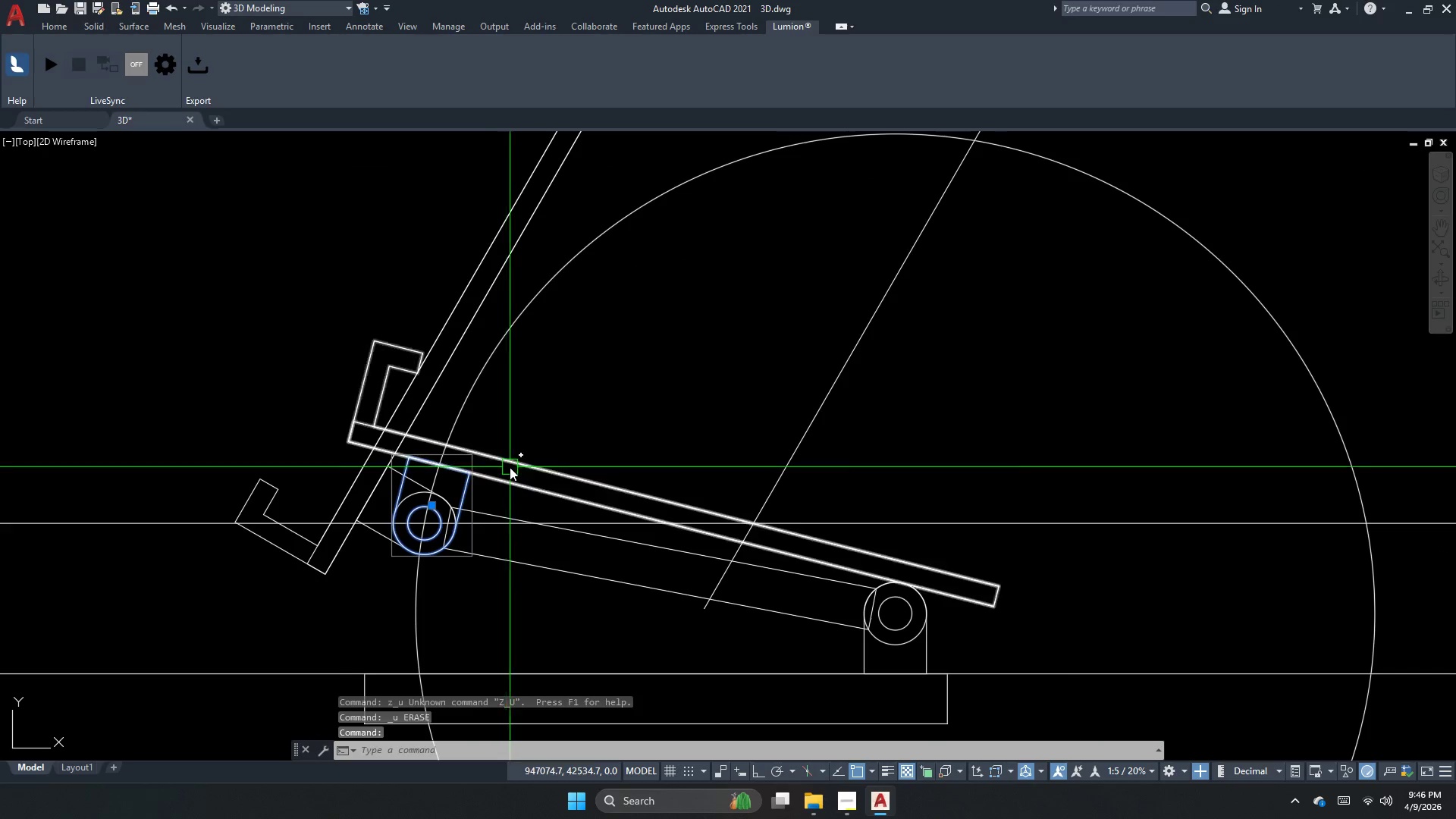 
type(ro )
 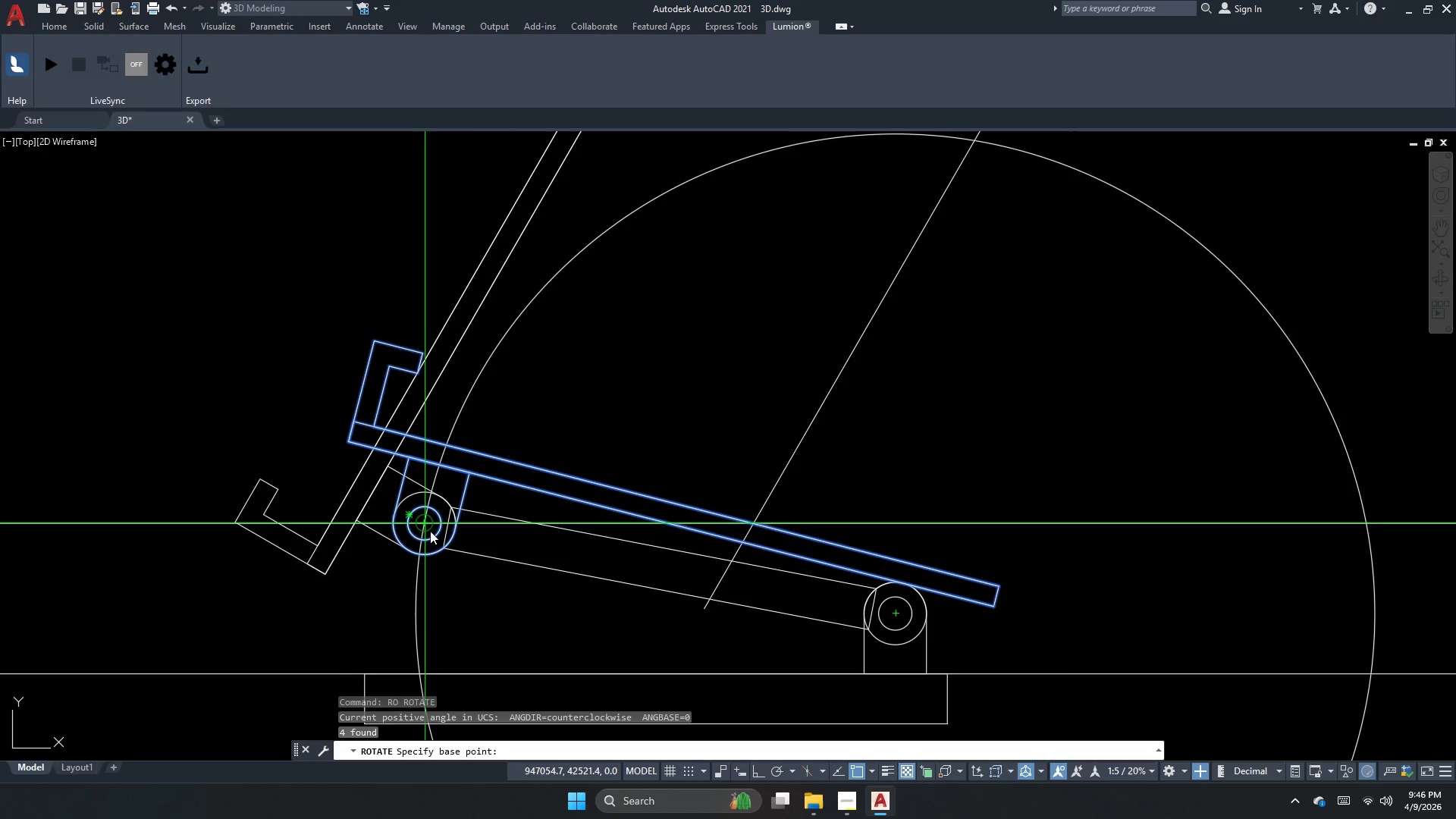 
left_click_drag(start_coordinate=[432, 526], to_coordinate=[437, 519])
 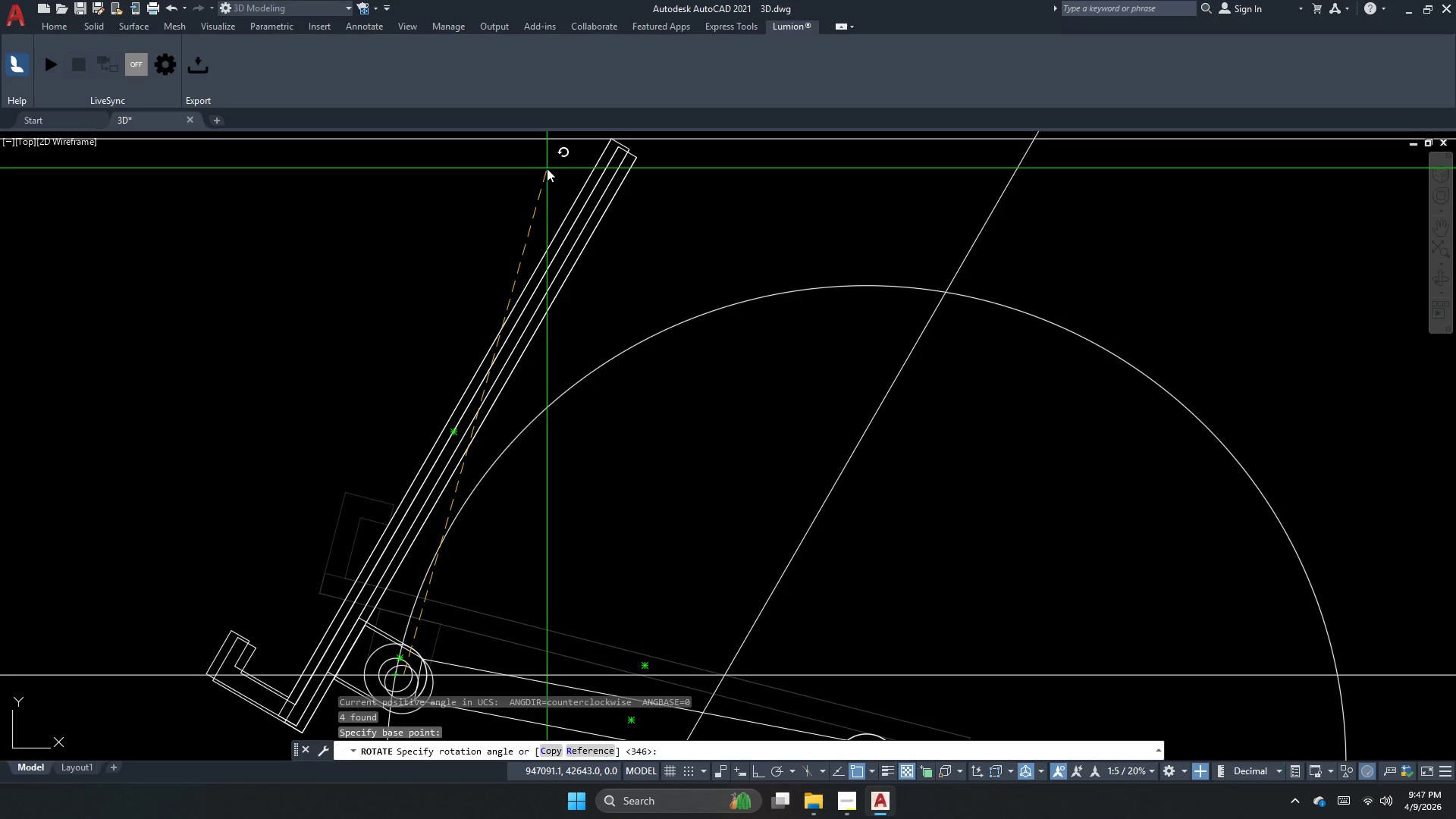 
wait(5.34)
 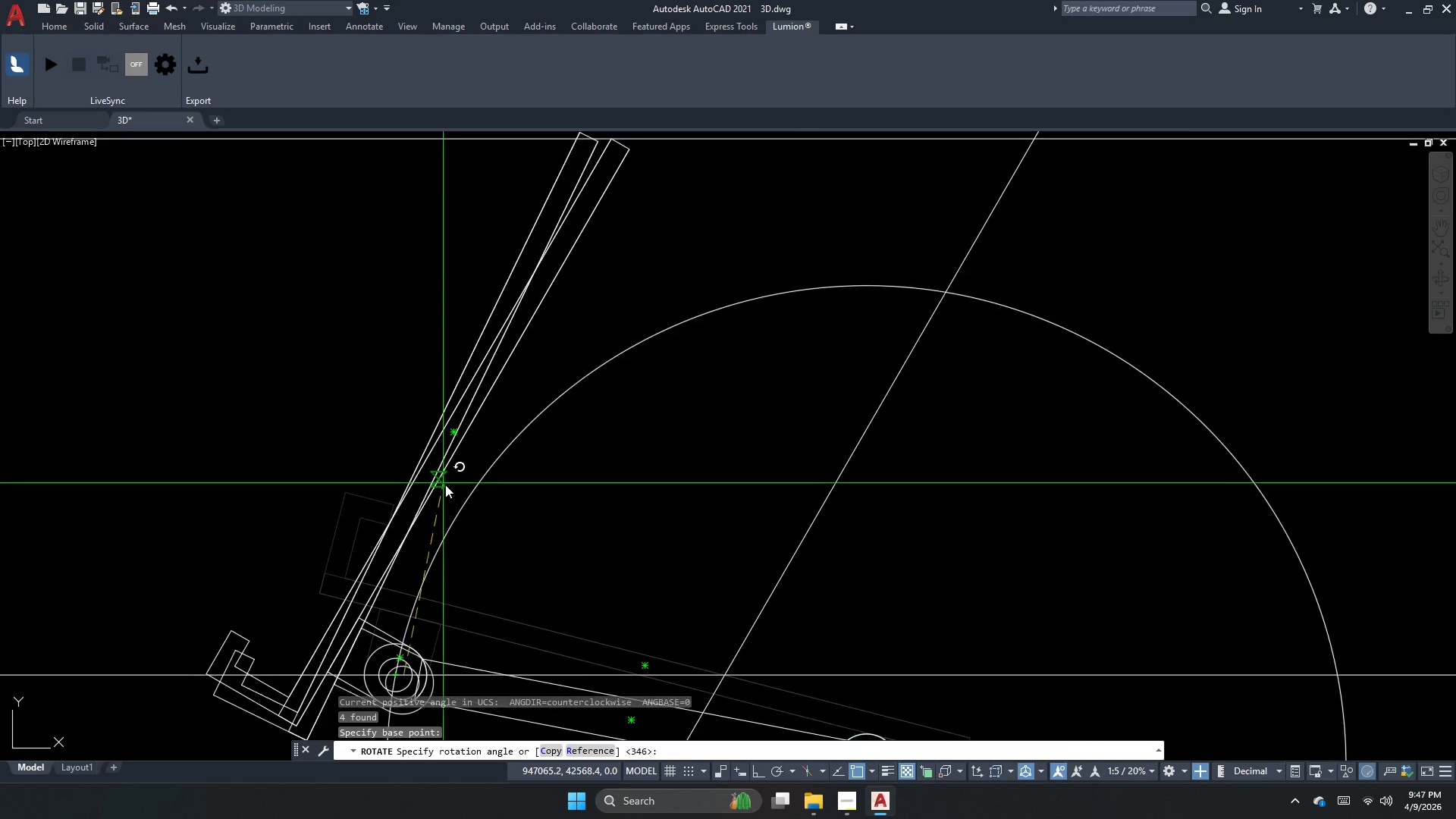 
key(Escape)
 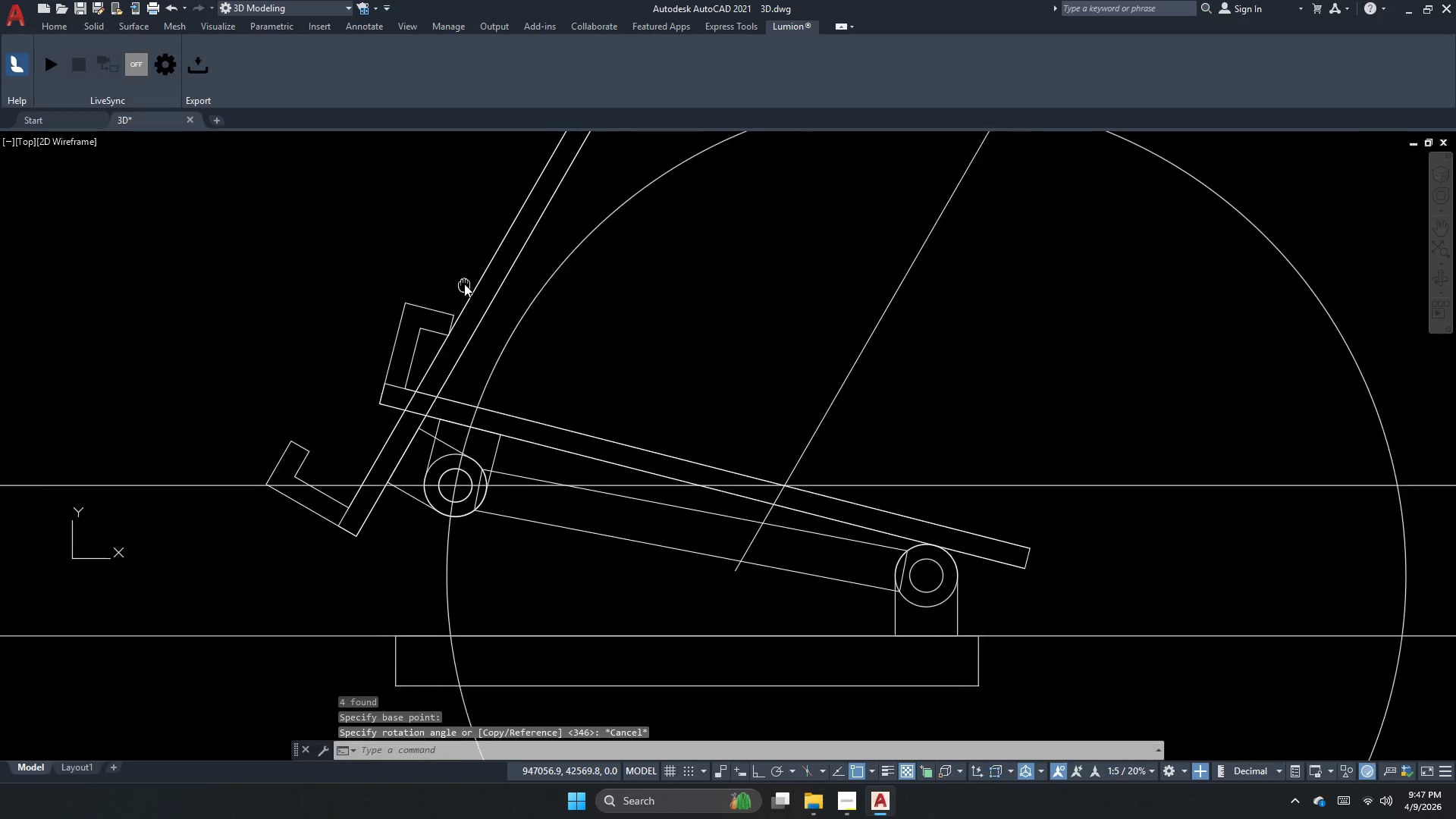 
scroll: coordinate [529, 435], scroll_direction: up, amount: 1.0
 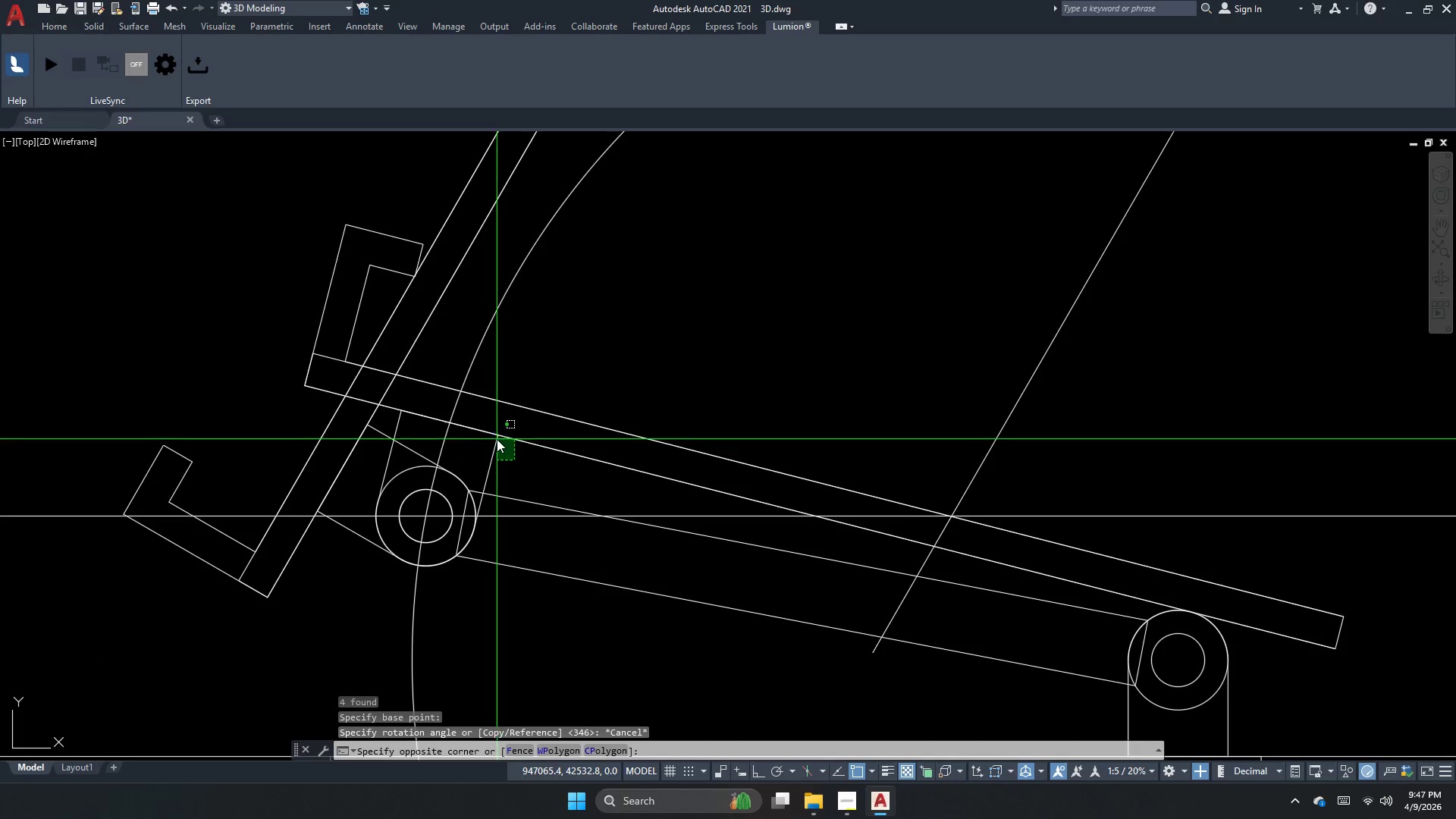 
left_click_drag(start_coordinate=[491, 430], to_coordinate=[483, 425])
 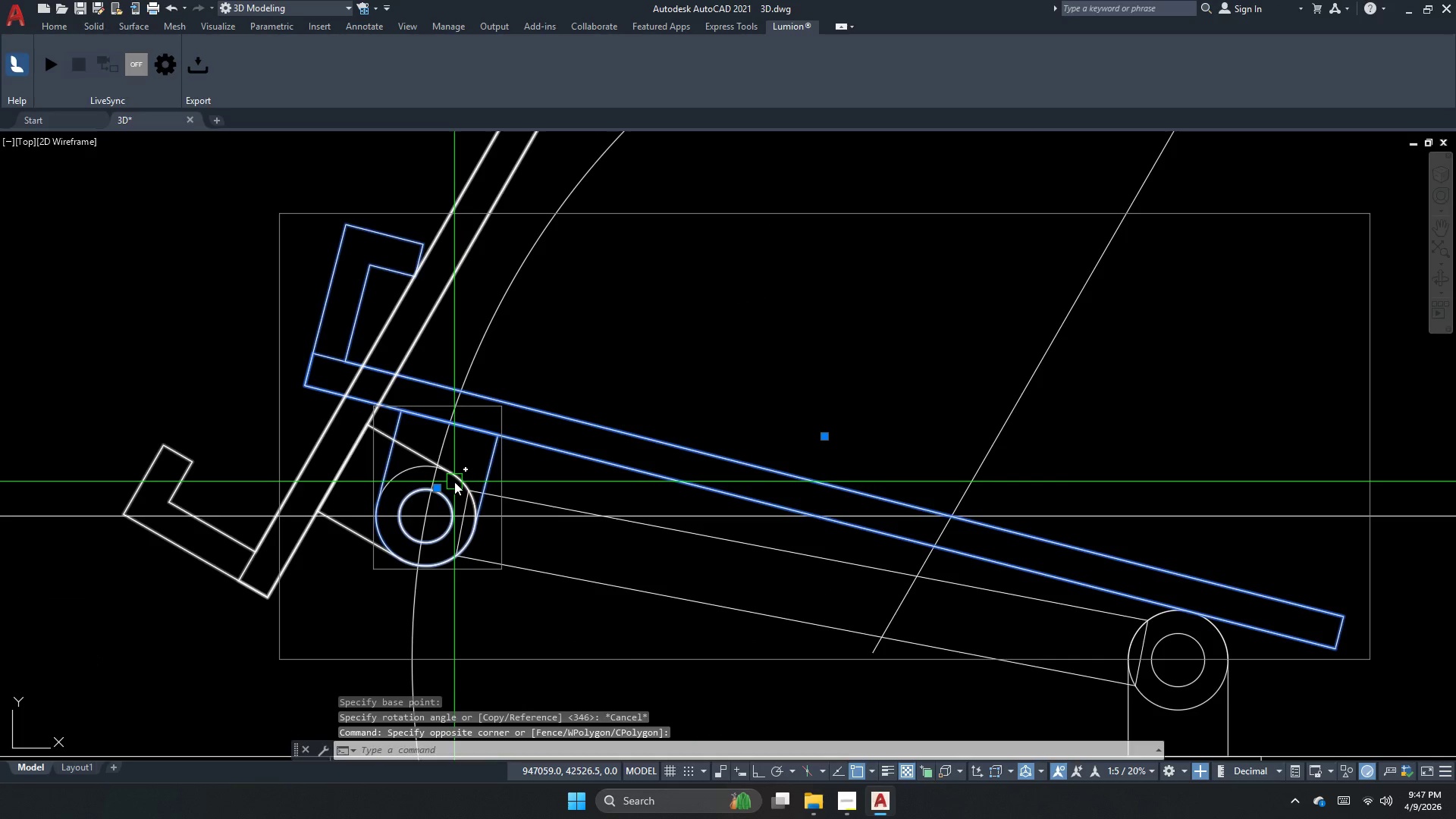 
type(ro )
 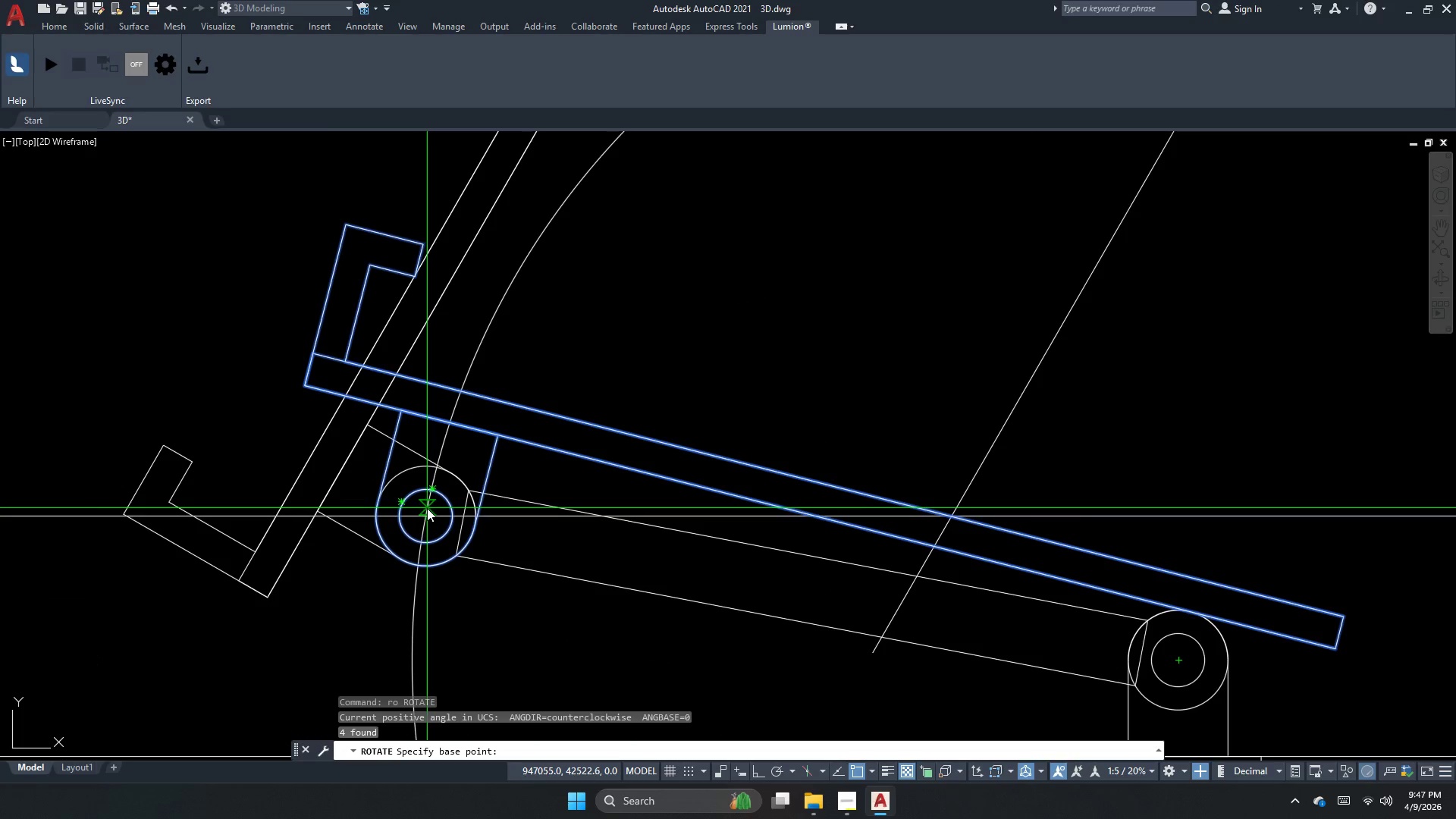 
left_click_drag(start_coordinate=[425, 516], to_coordinate=[429, 504])
 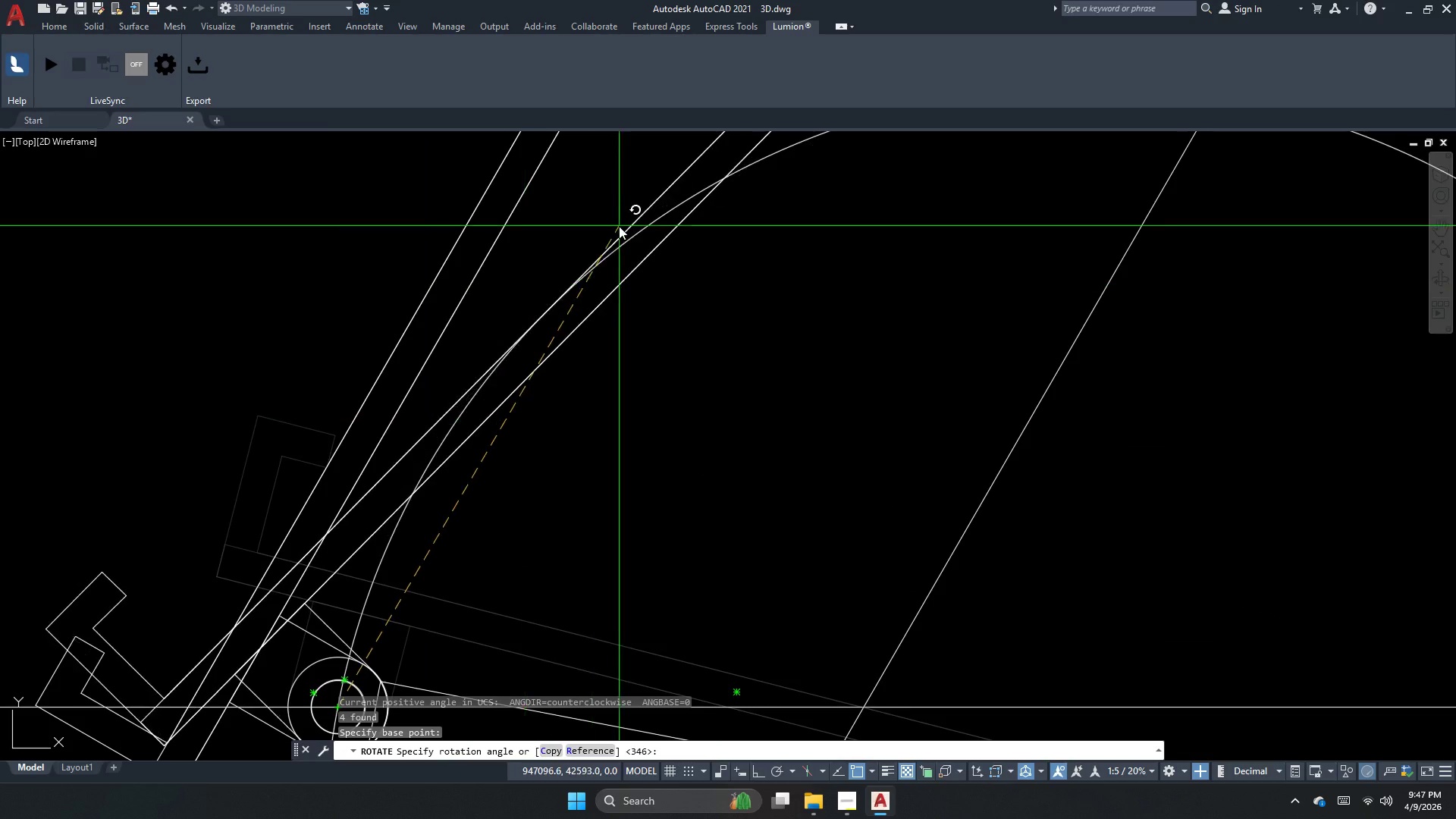 
scroll: coordinate [515, 231], scroll_direction: down, amount: 4.0
 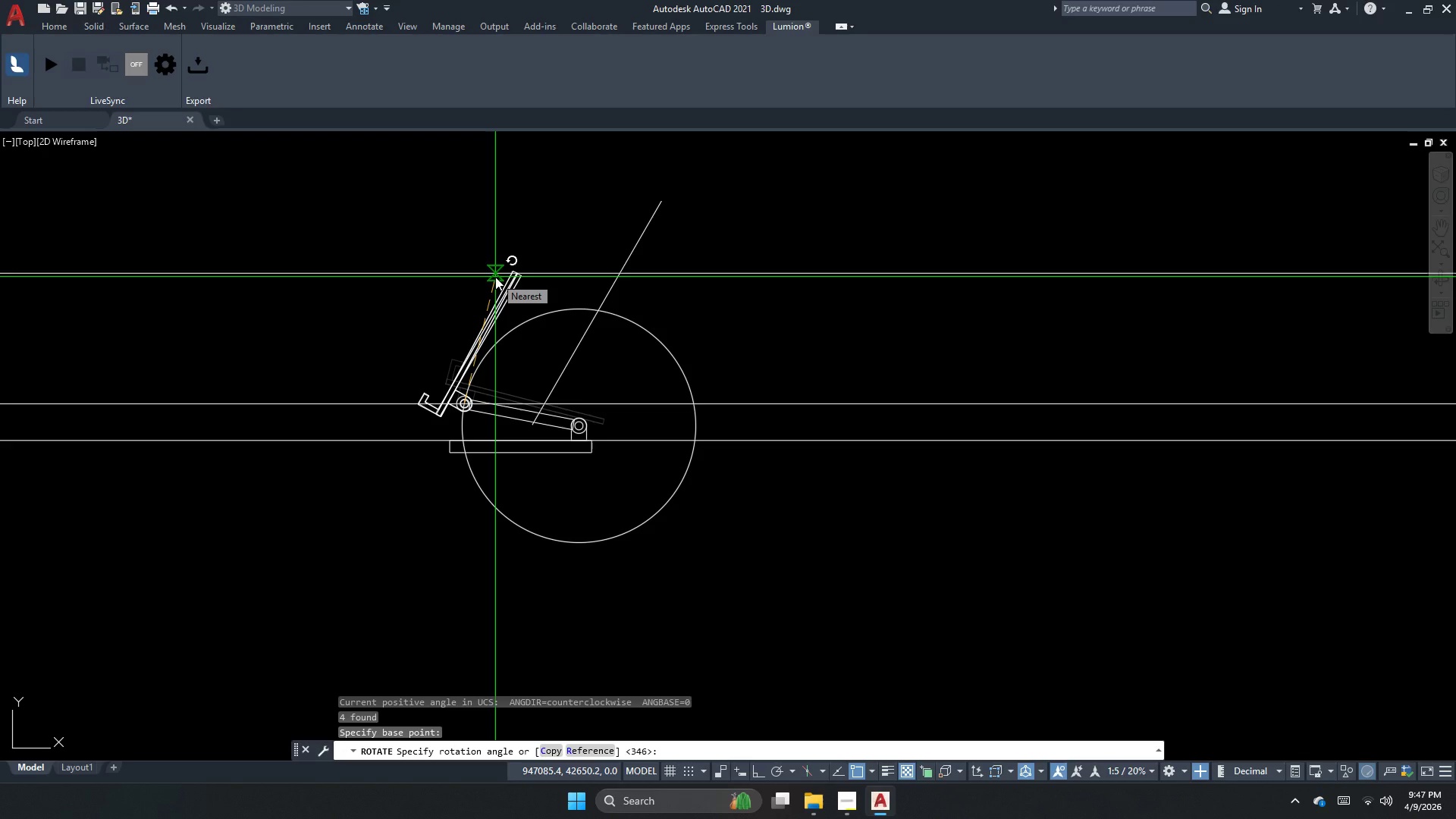 
wait(37.73)
 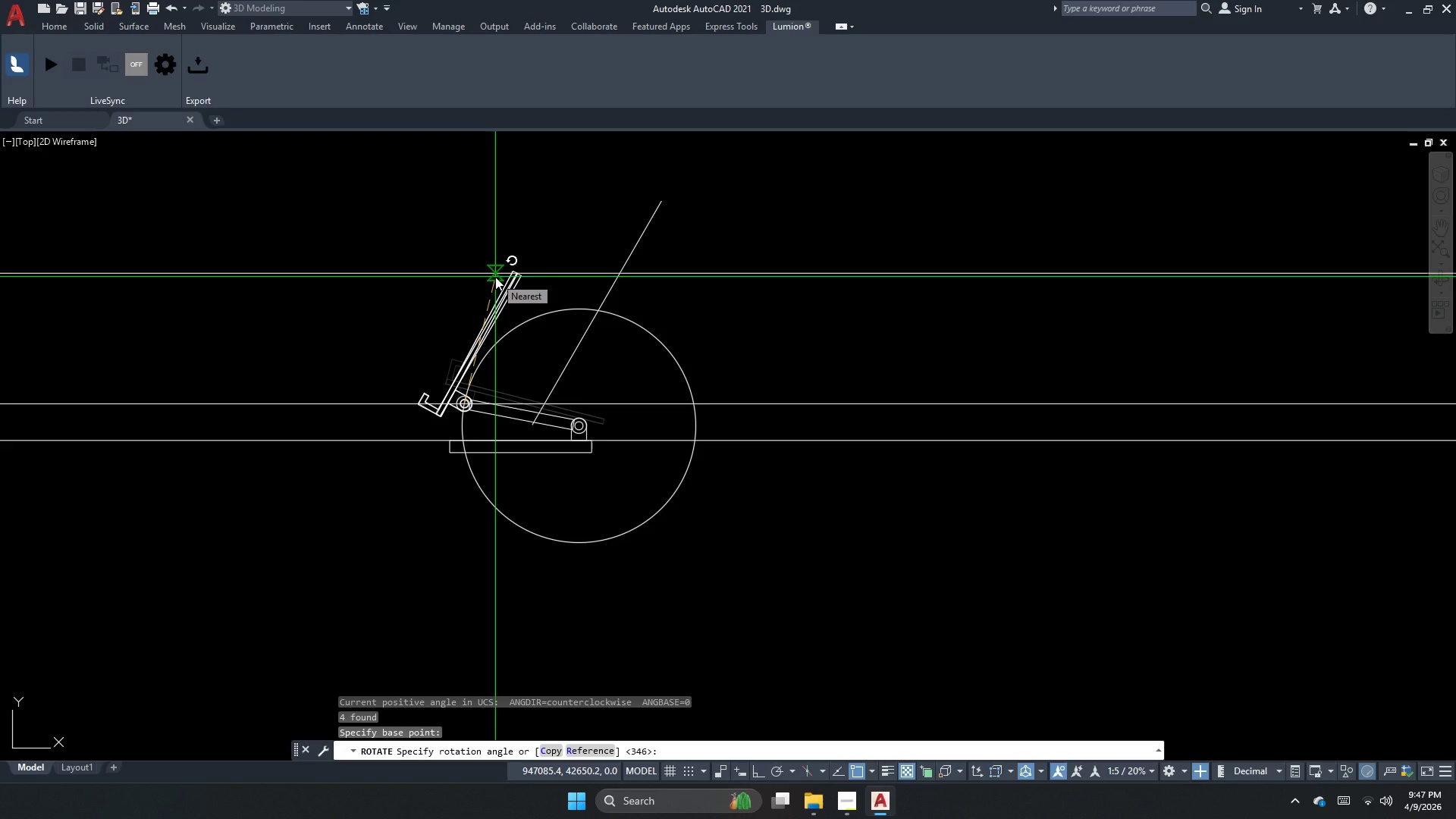 
scroll: coordinate [398, 360], scroll_direction: up, amount: 2.0
 